 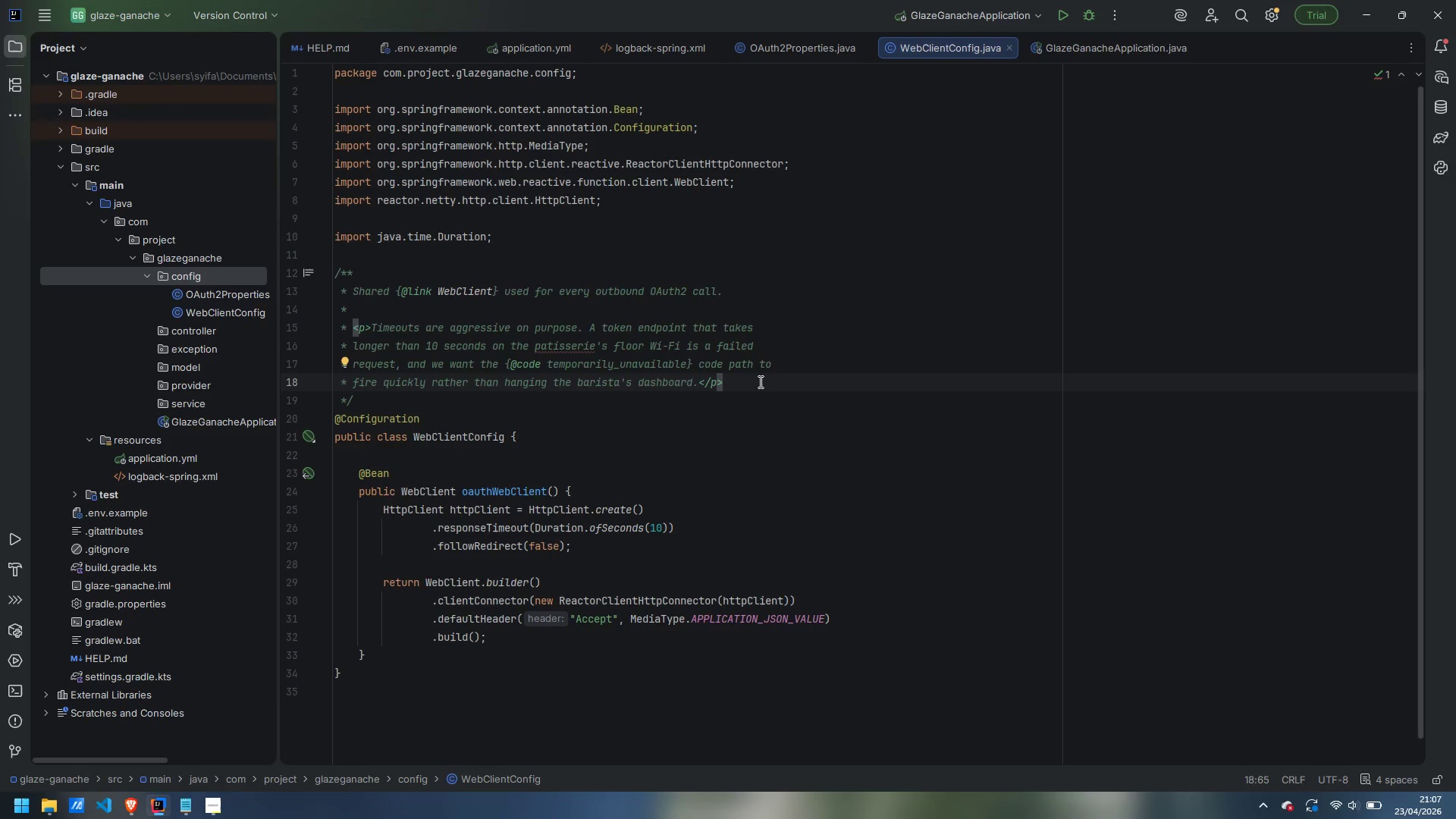 
left_click([399, 453])
 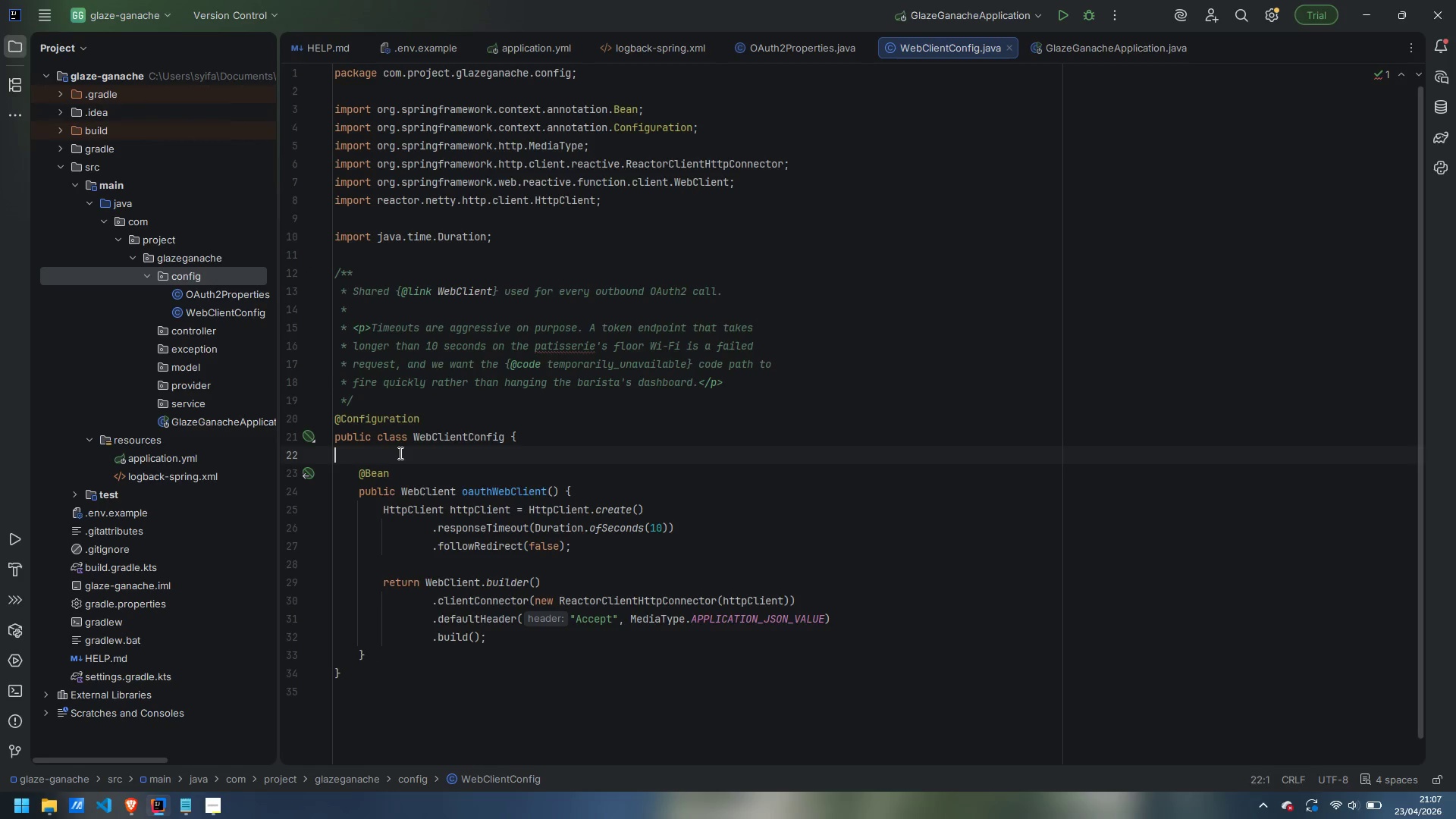 
key(Enter)
 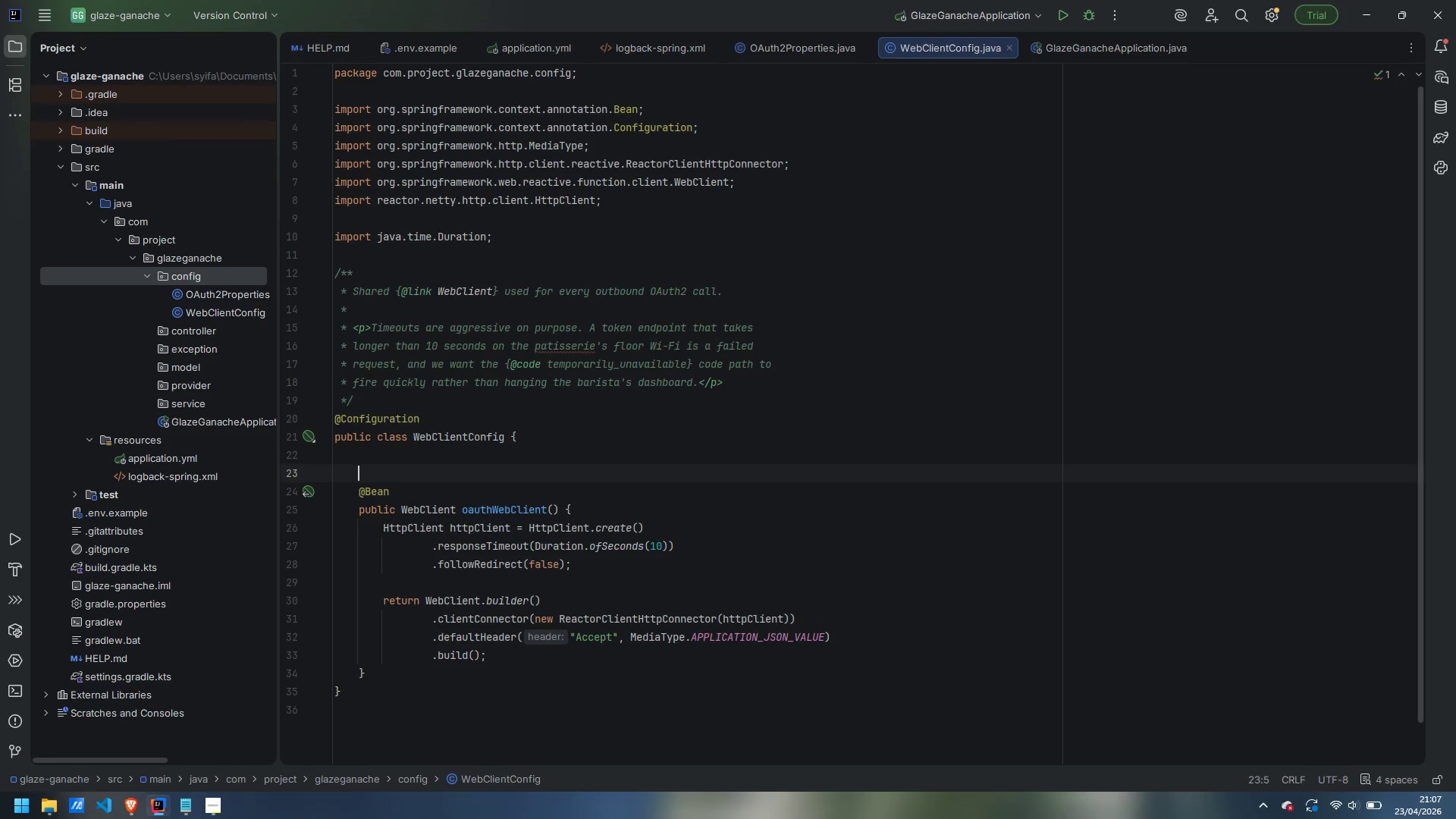 
type(/**)
 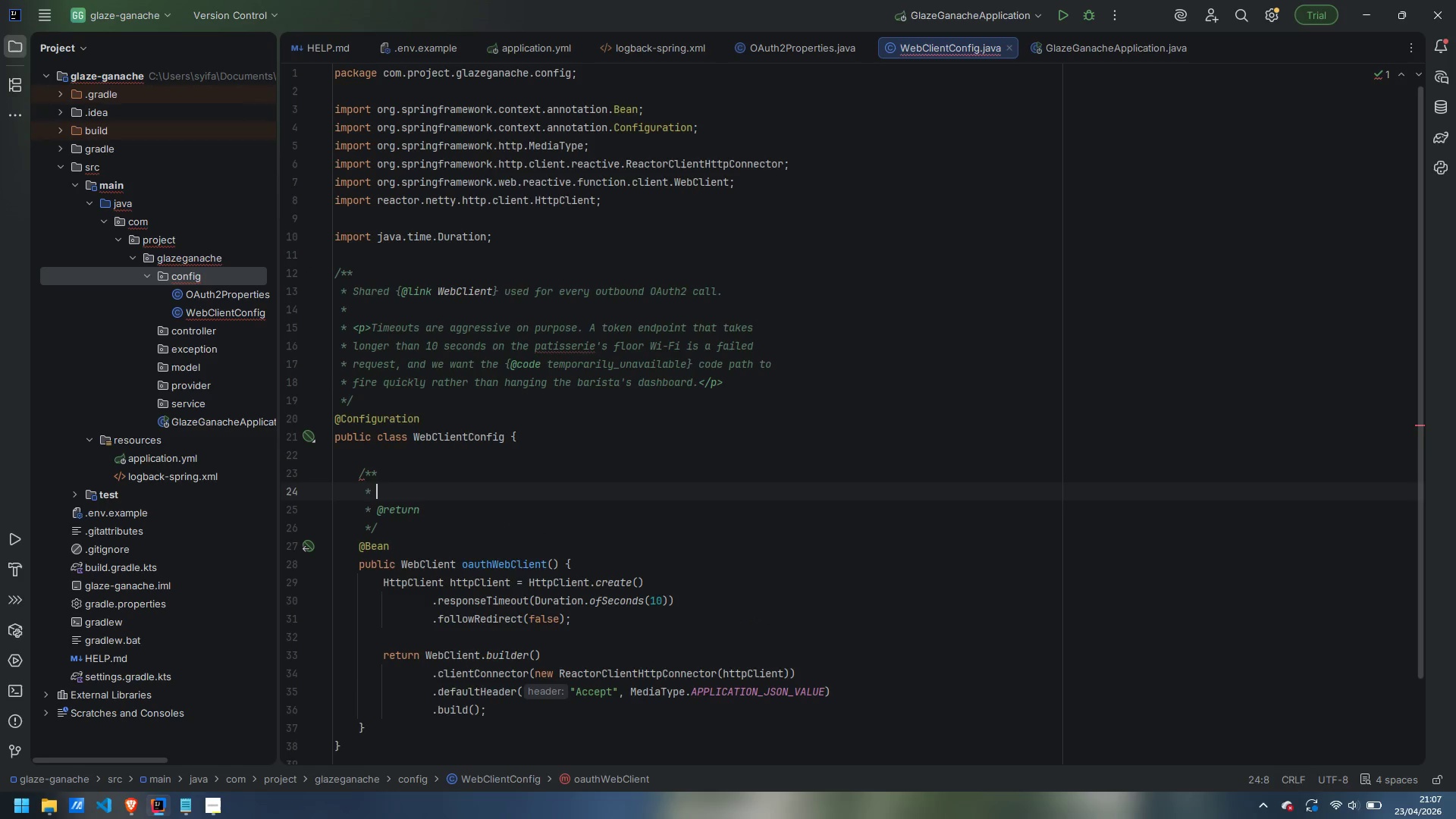 
 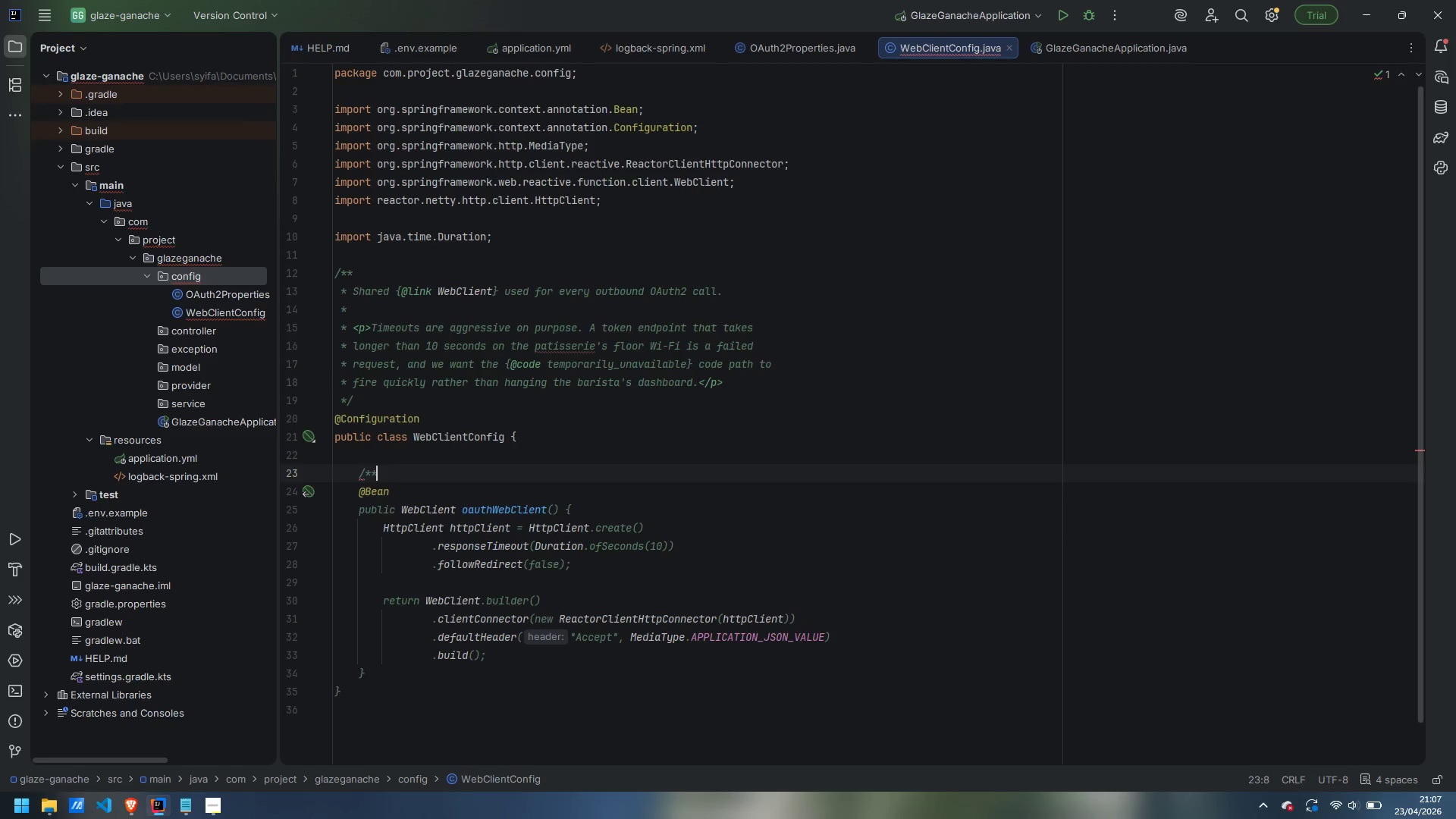 
key(Enter)
 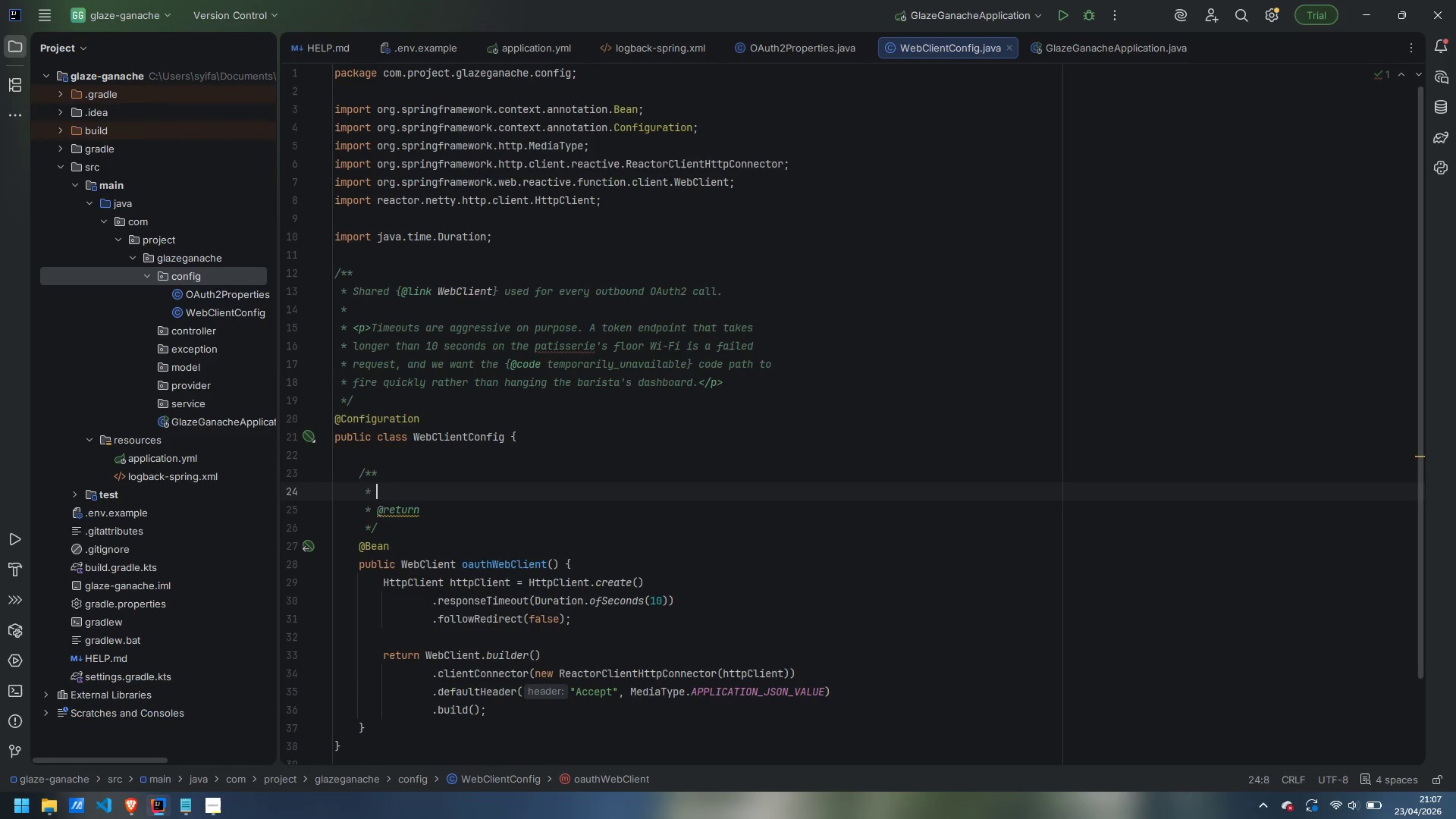 
type(Default OAuth2 {@link WebL)
key(Backspace)
type(Client)
 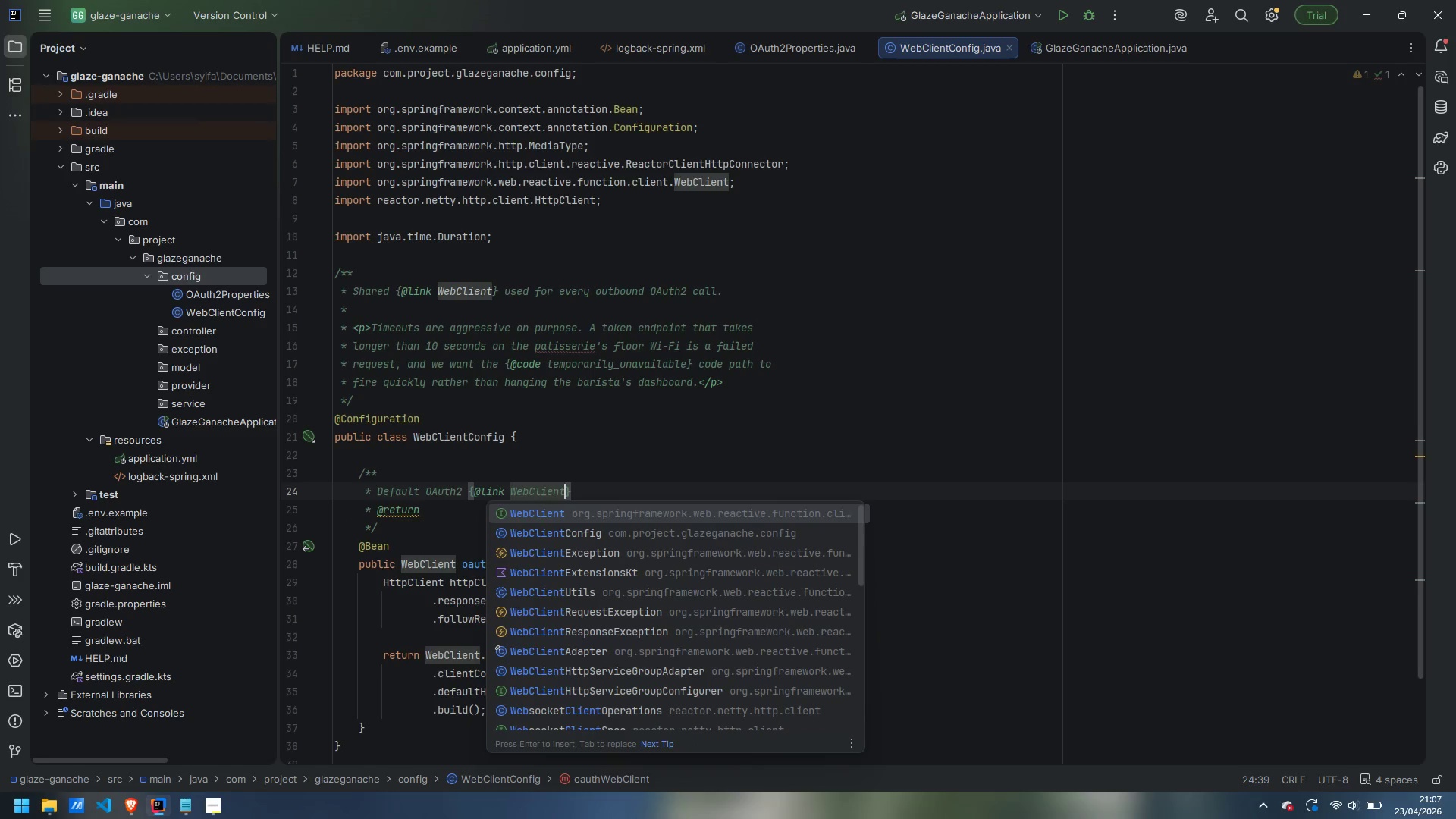 
 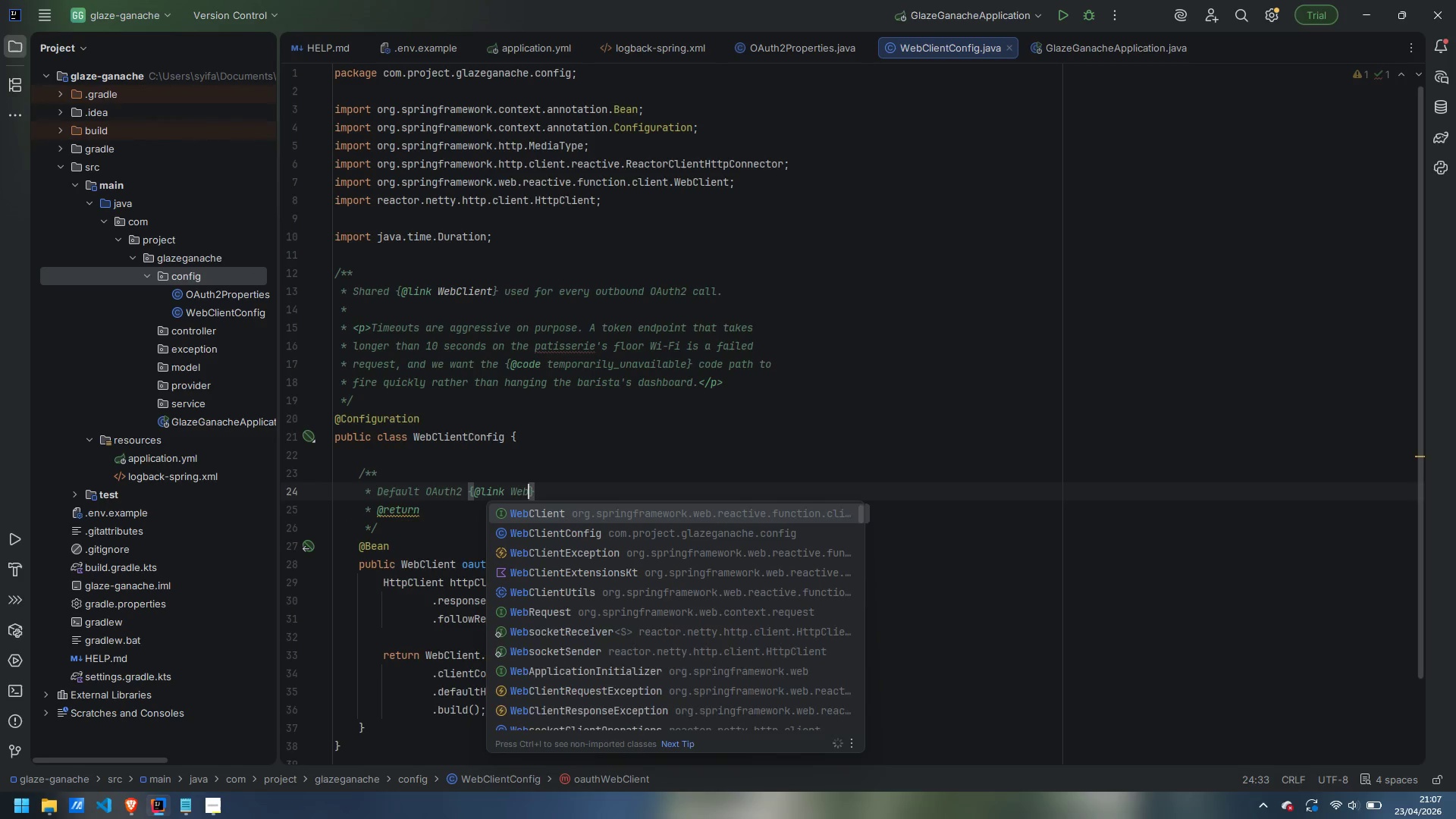 
key(ArrowRight)
 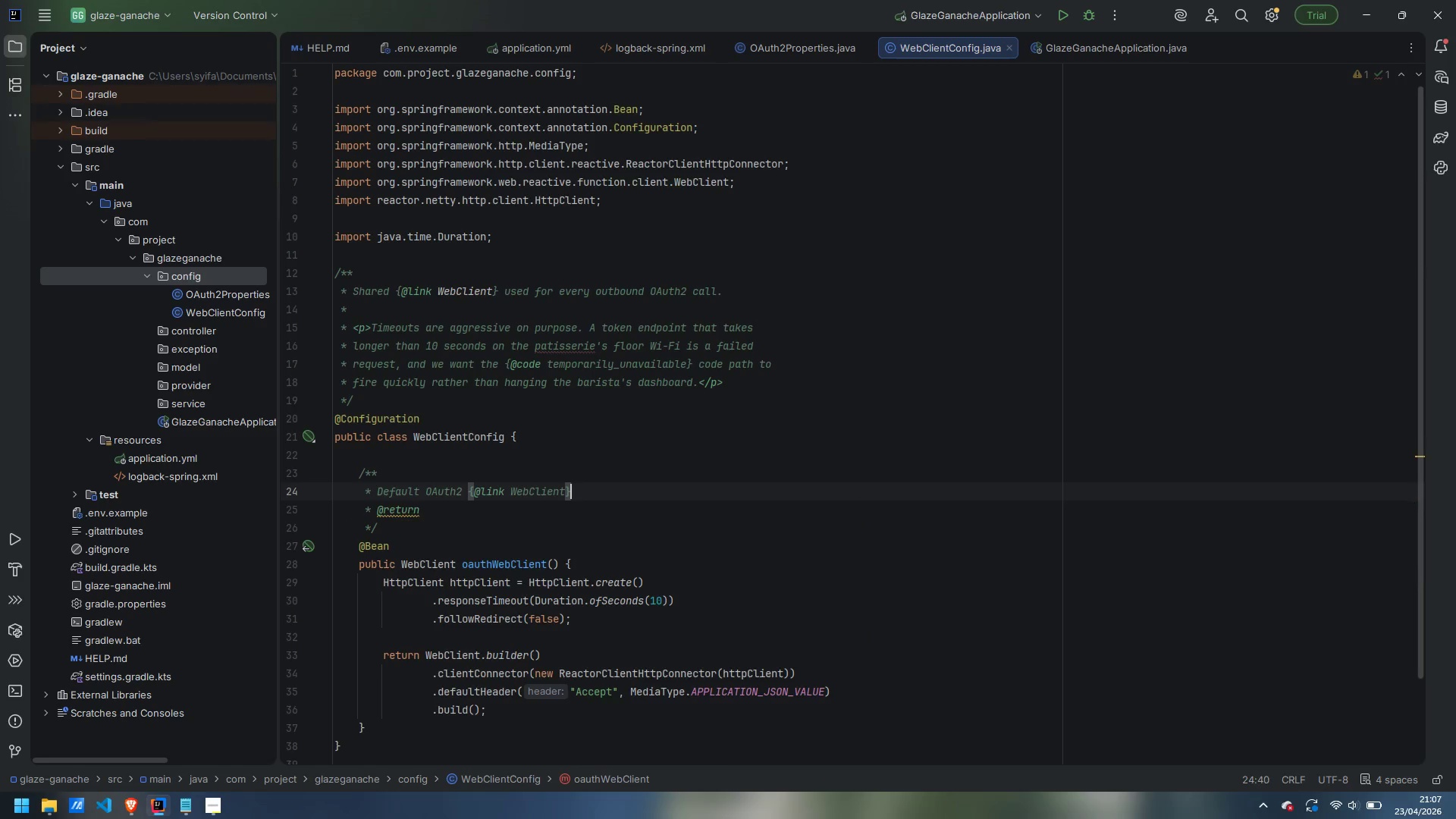 
type( )
key(Backspace)
type(. Accepts both json and the )
key(Backspace)
 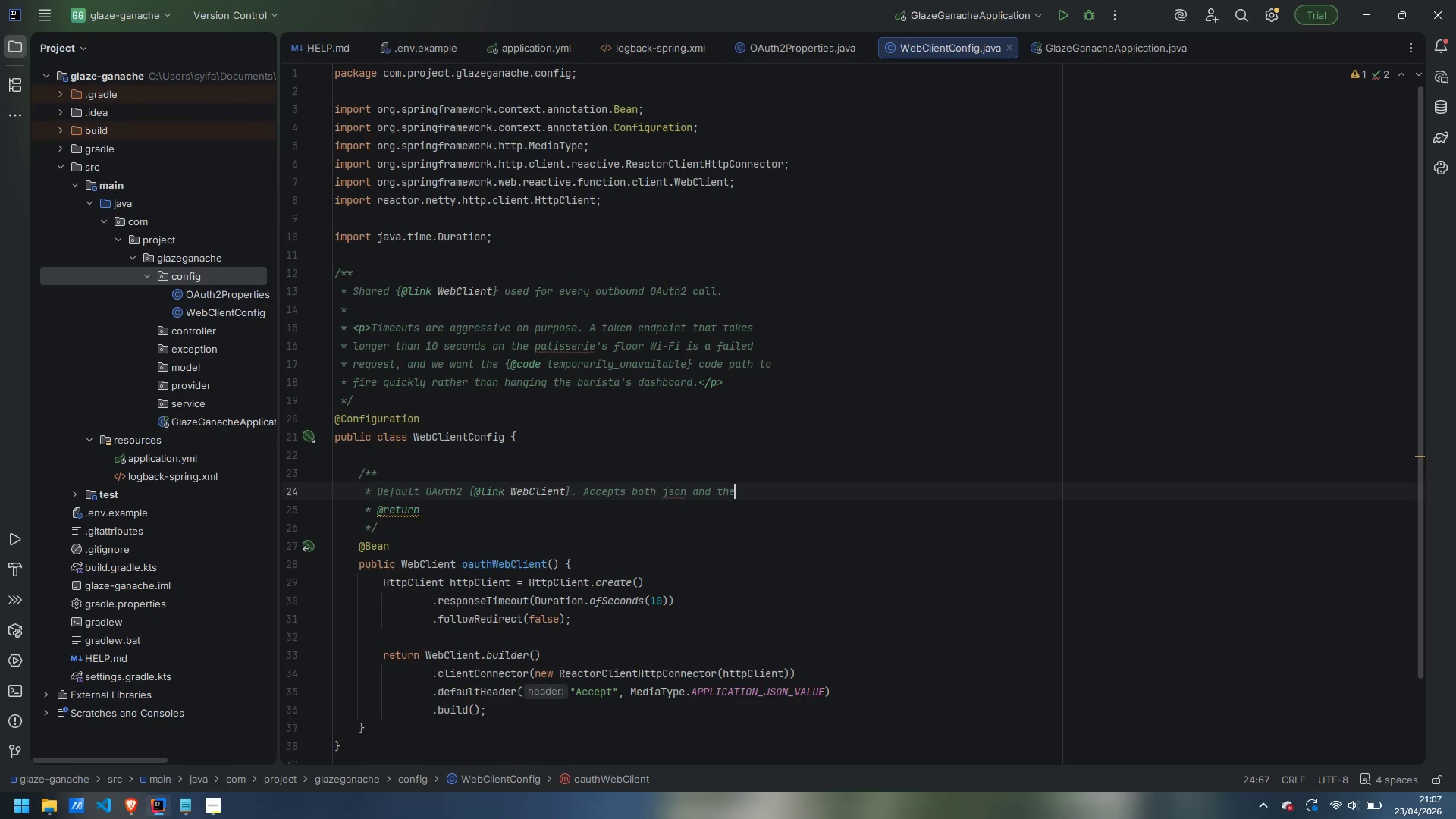 
key(Enter)
 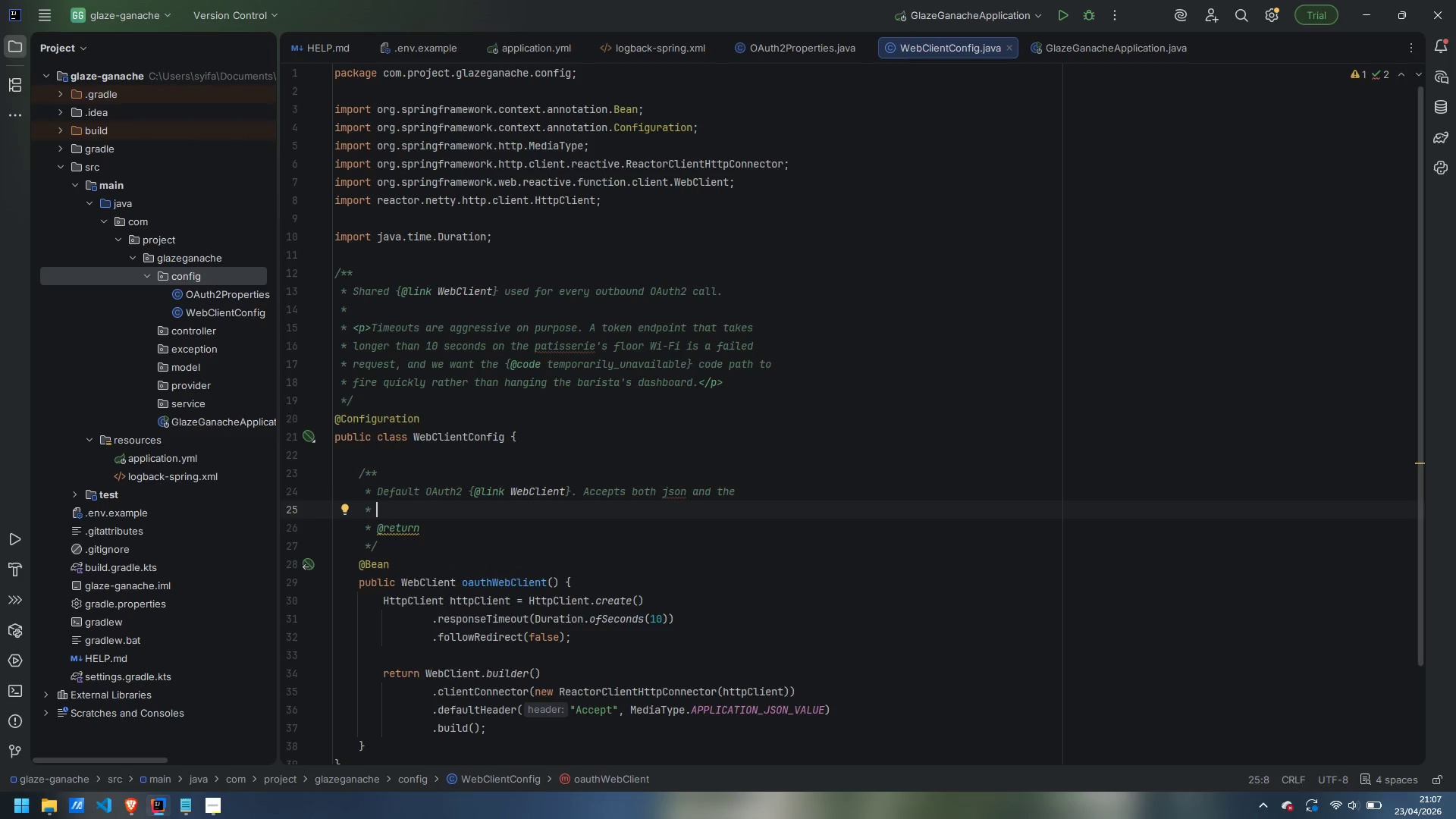 
mouse_move([679, 502])
 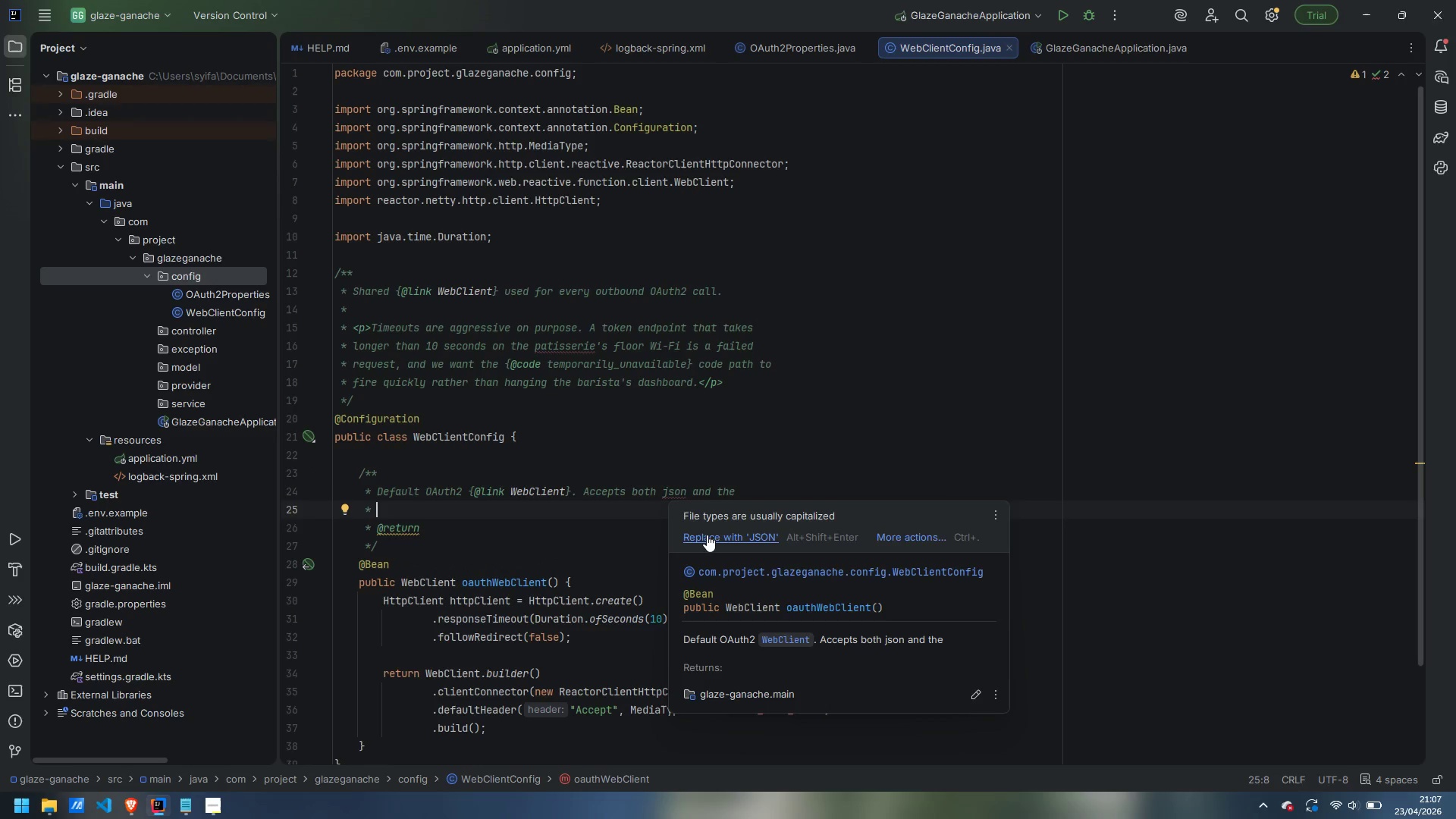 
left_click([707, 535])
 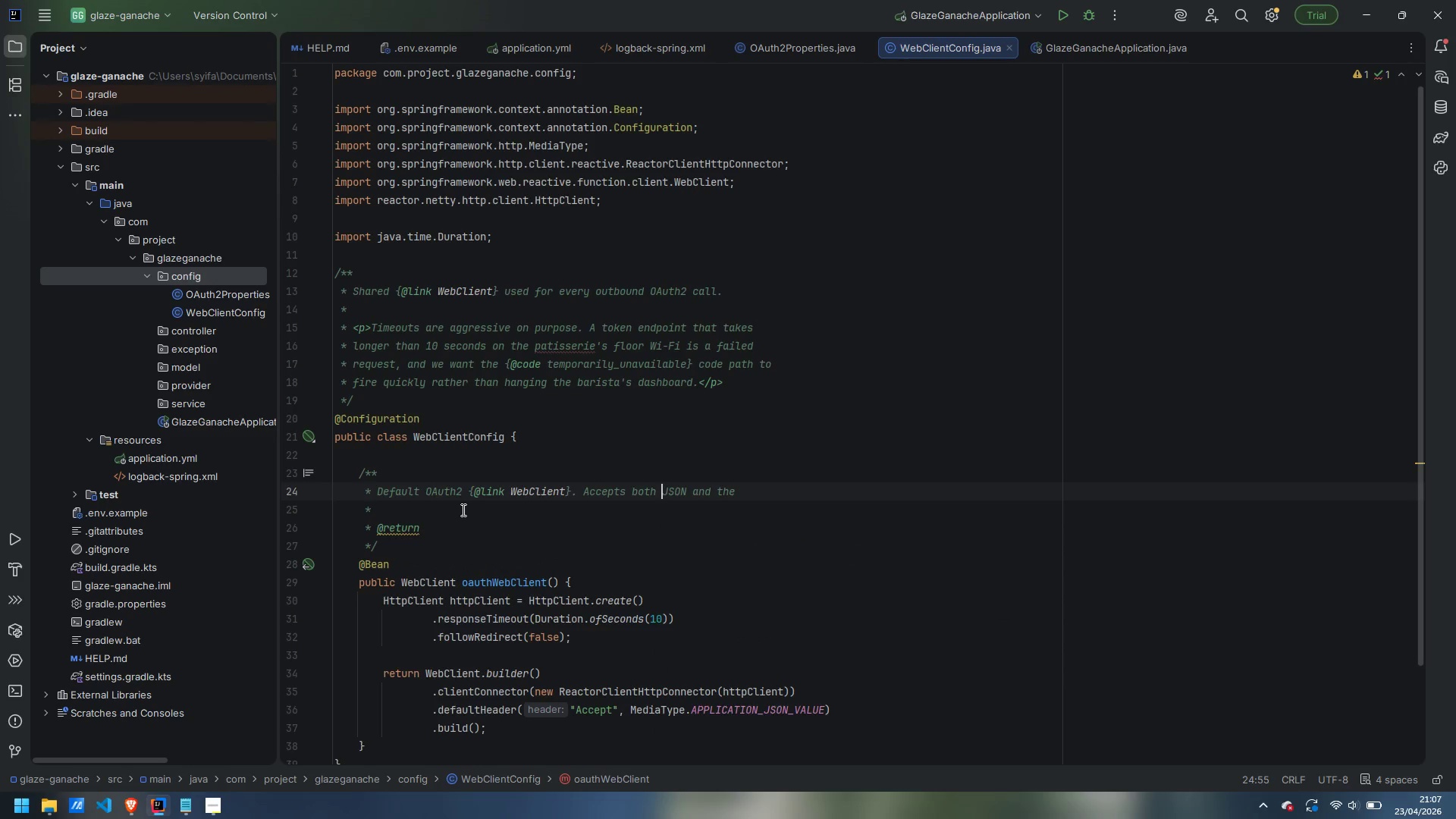 
left_click([462, 510])
 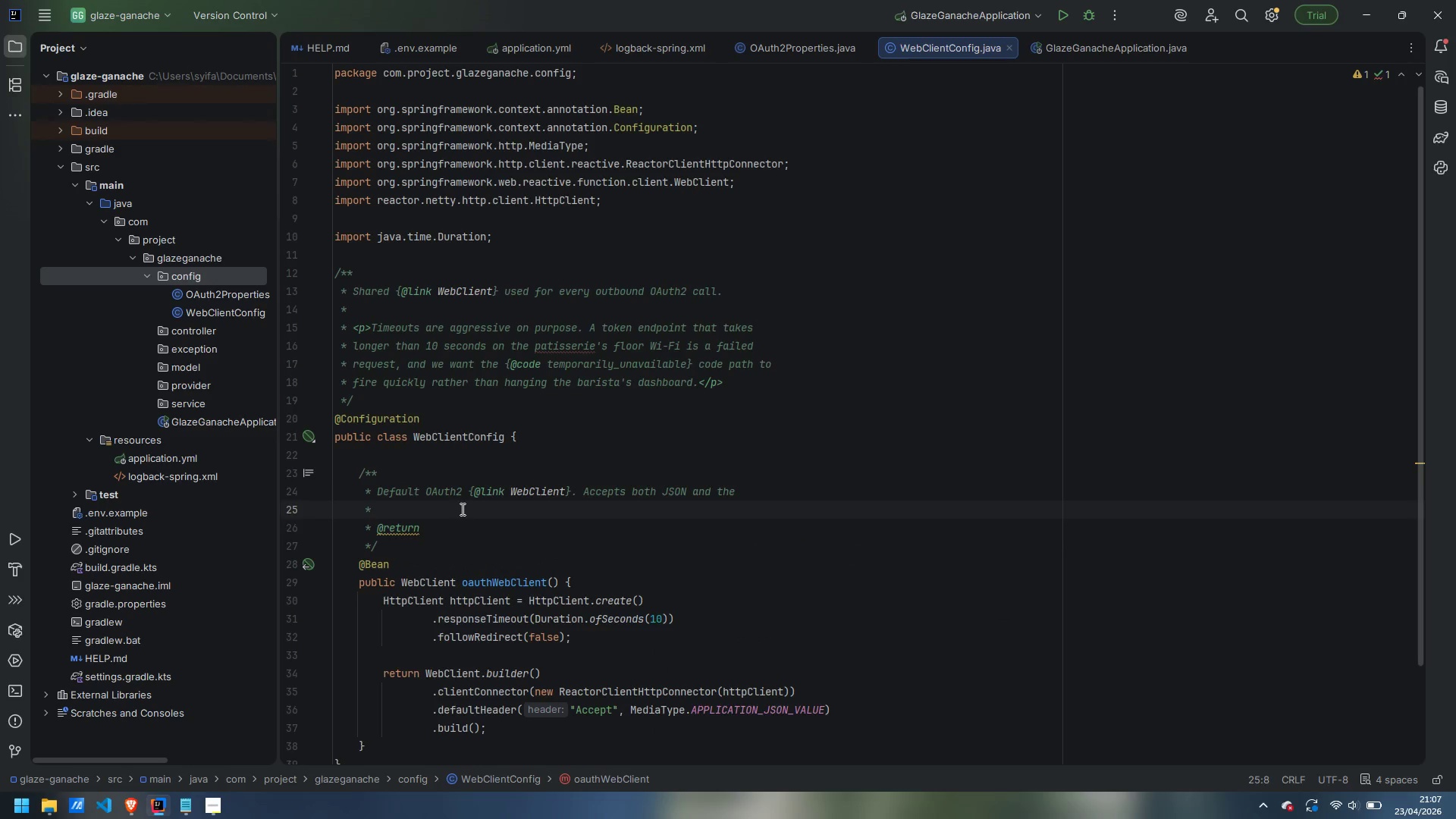 
type({@code application/x-www-form-urlencoded)
 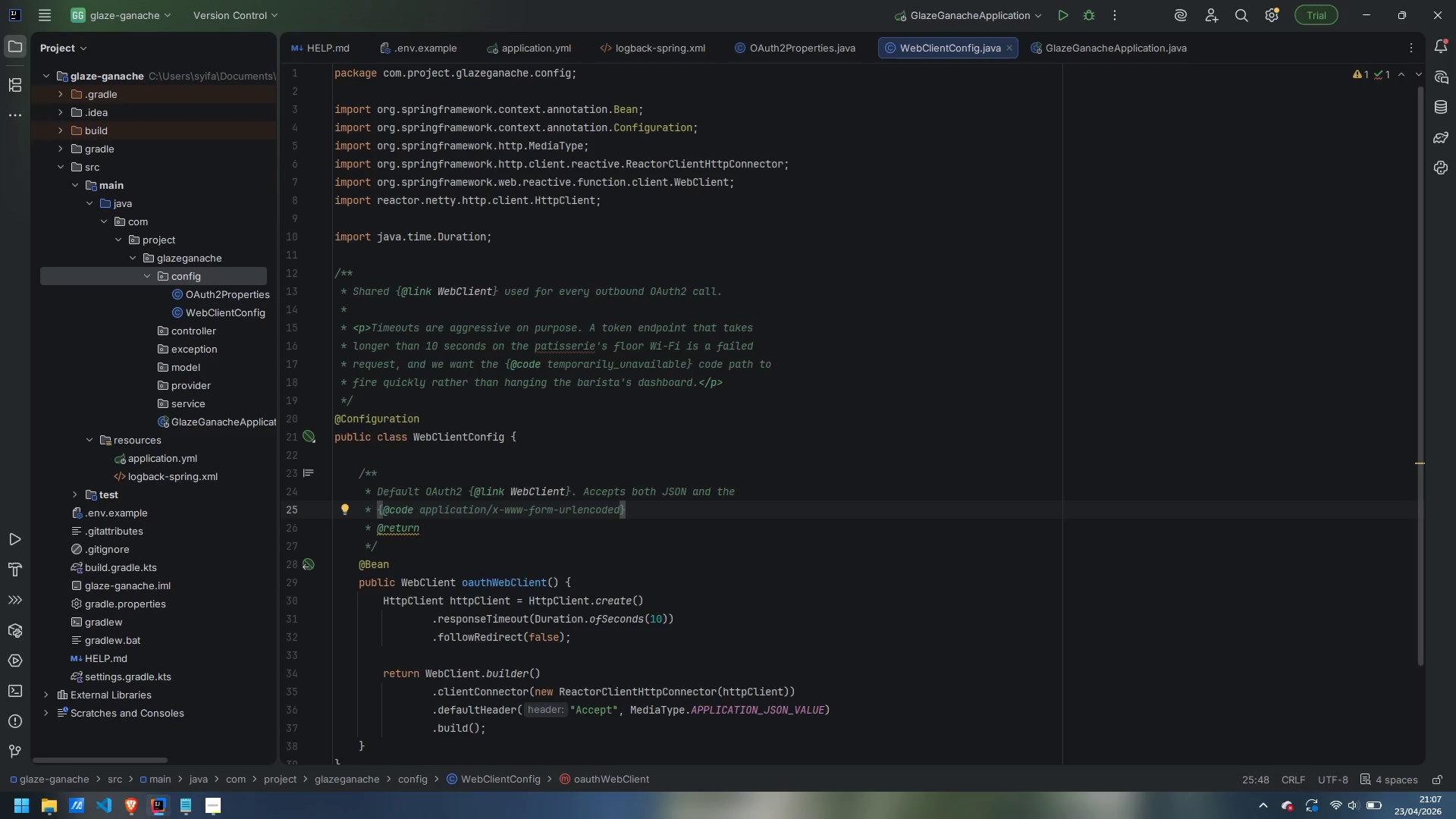 
key(ArrowRight)
 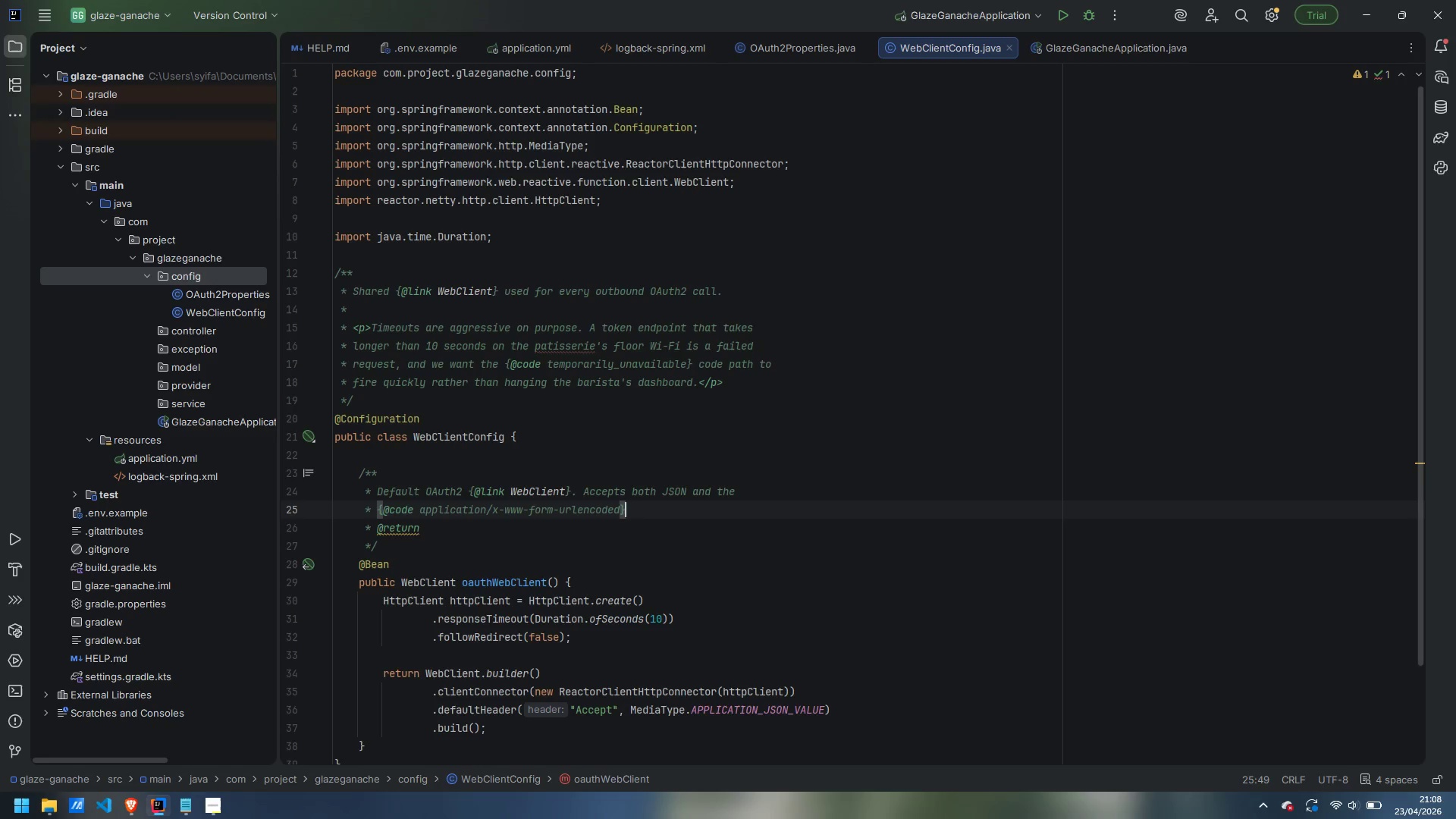 
type( responses GitHub emits)
 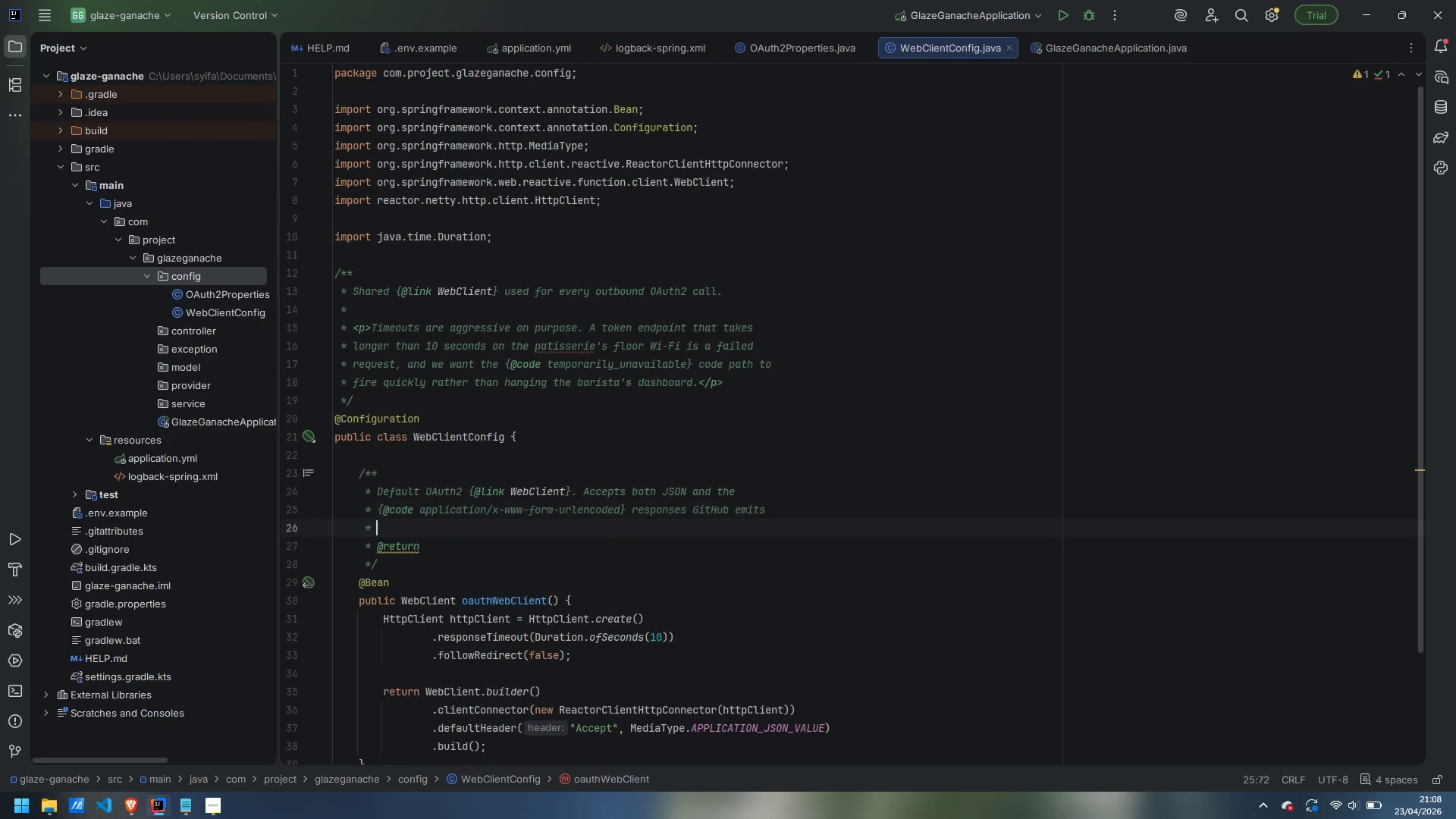 
key(Enter)
 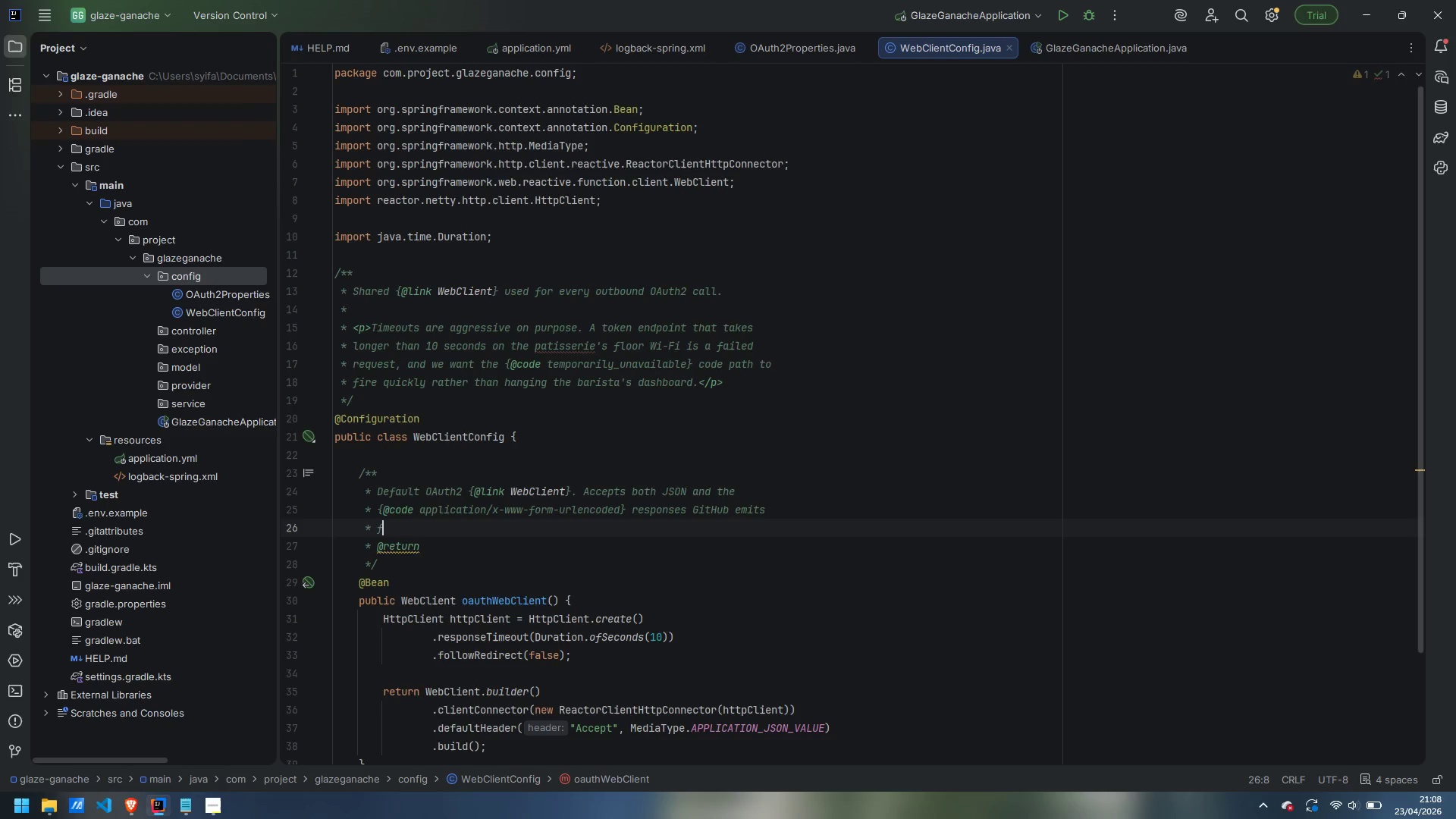 
type(for its legacy token endpoint.)
 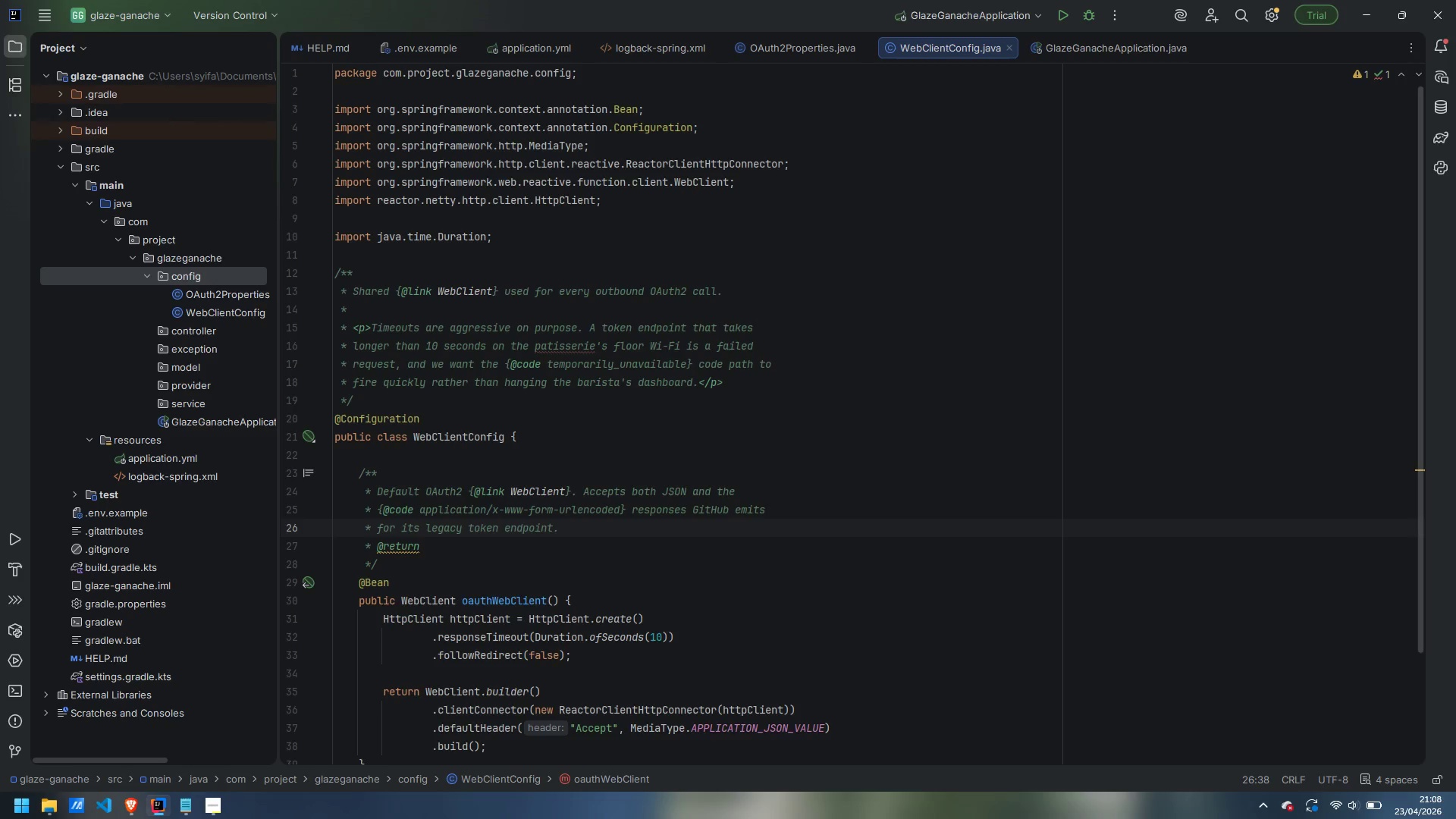 
key(ArrowDown)
 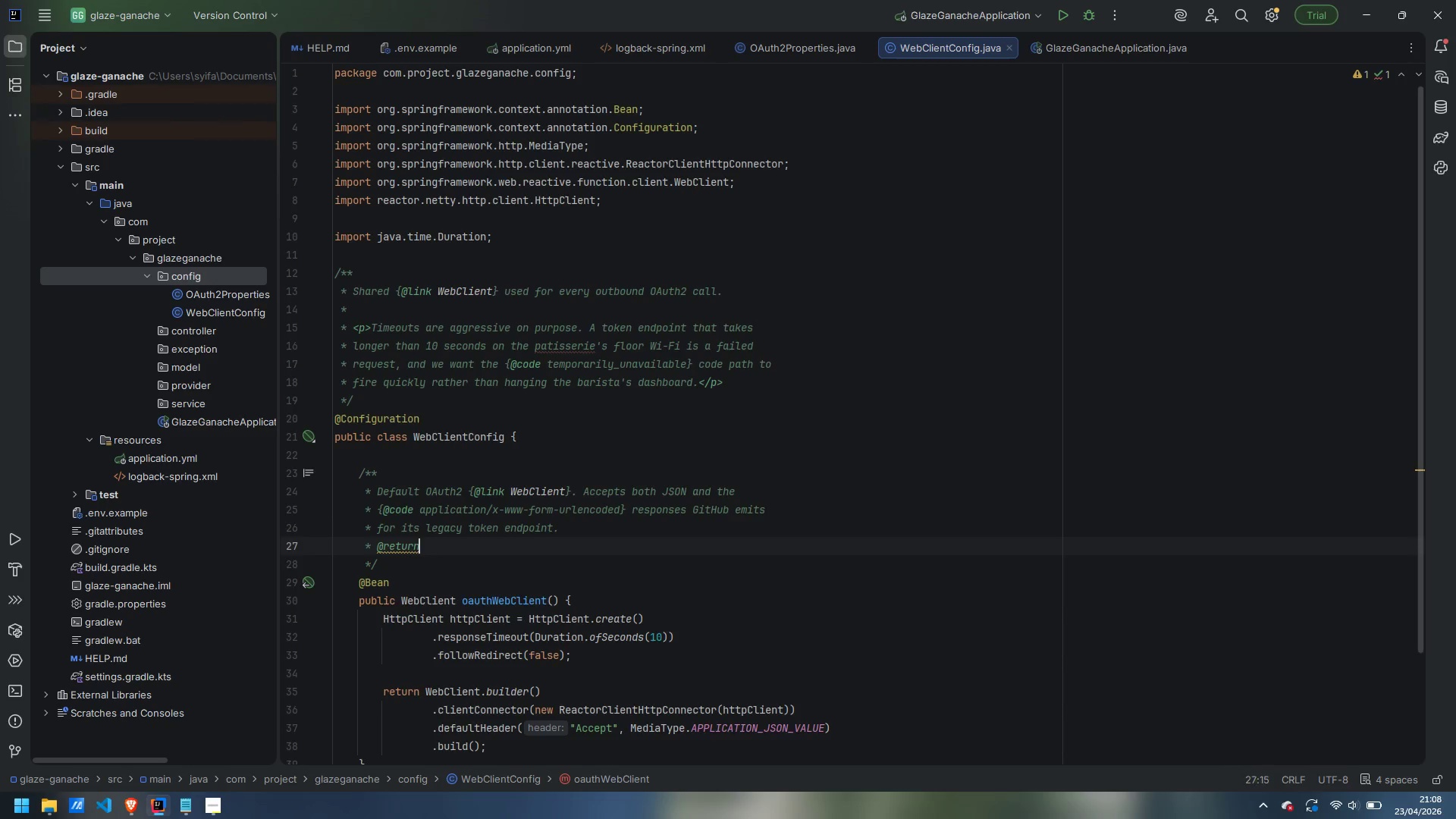 
key(Control+Backspace)
 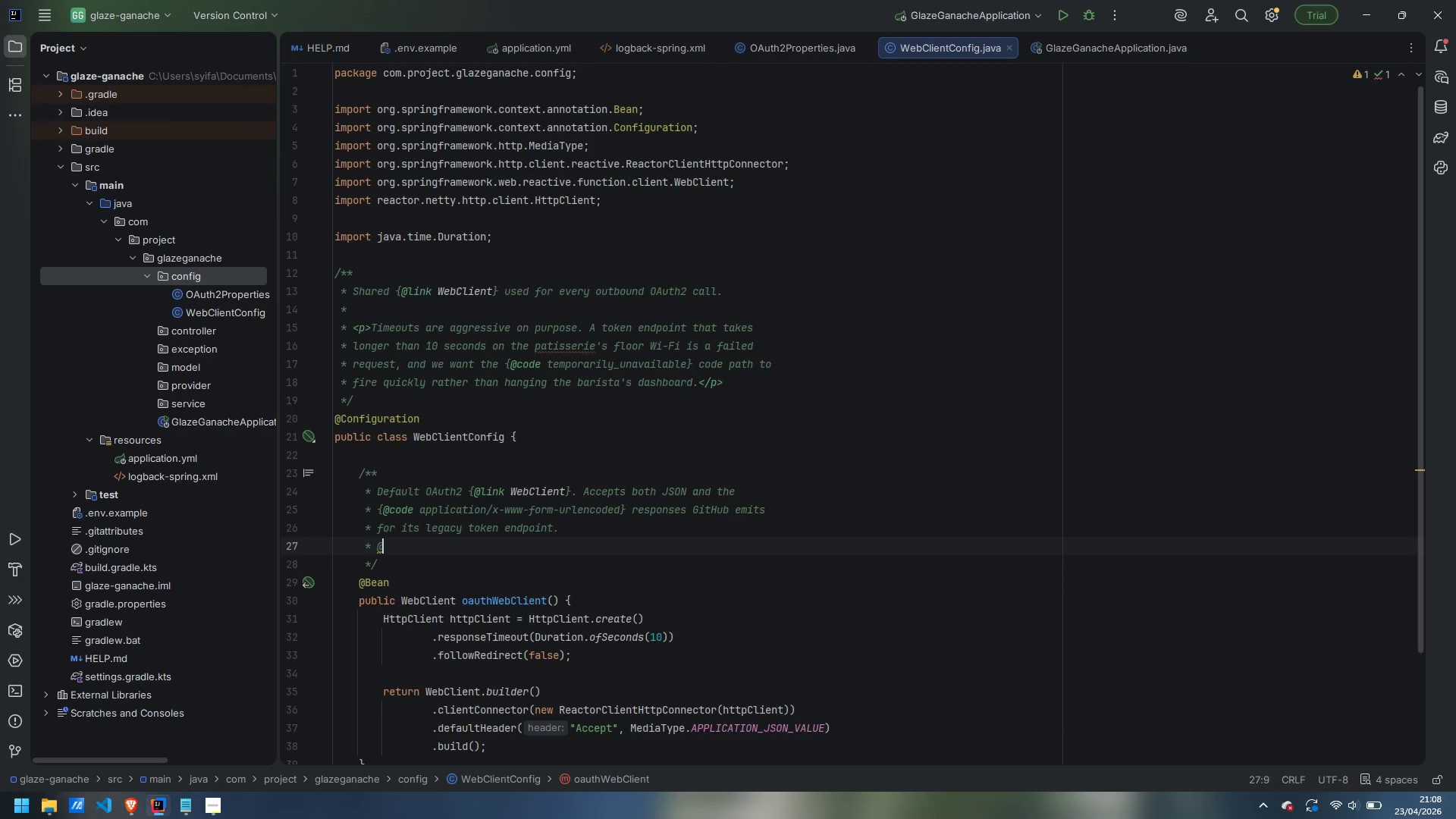 
key(Control+Backspace)
 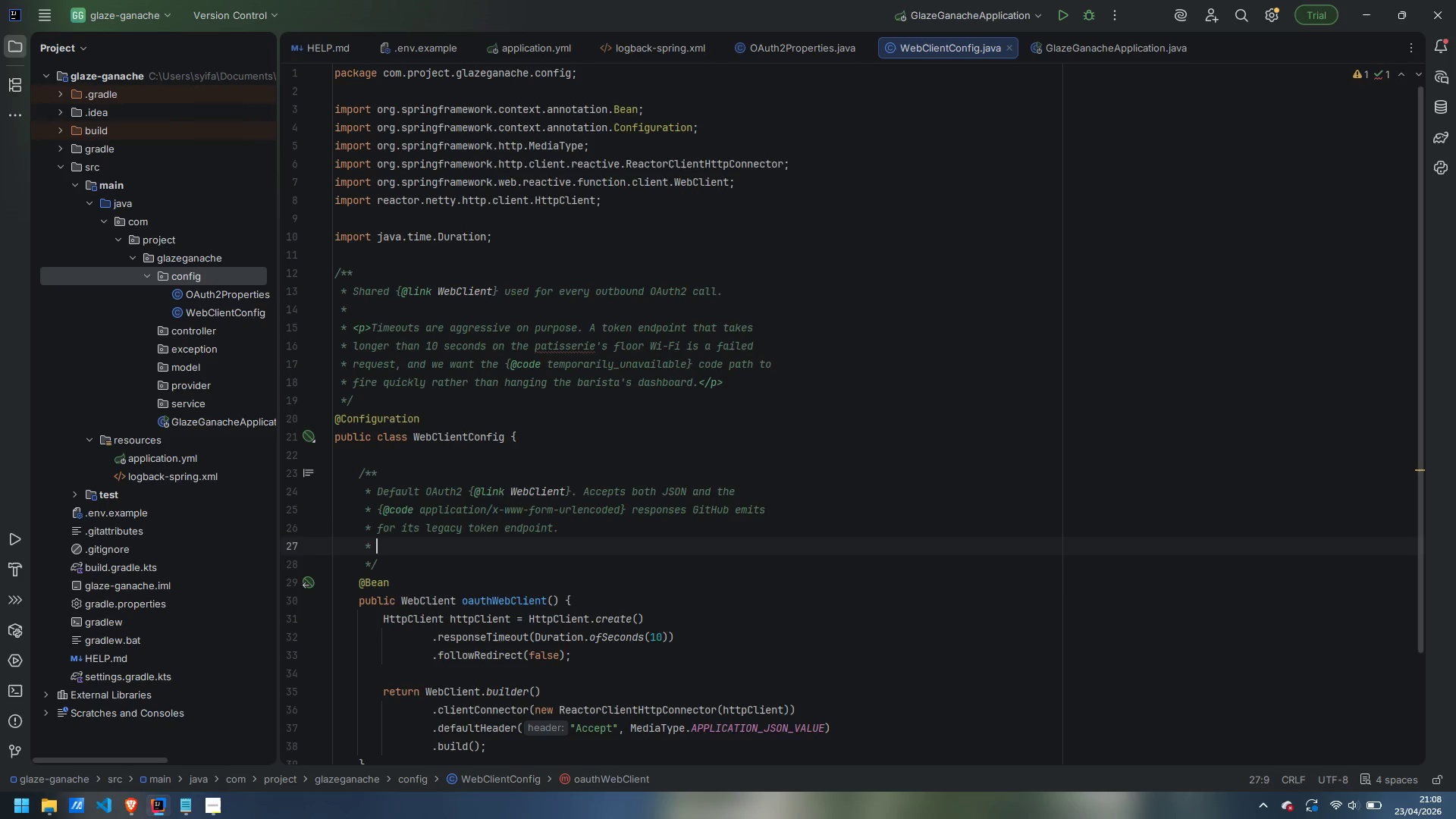 
key(Control+Backspace)
 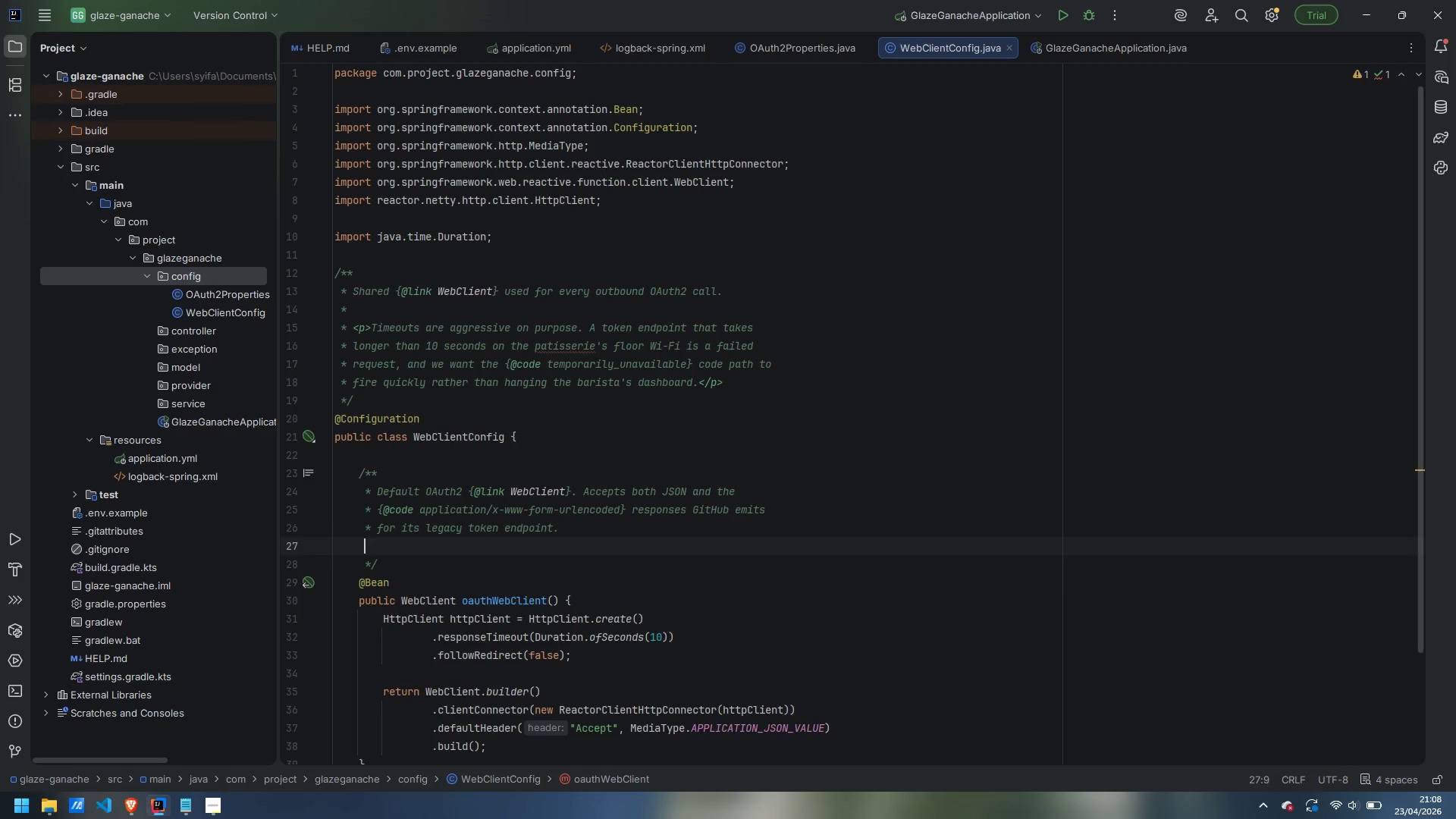 
key(Control+Backspace)
 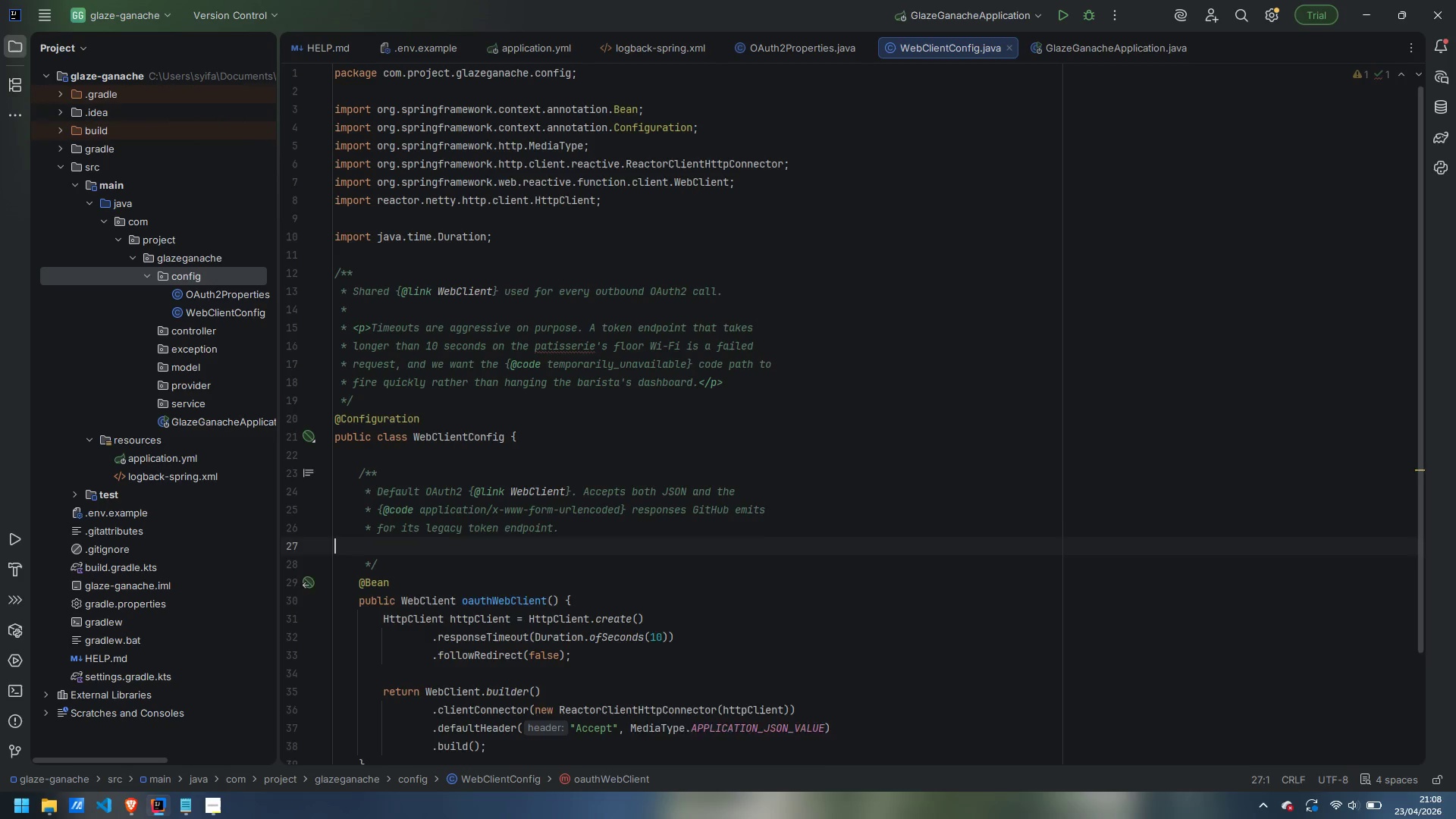 
key(Control+Backspace)
 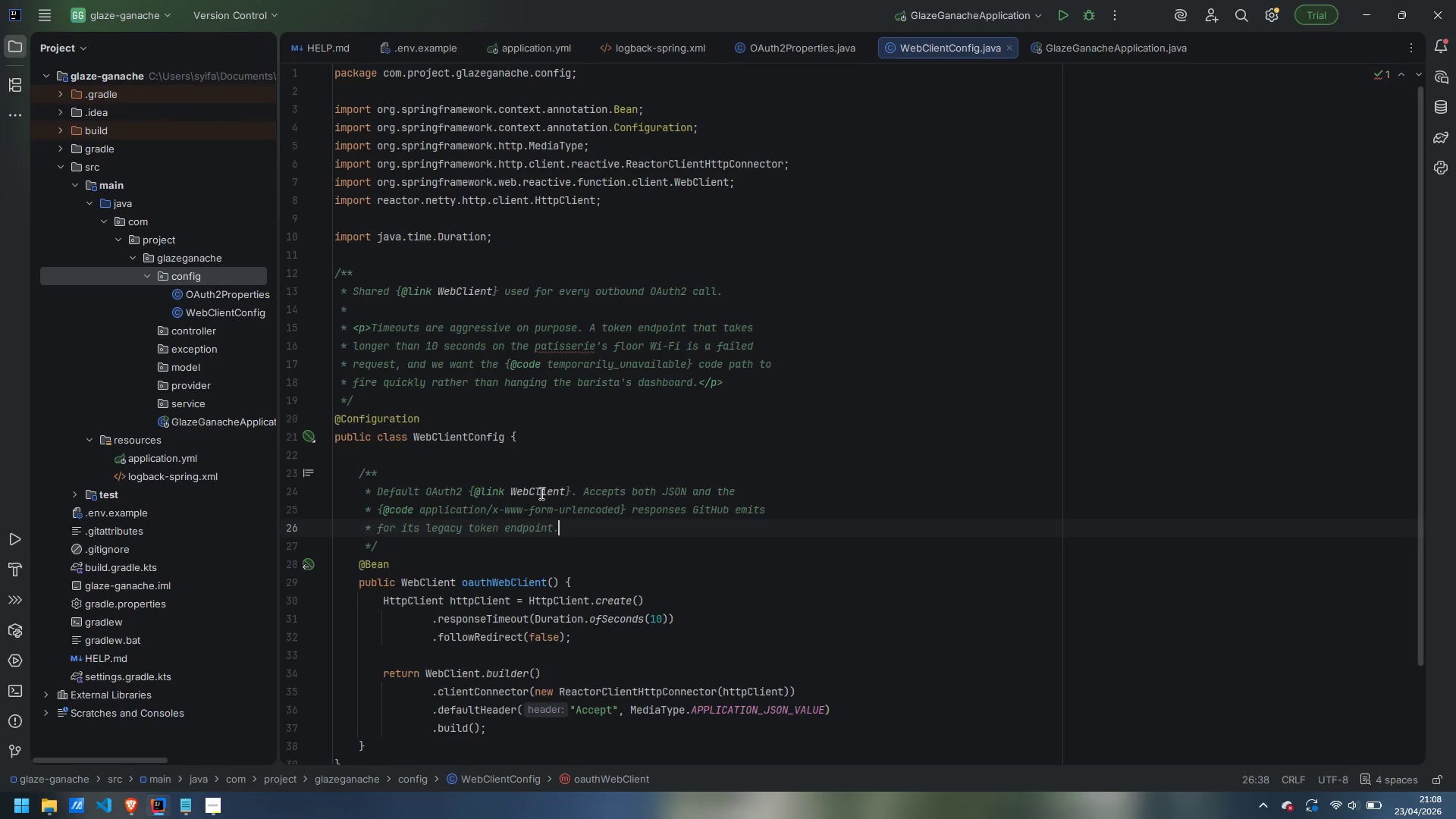 
scroll: coordinate [661, 491], scroll_direction: down, amount: 2.0
 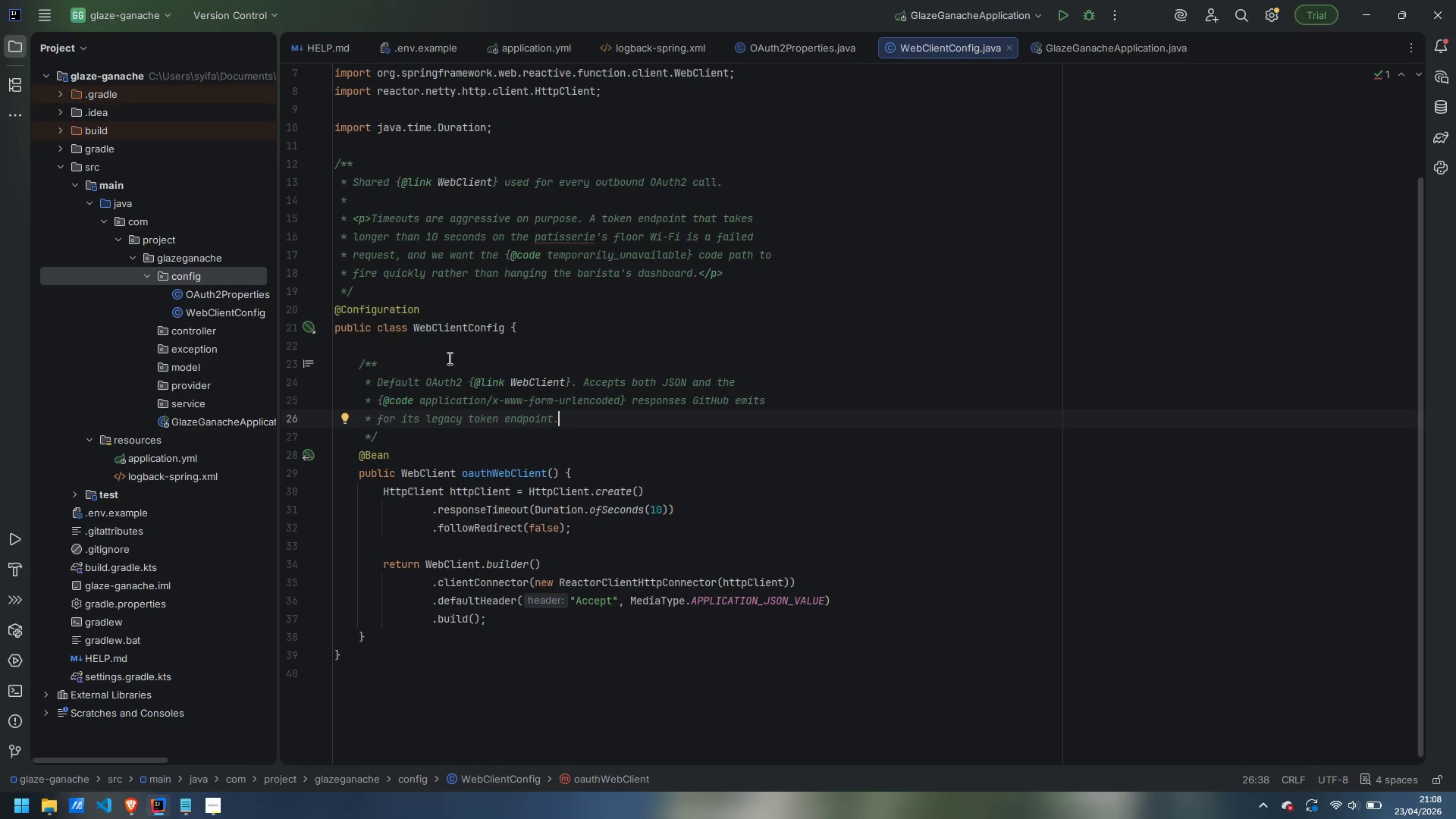 
right_click([199, 271])
 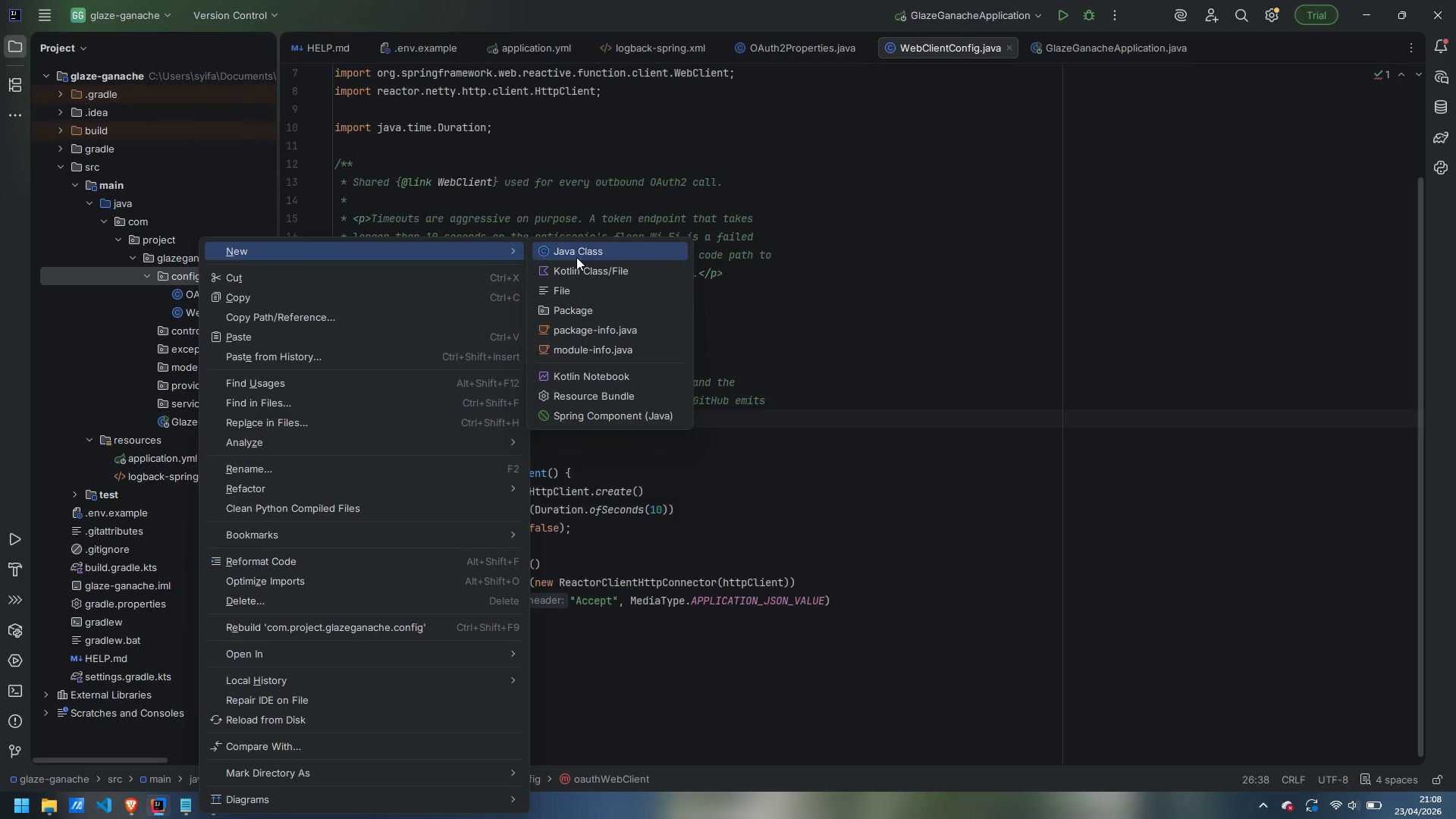 
left_click([598, 249])
 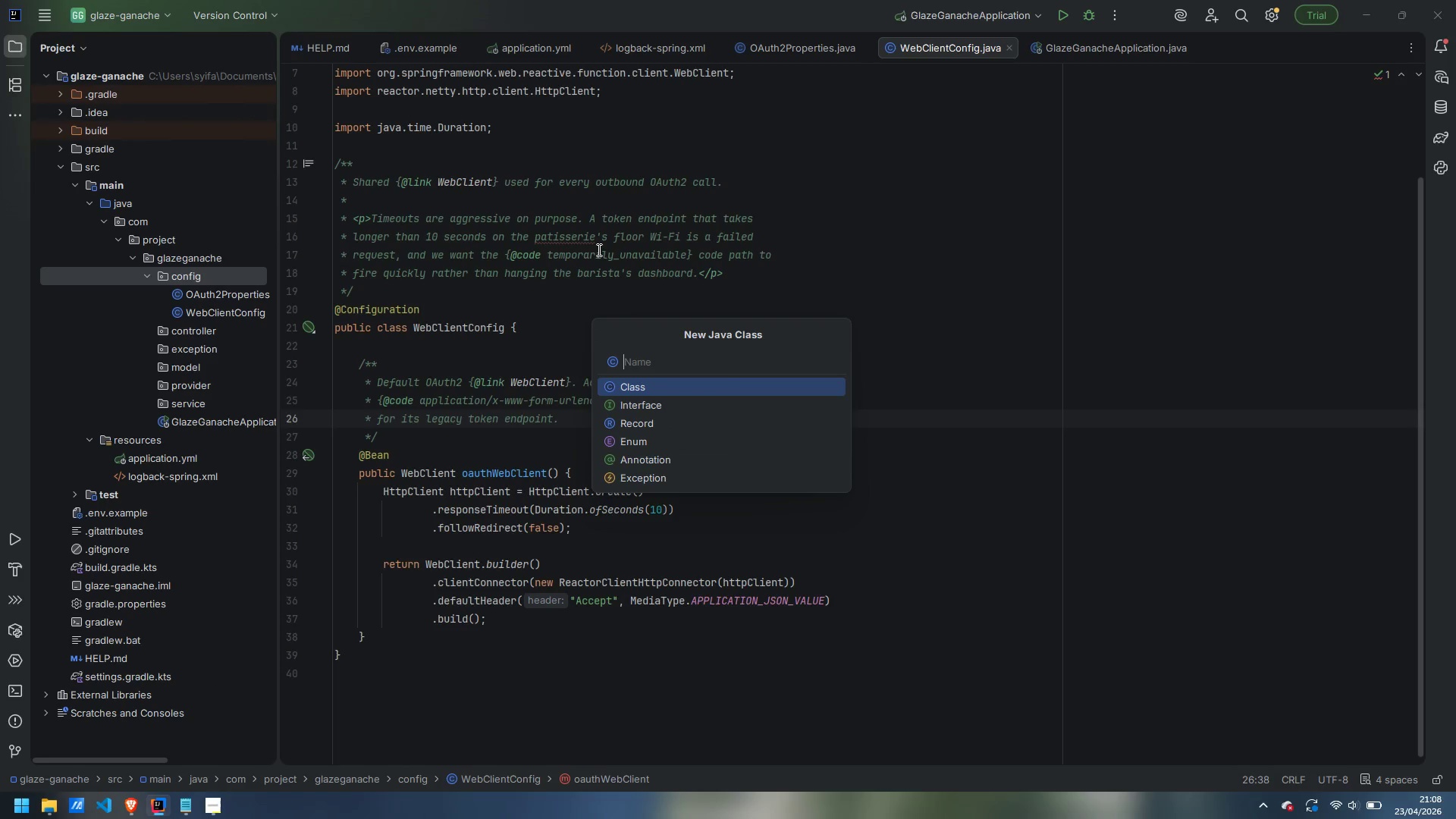 
type(SecurityConfig)
 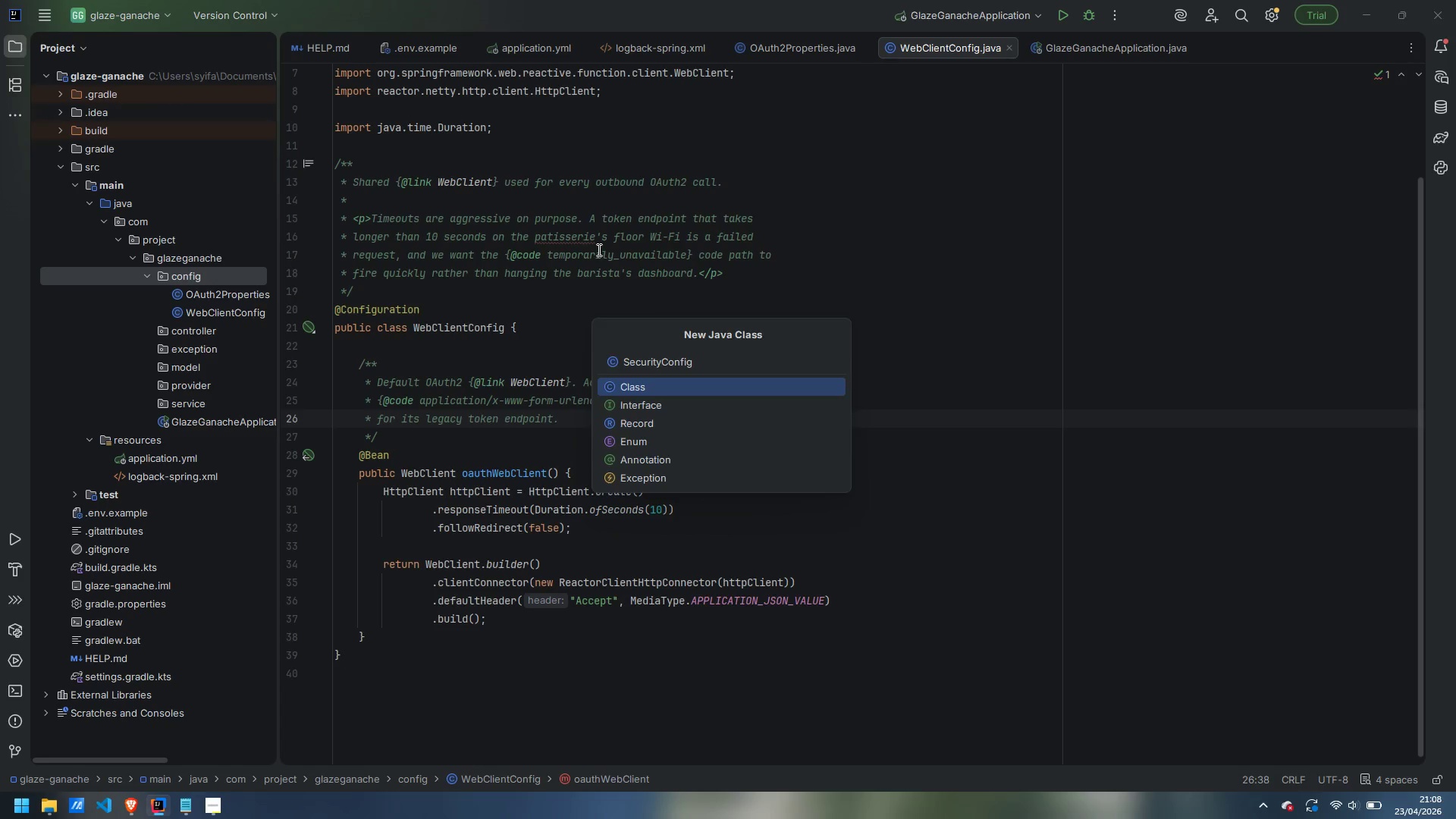 
key(Enter)
 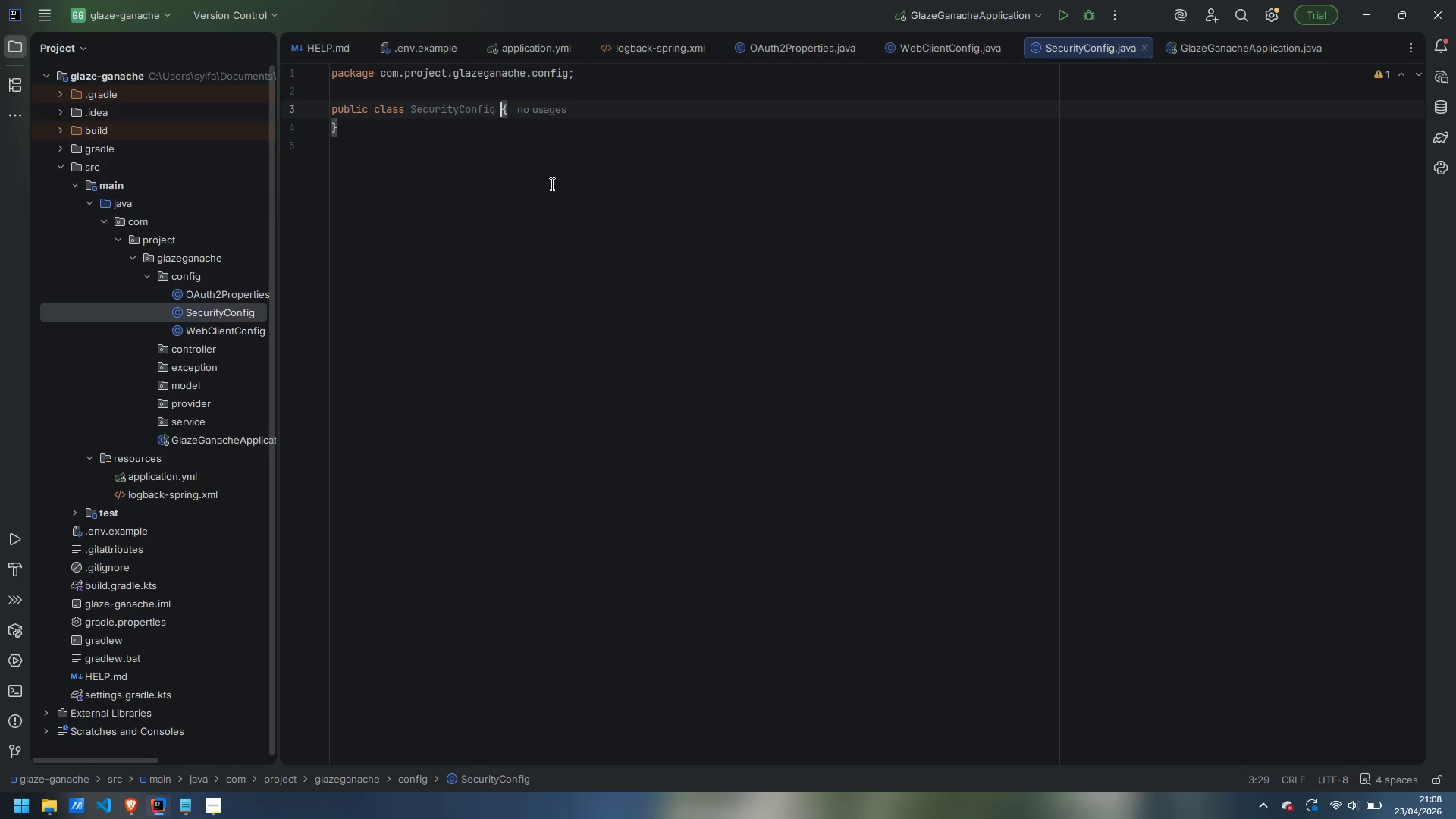 
key(ArrowUp)
 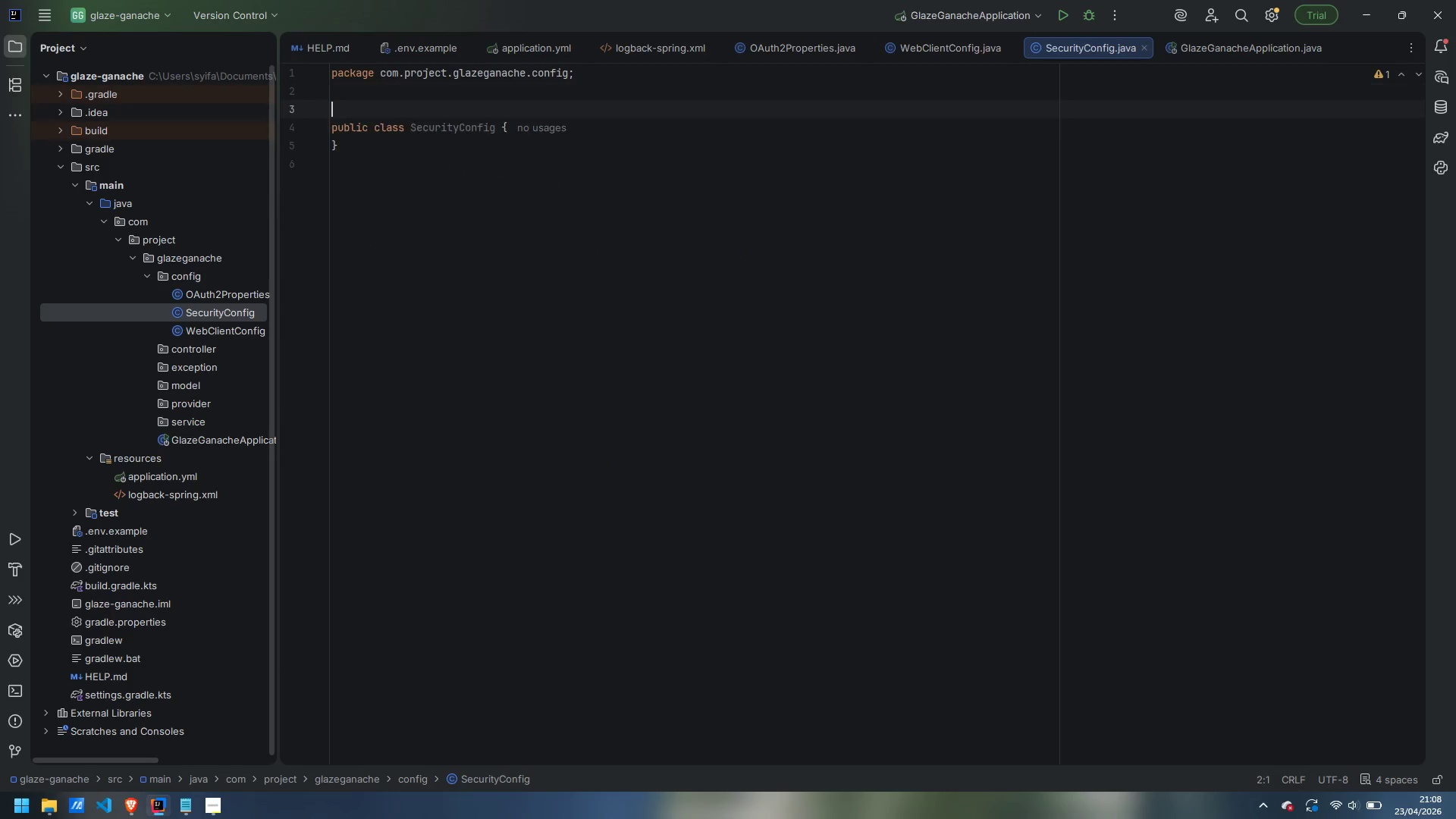 
key(Enter)
 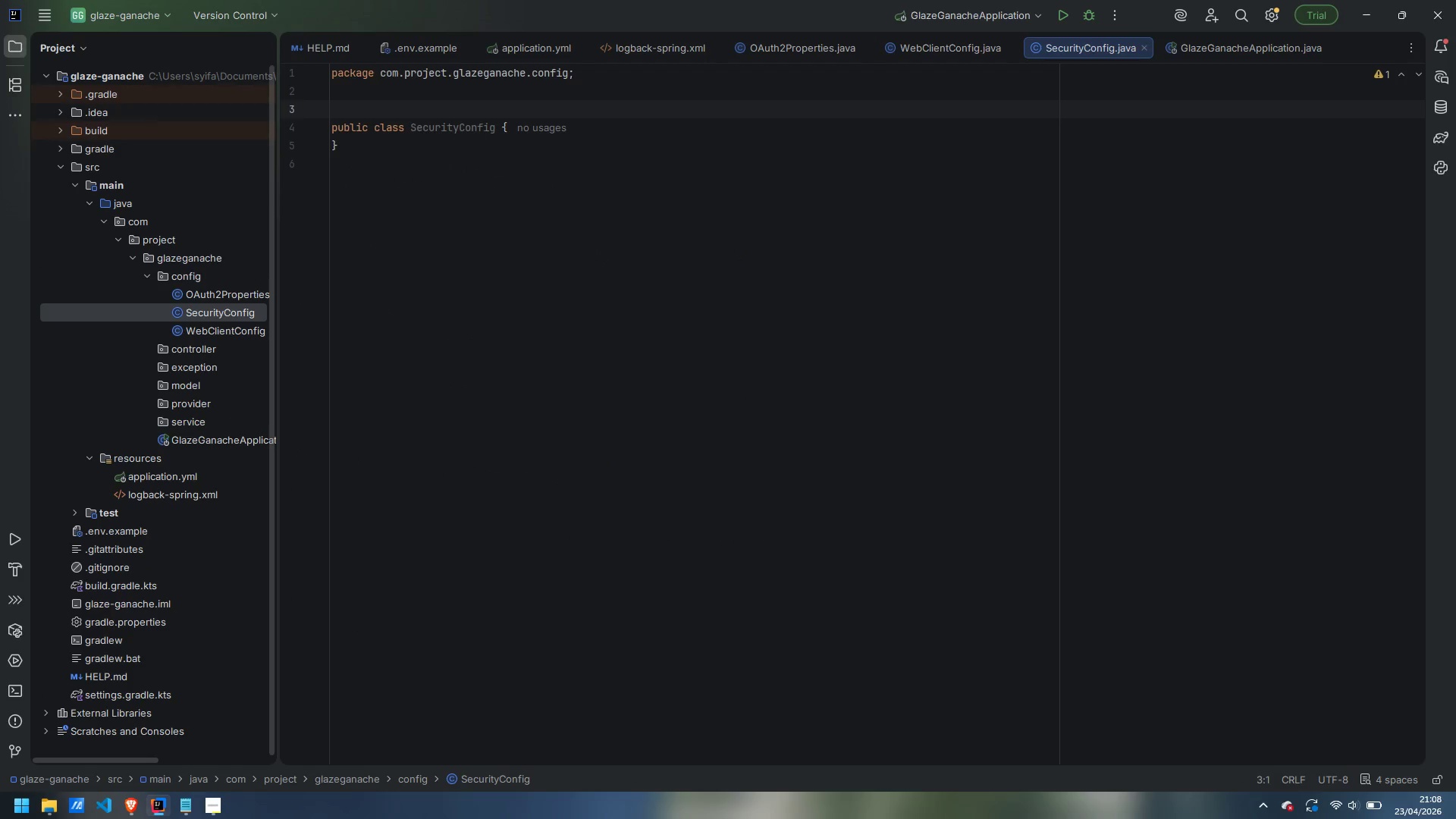 
type(@Configuration)
 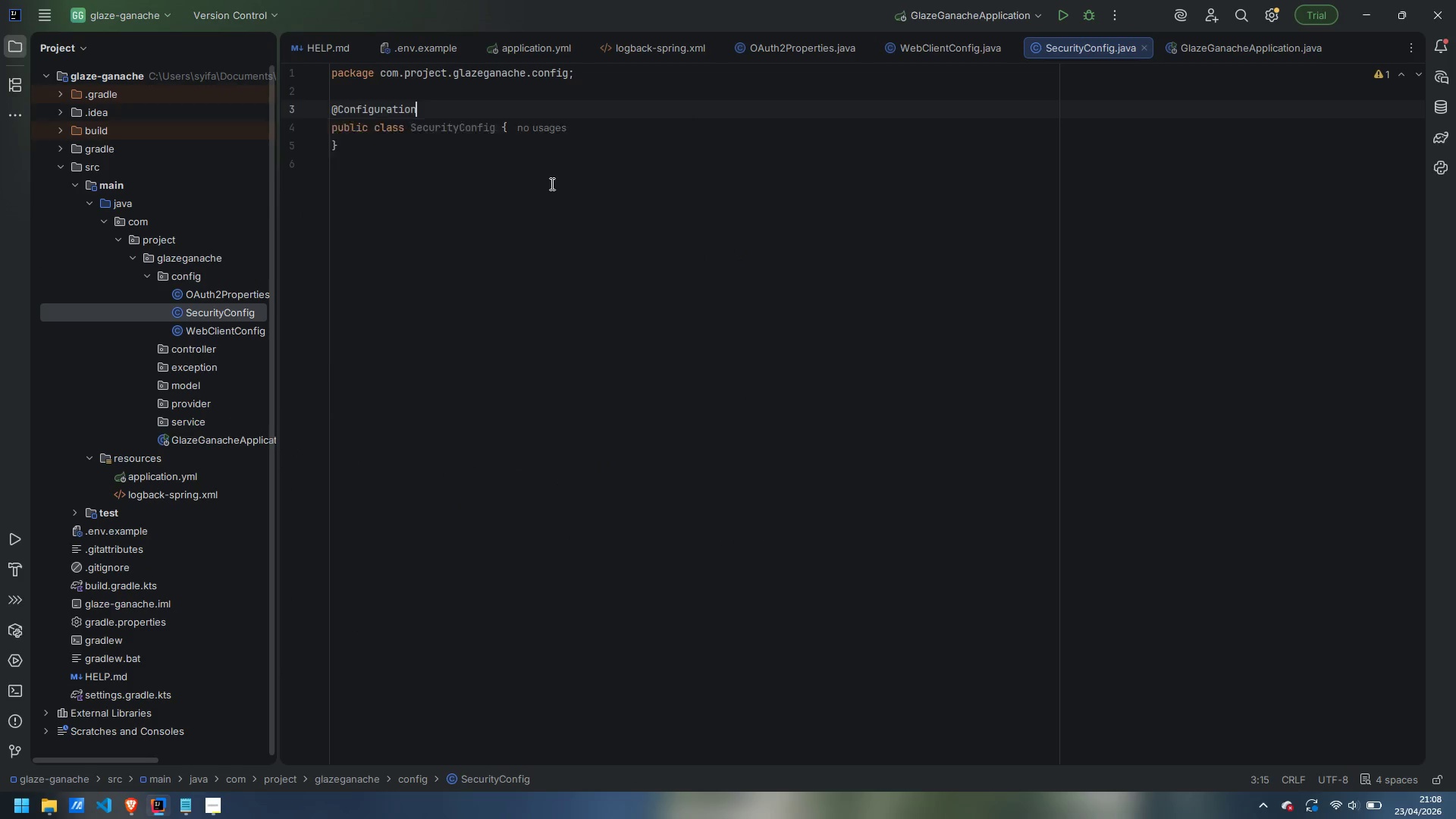 
key(Enter)
 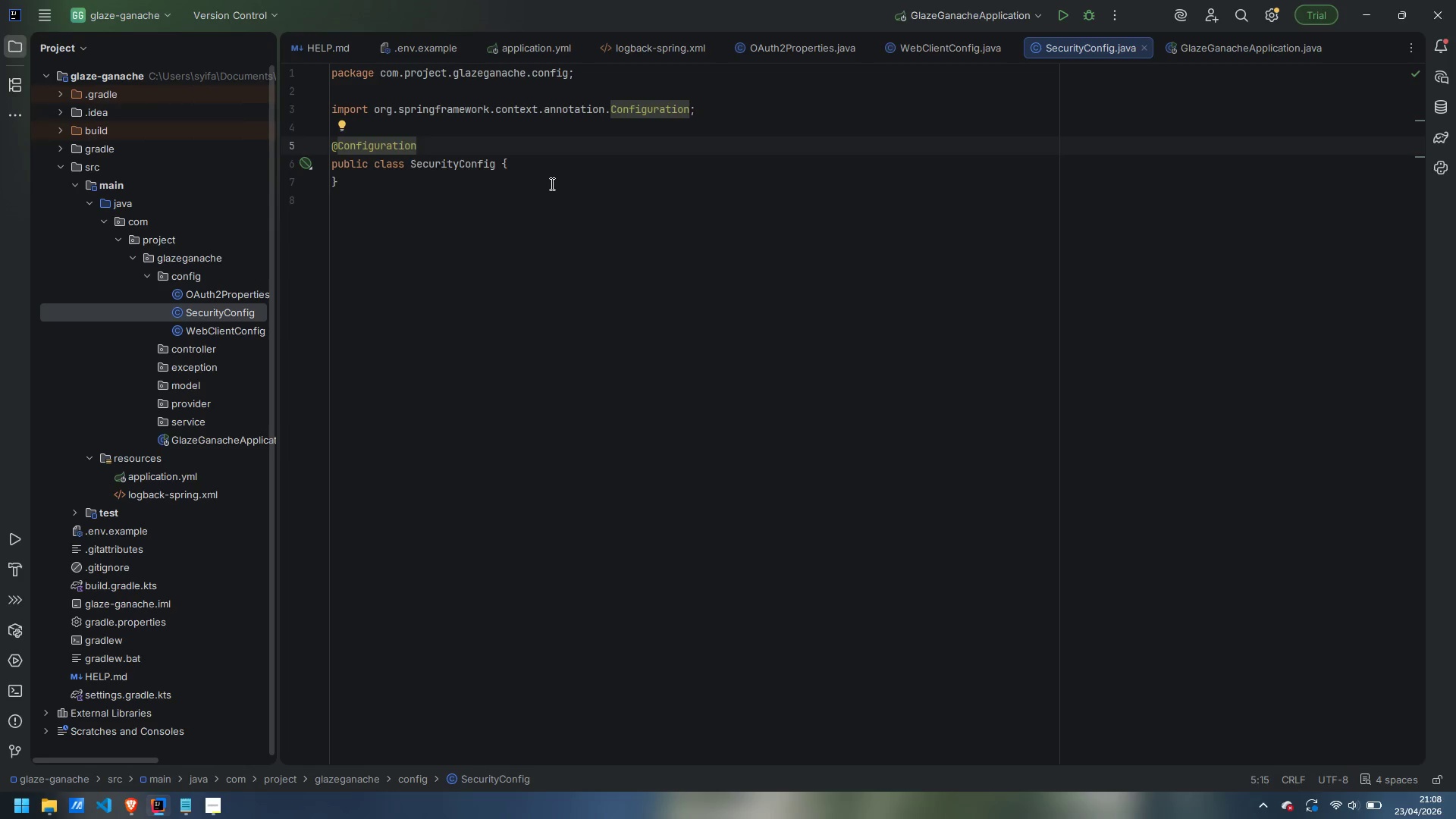 
wait(11.48)
 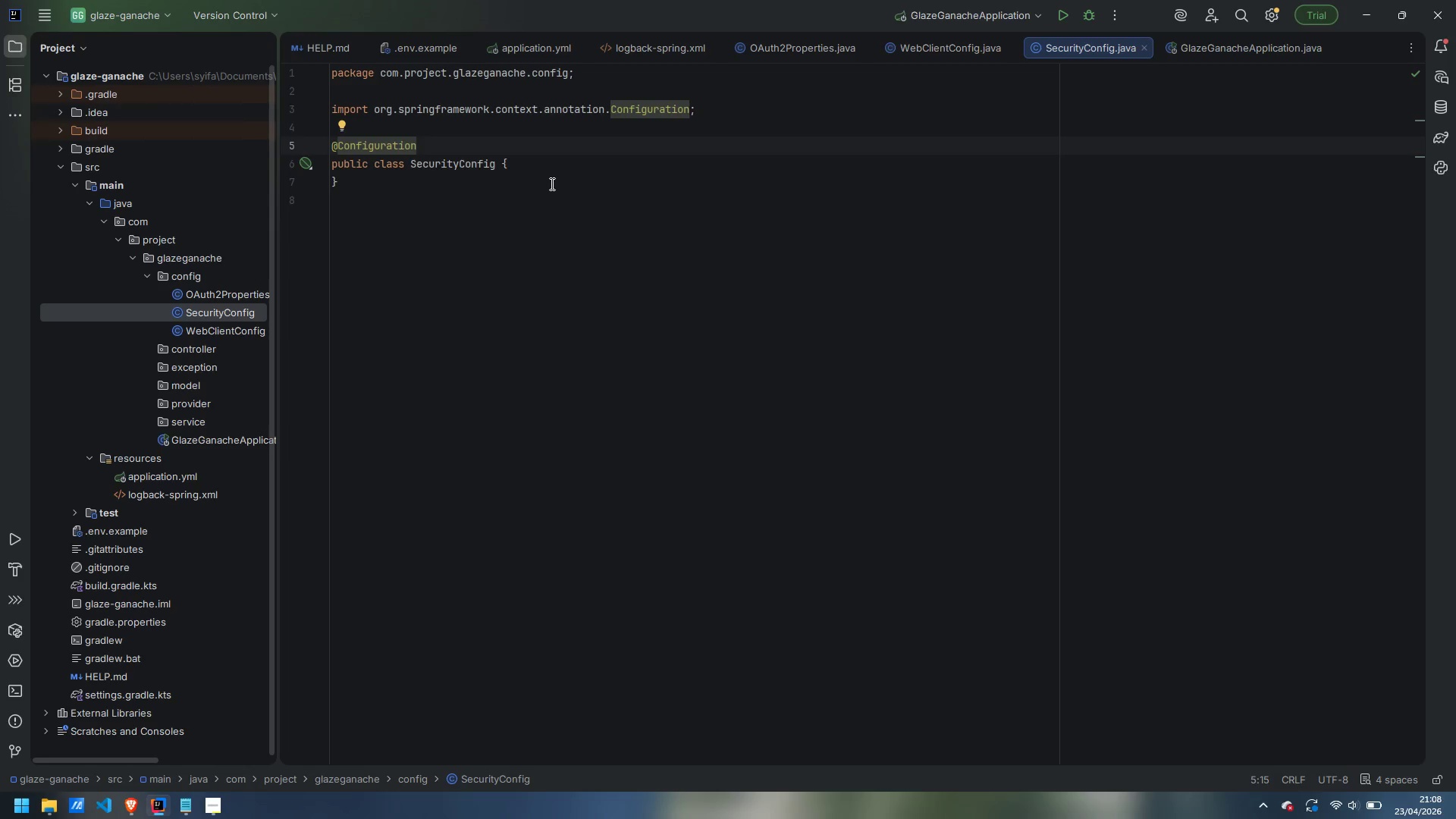 
key(ArrowDown)
 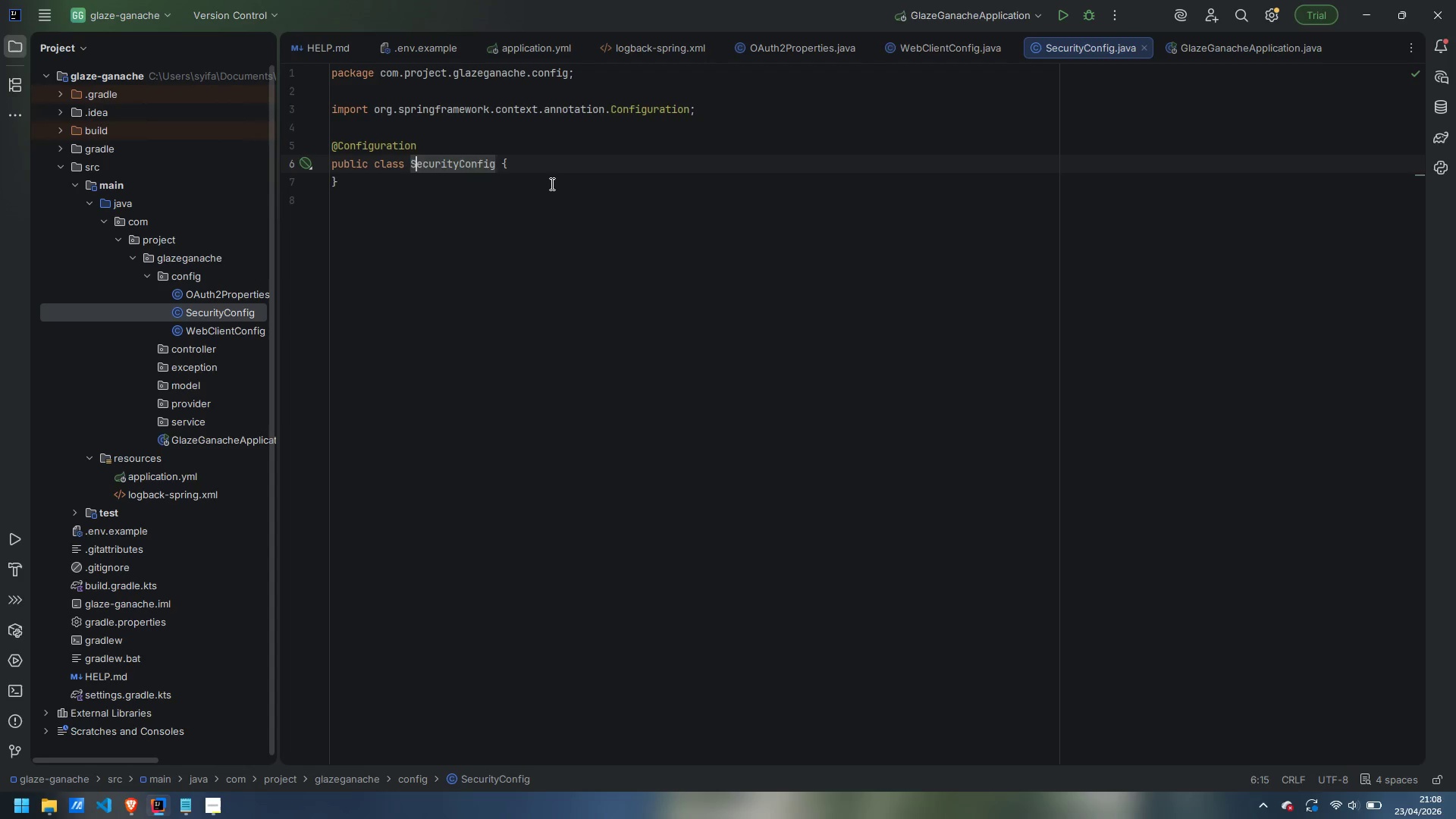 
key(Control+ArrowRight)
 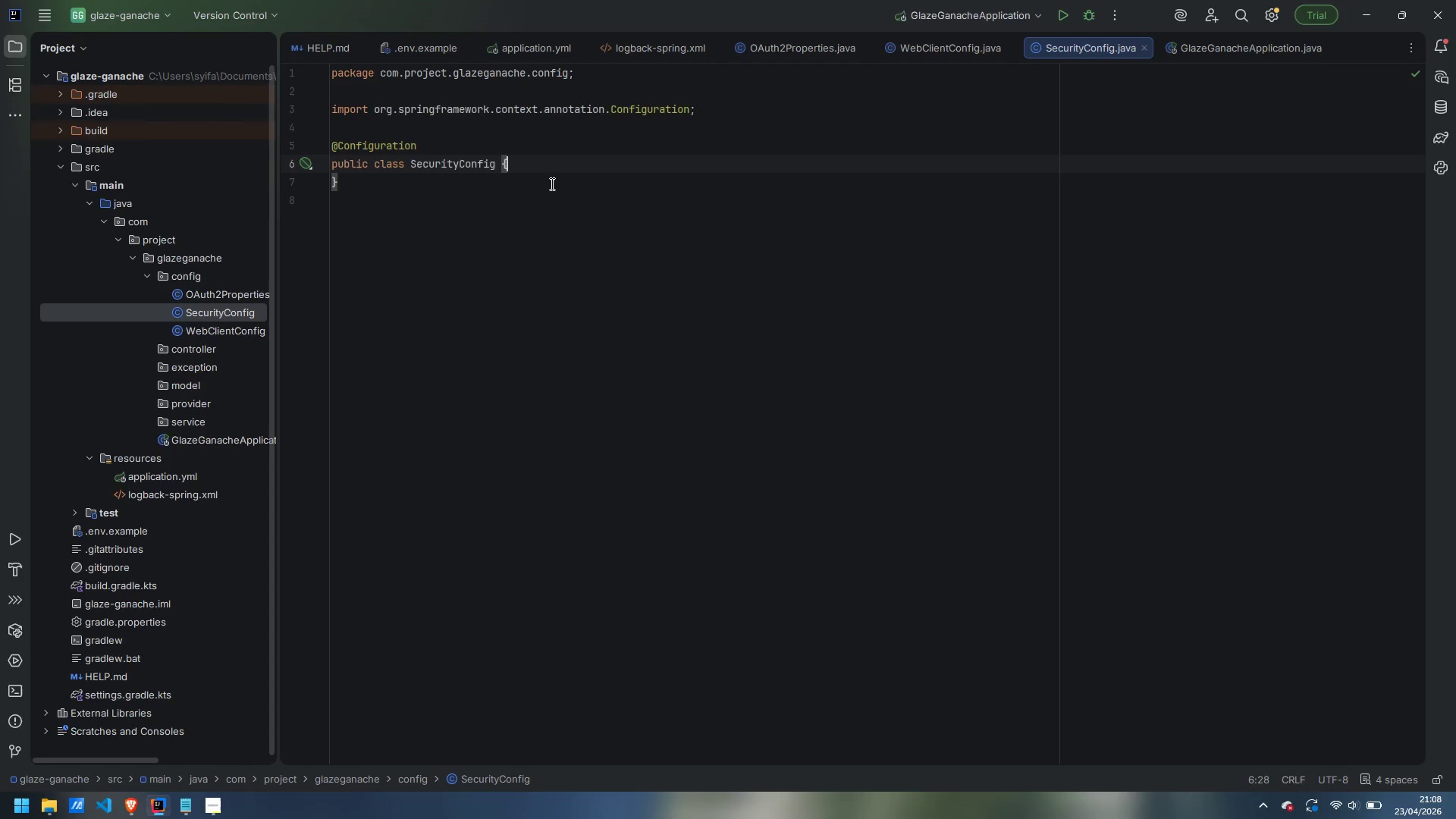 
key(Control+ArrowRight)
 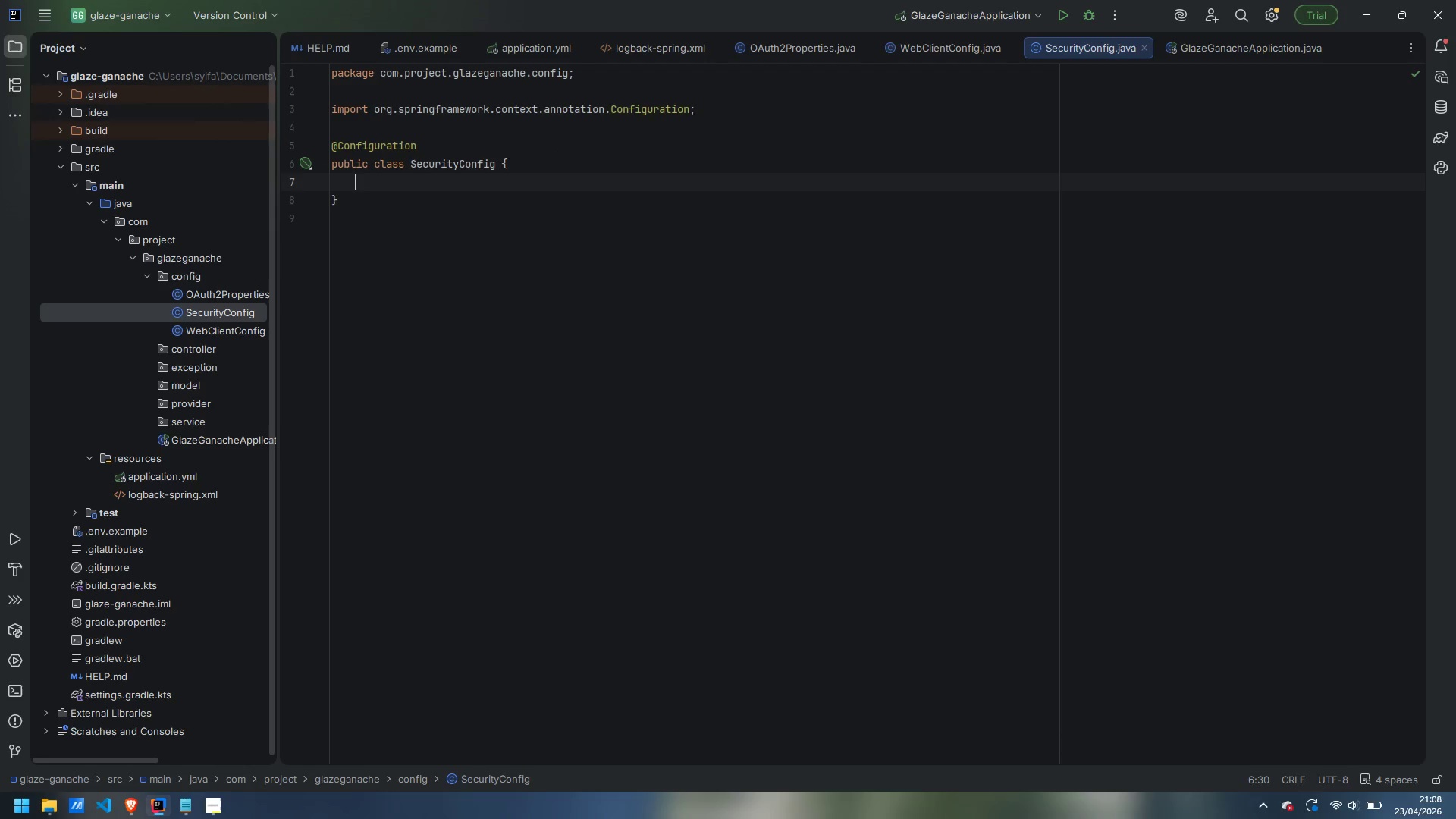 
key(Enter)
 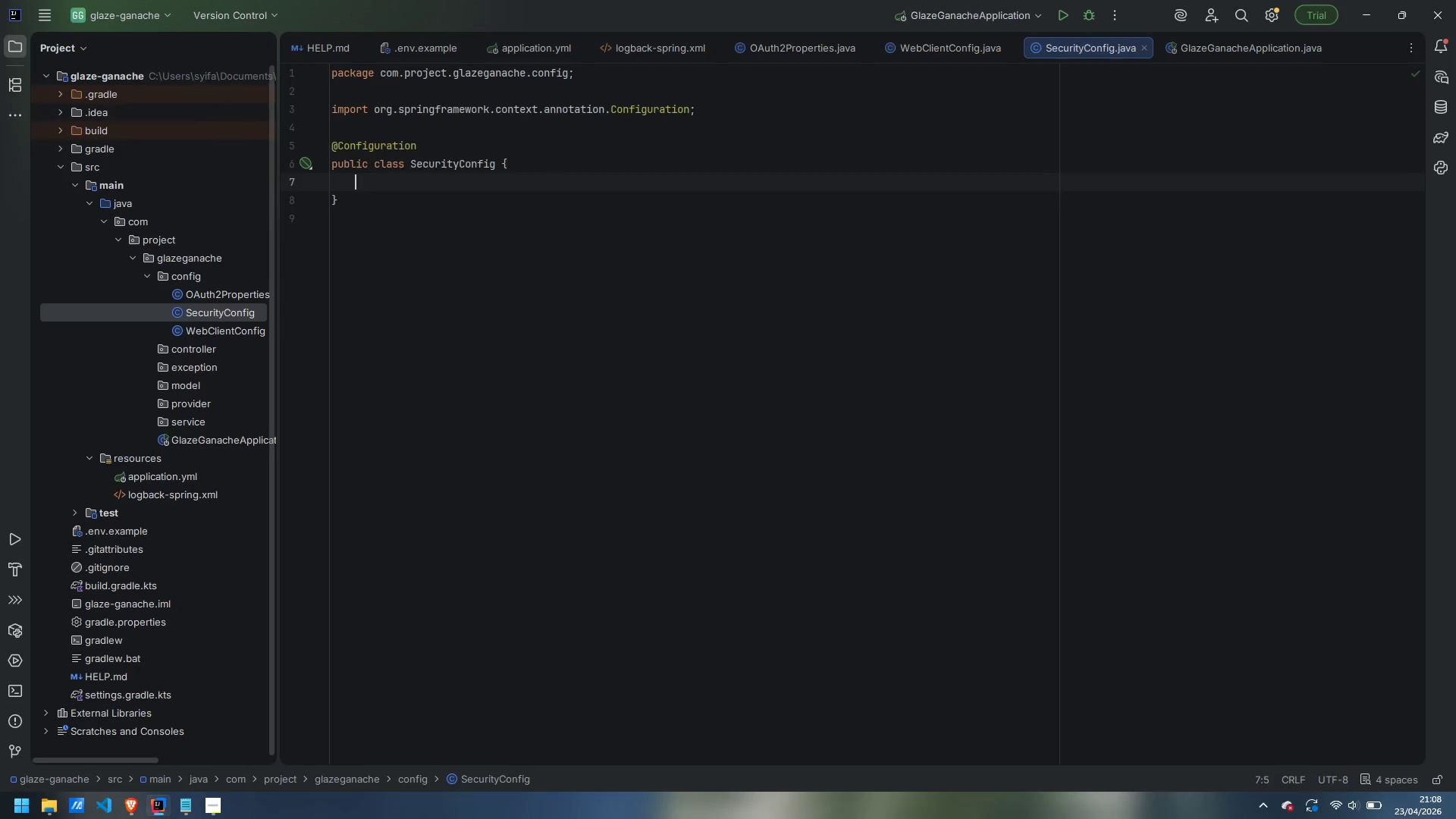 
key(Enter)
 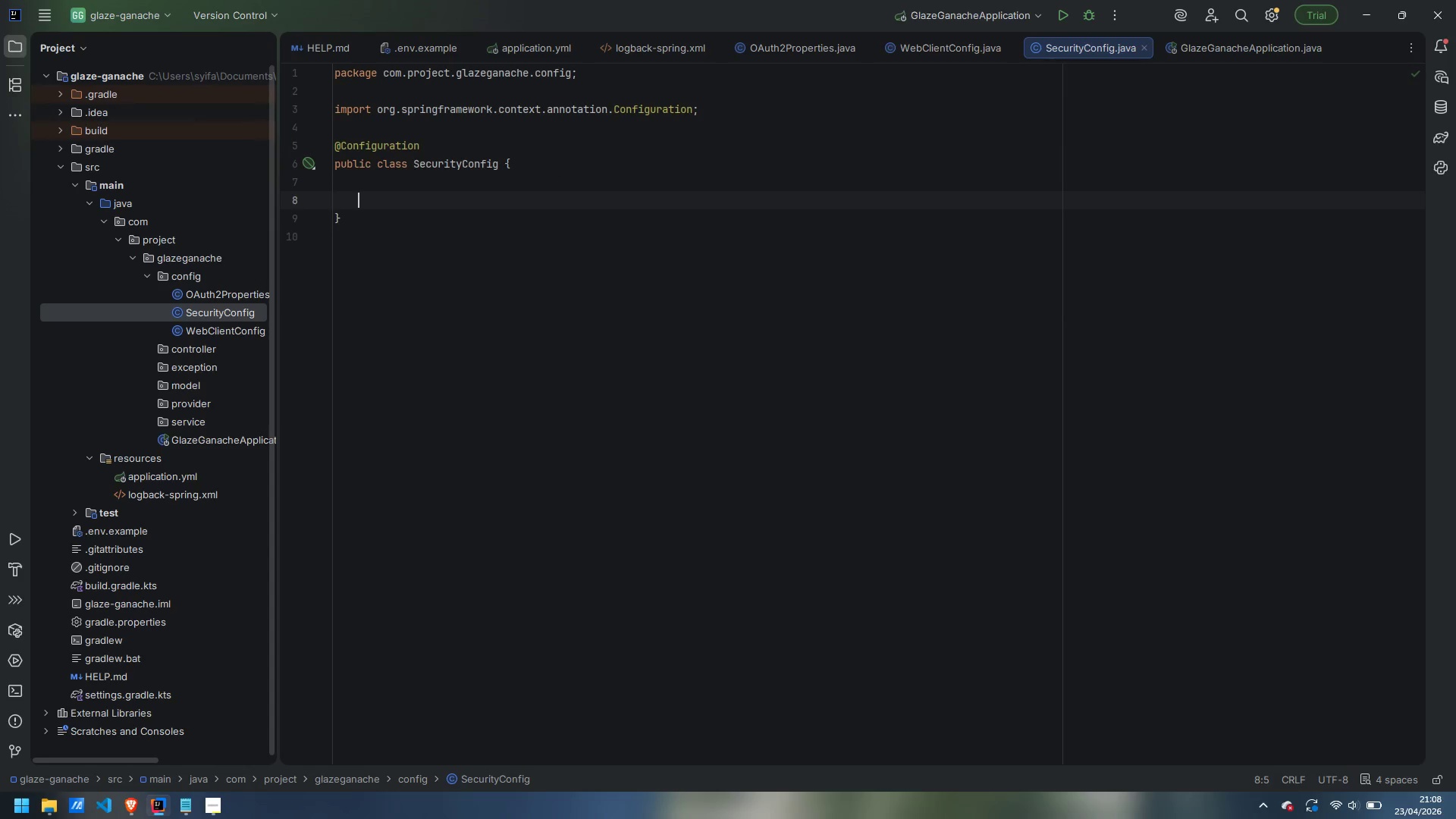 
type(@Bean)
 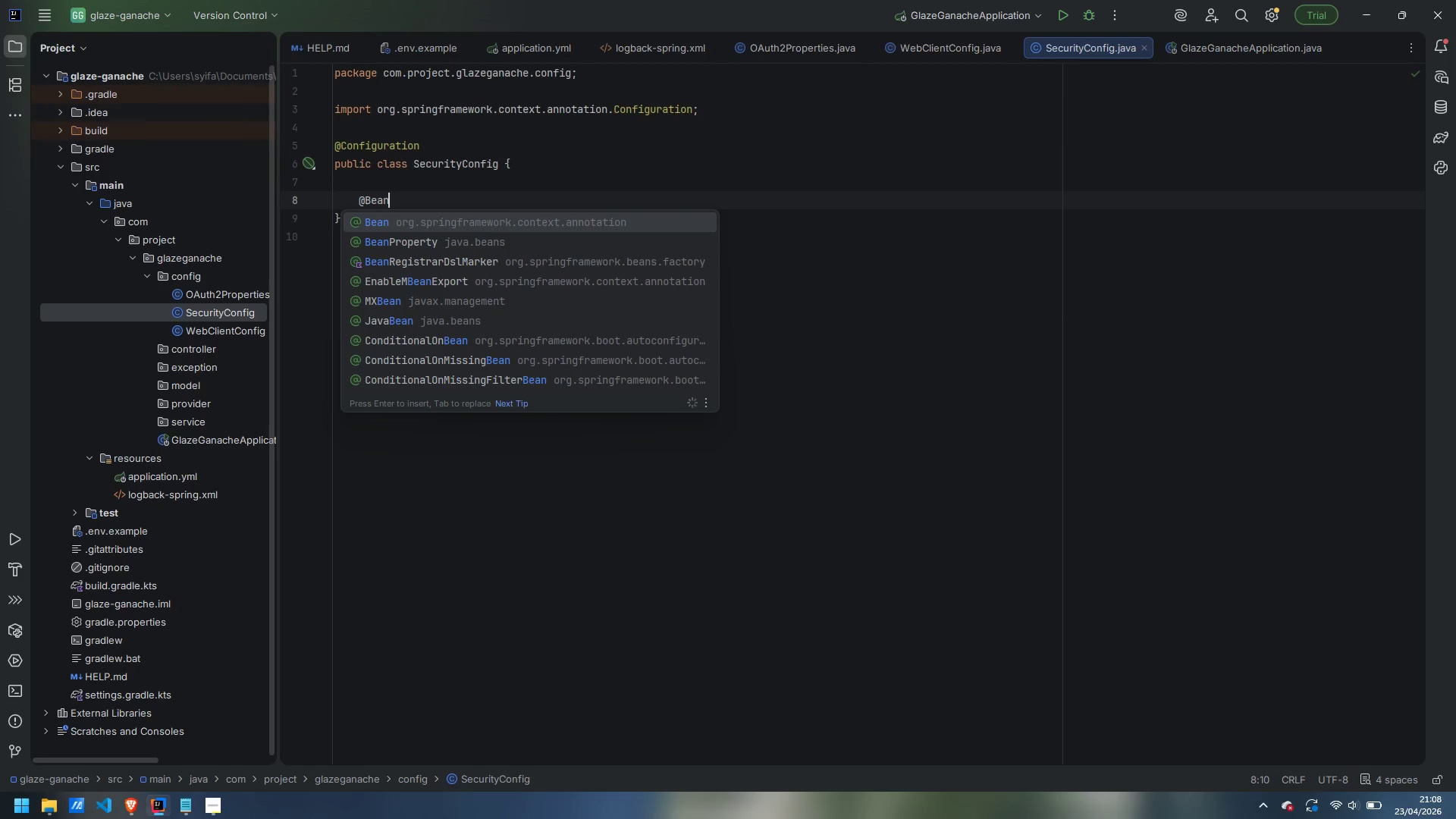 
key(Enter)
 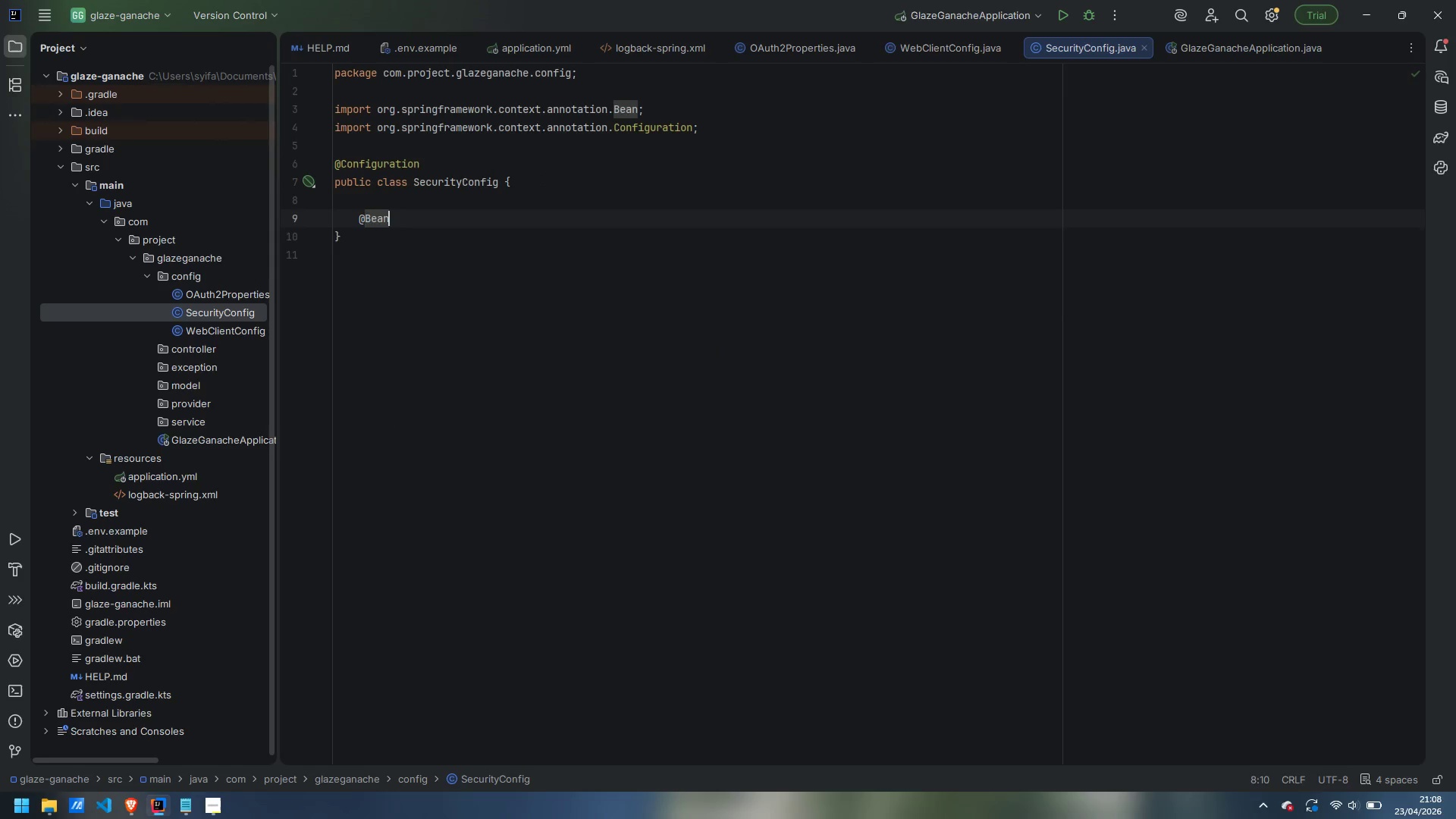 
key(Enter)
 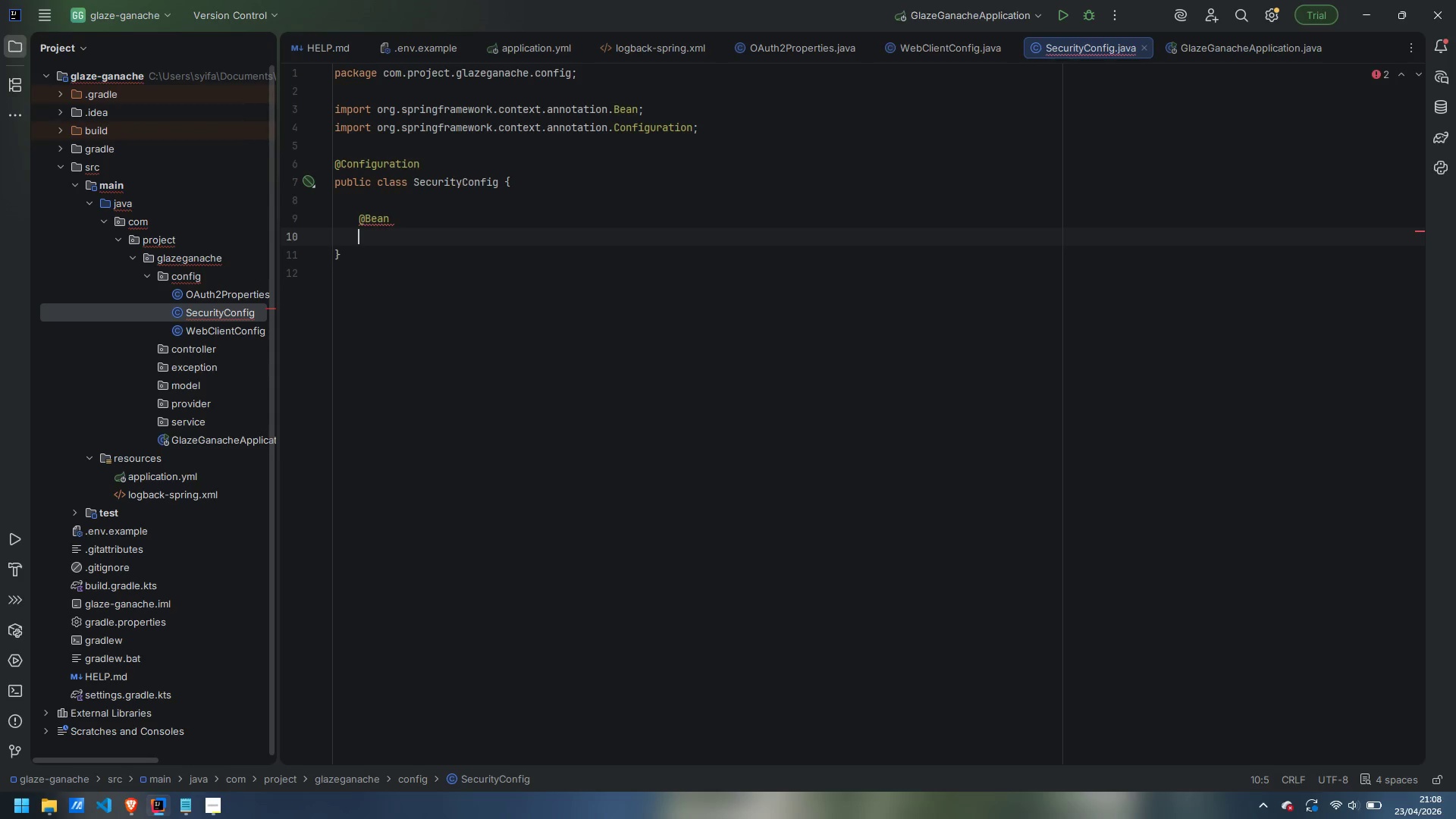 
type(public SecurityFilterChain)
 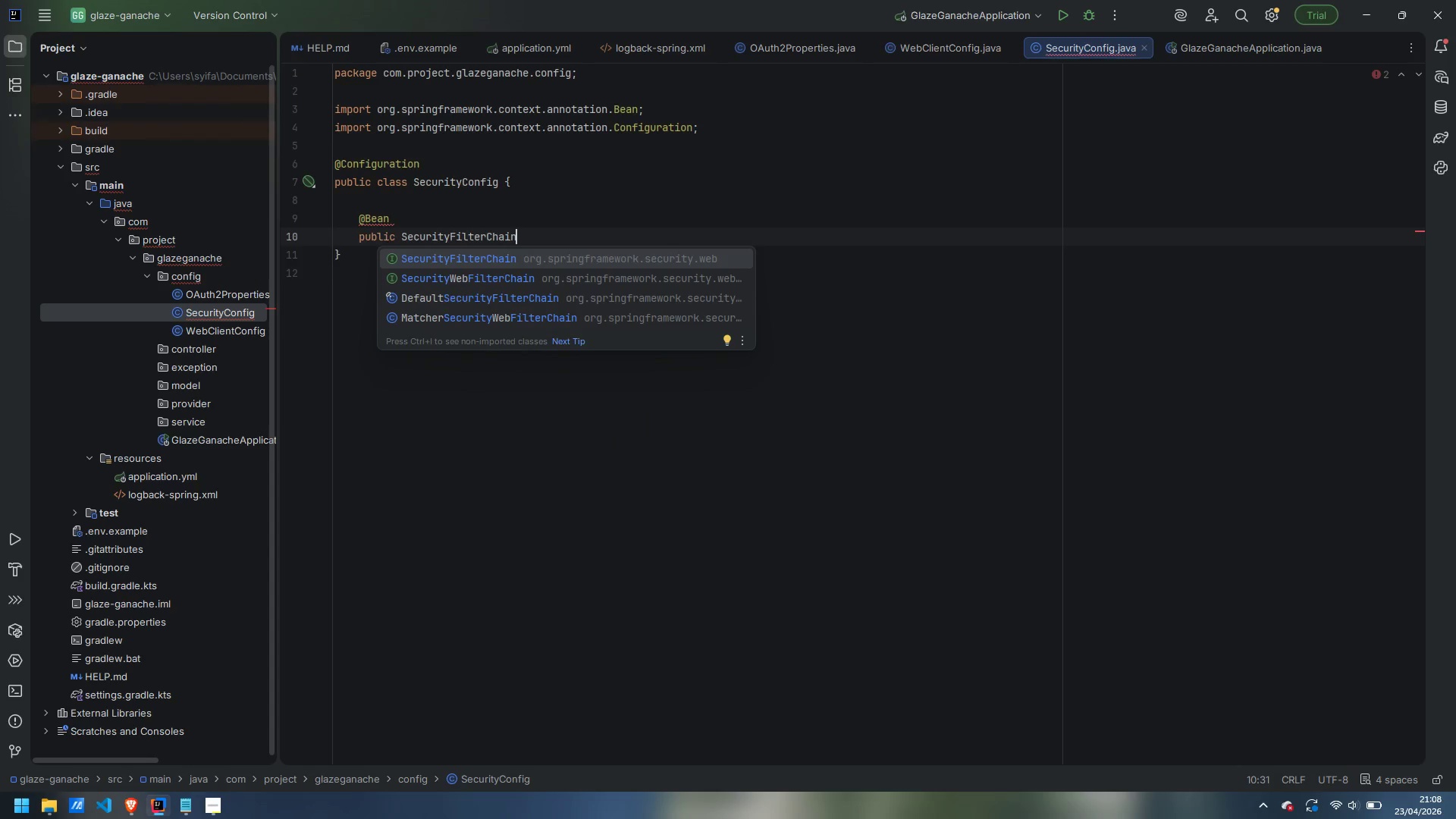 
key(Enter)
 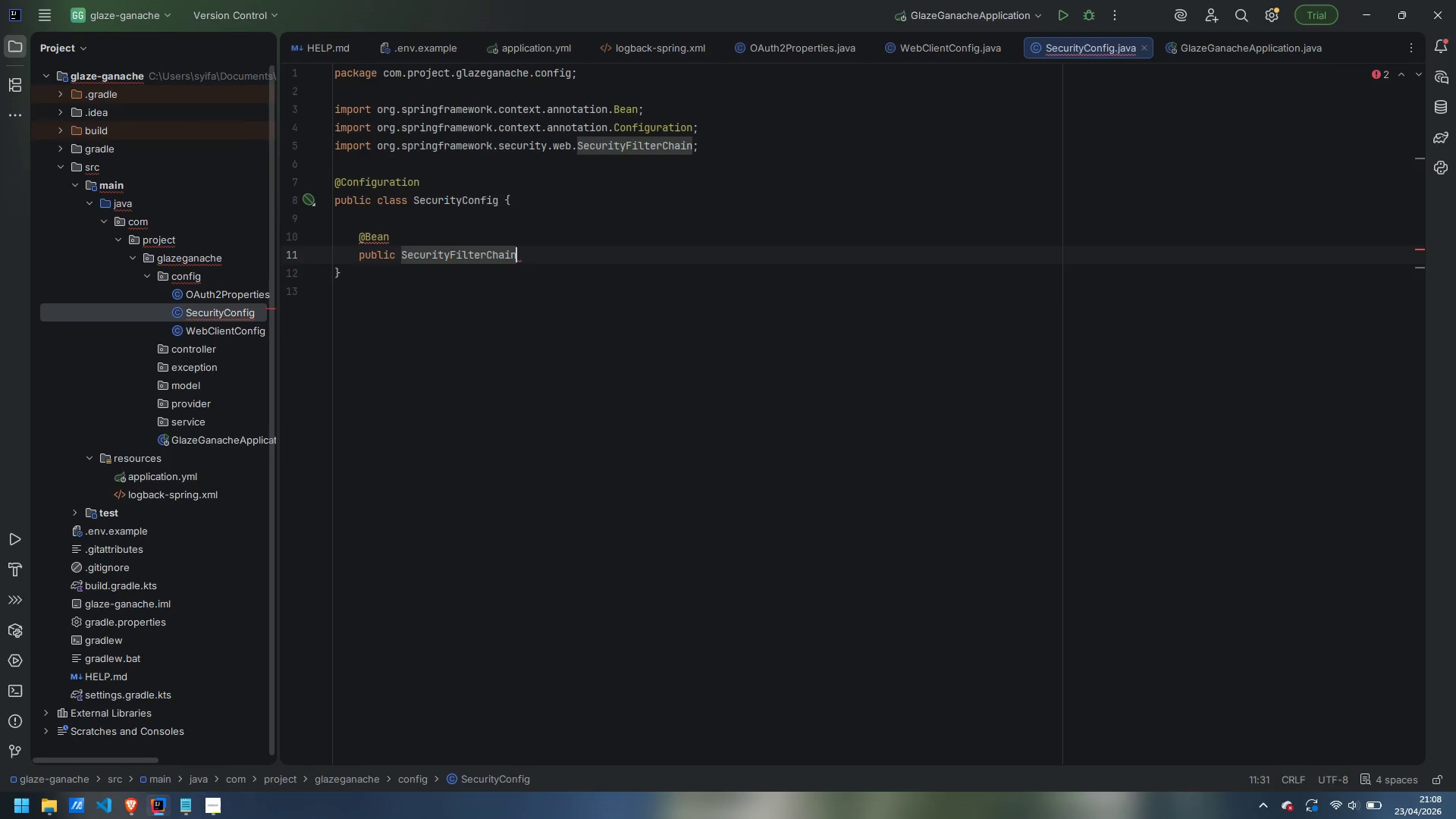 
type( securityFilterChain(HttpSecurity)
 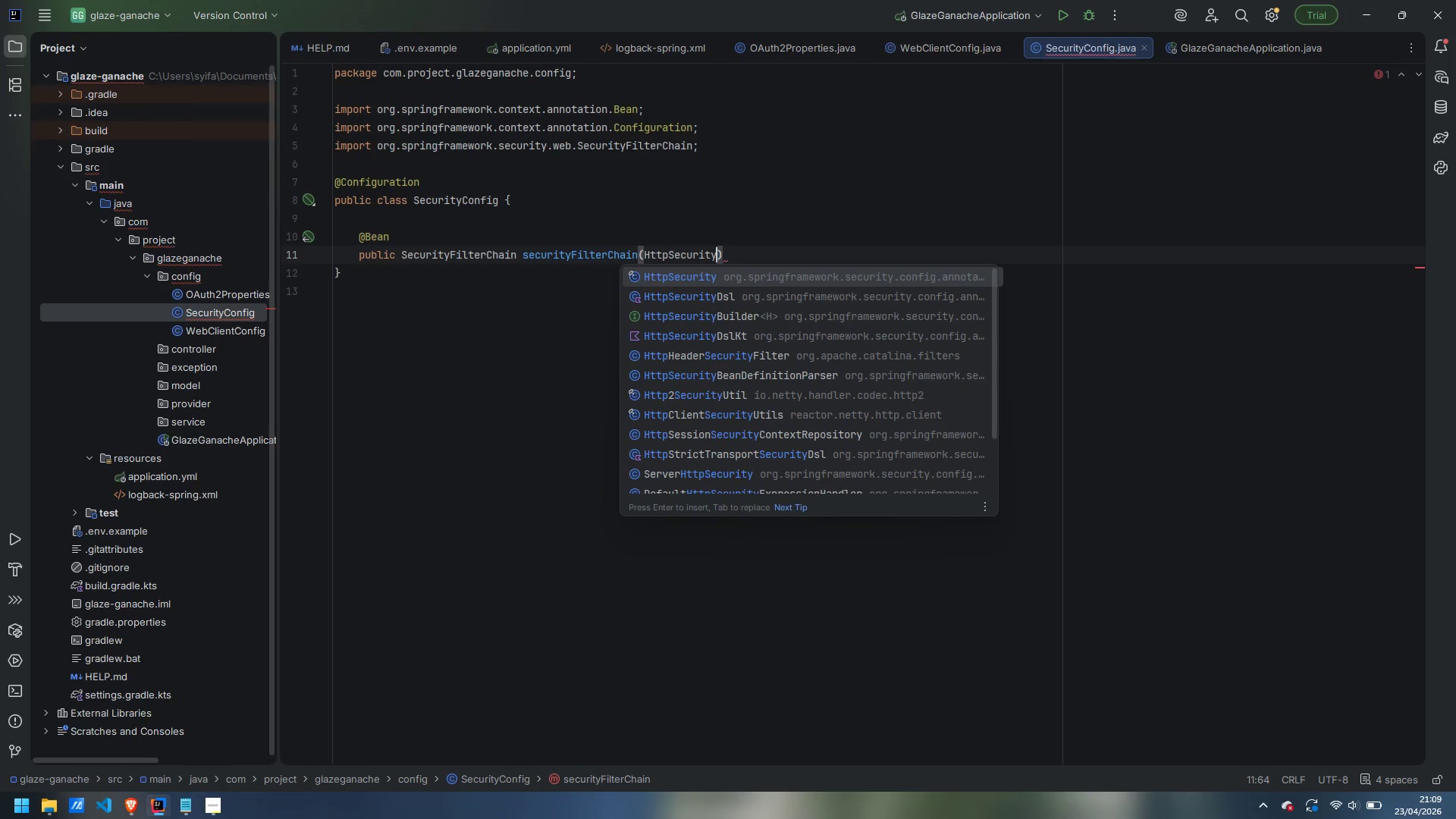 
key(Enter)
 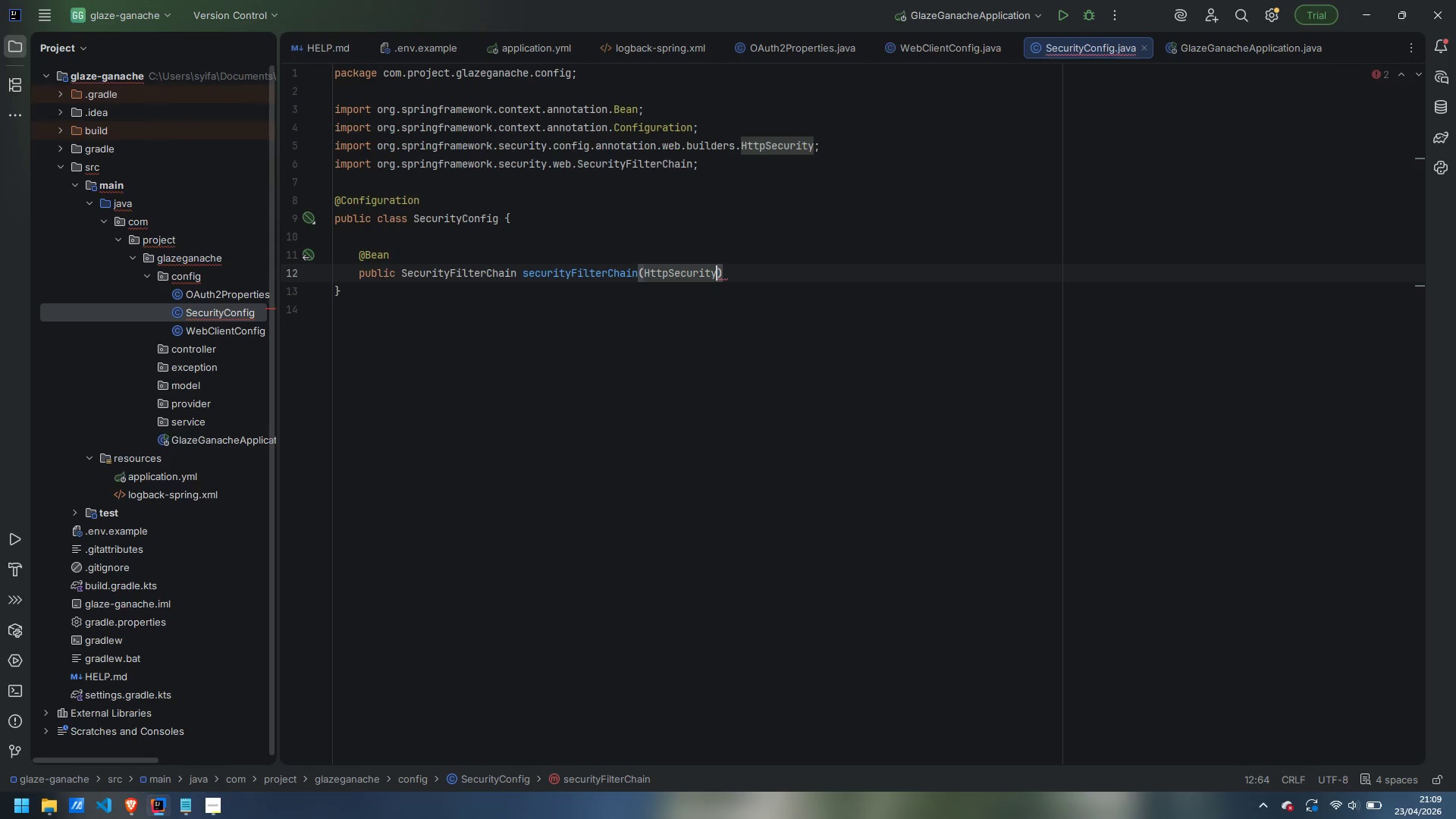 
type( httop)
key(Backspace)
key(Backspace)
type(p)
 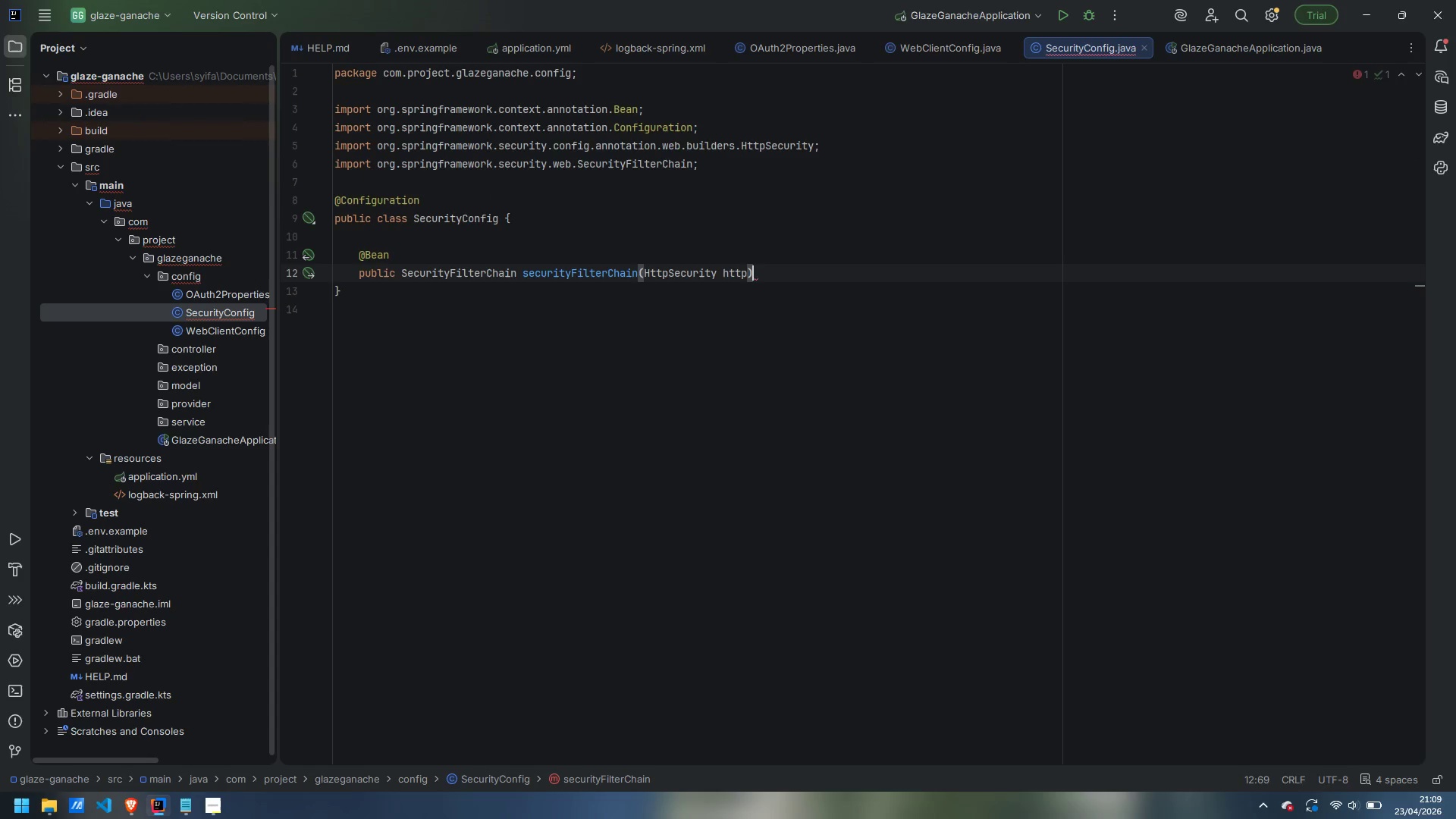 
key(ArrowRight)
 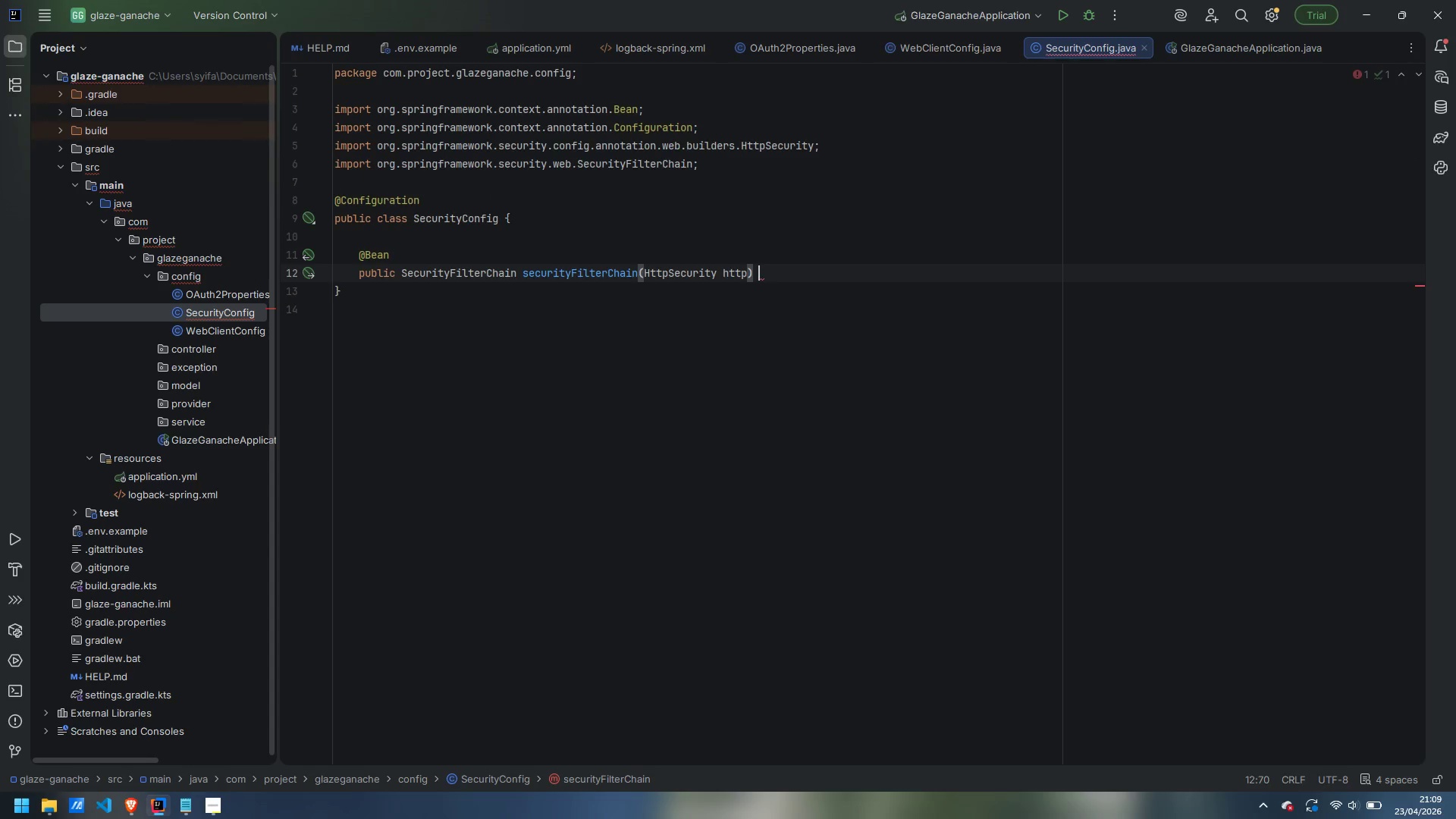 
type( ht)
key(Backspace)
key(Backspace)
type(th)
 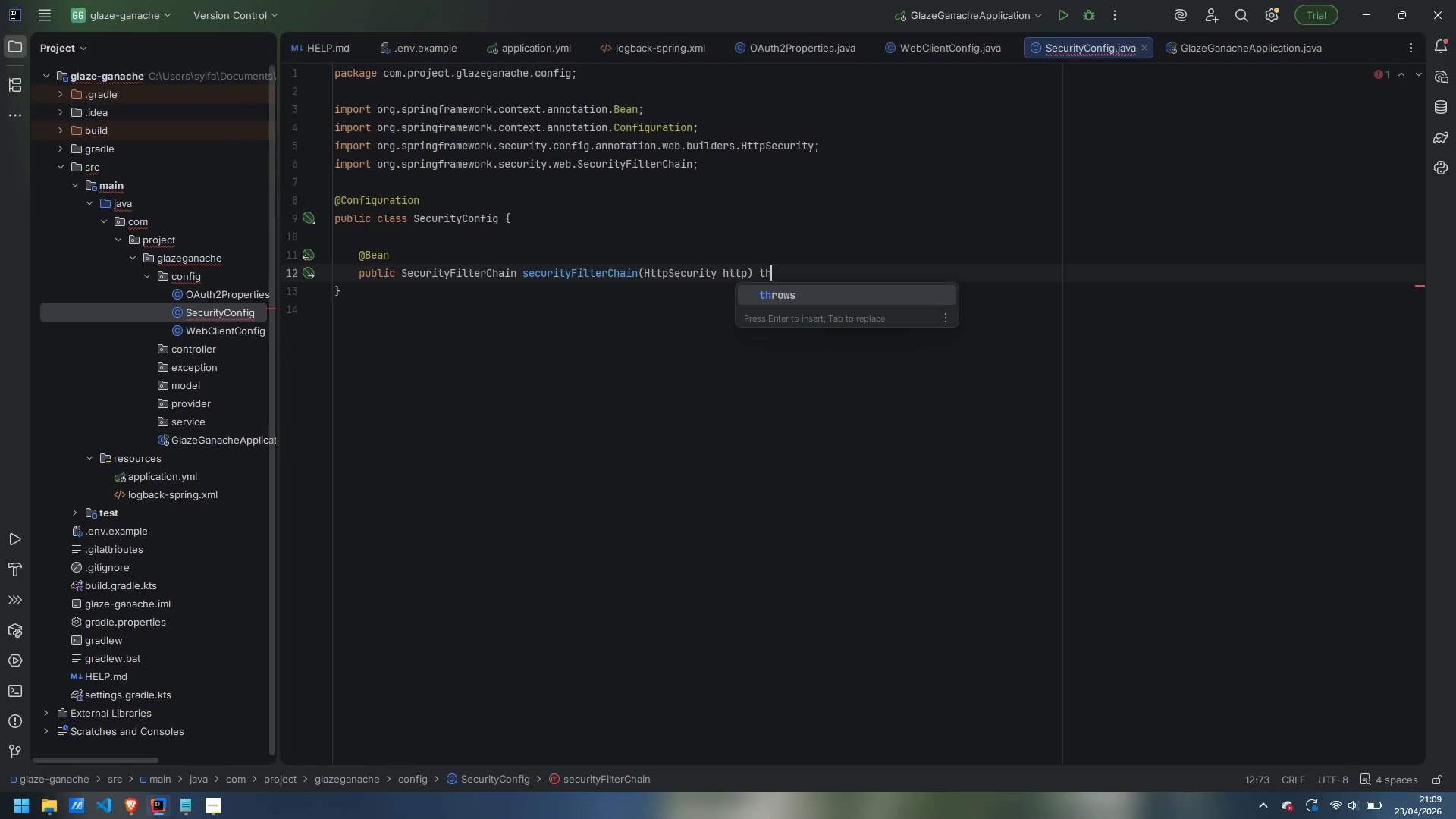 
key(Enter)
 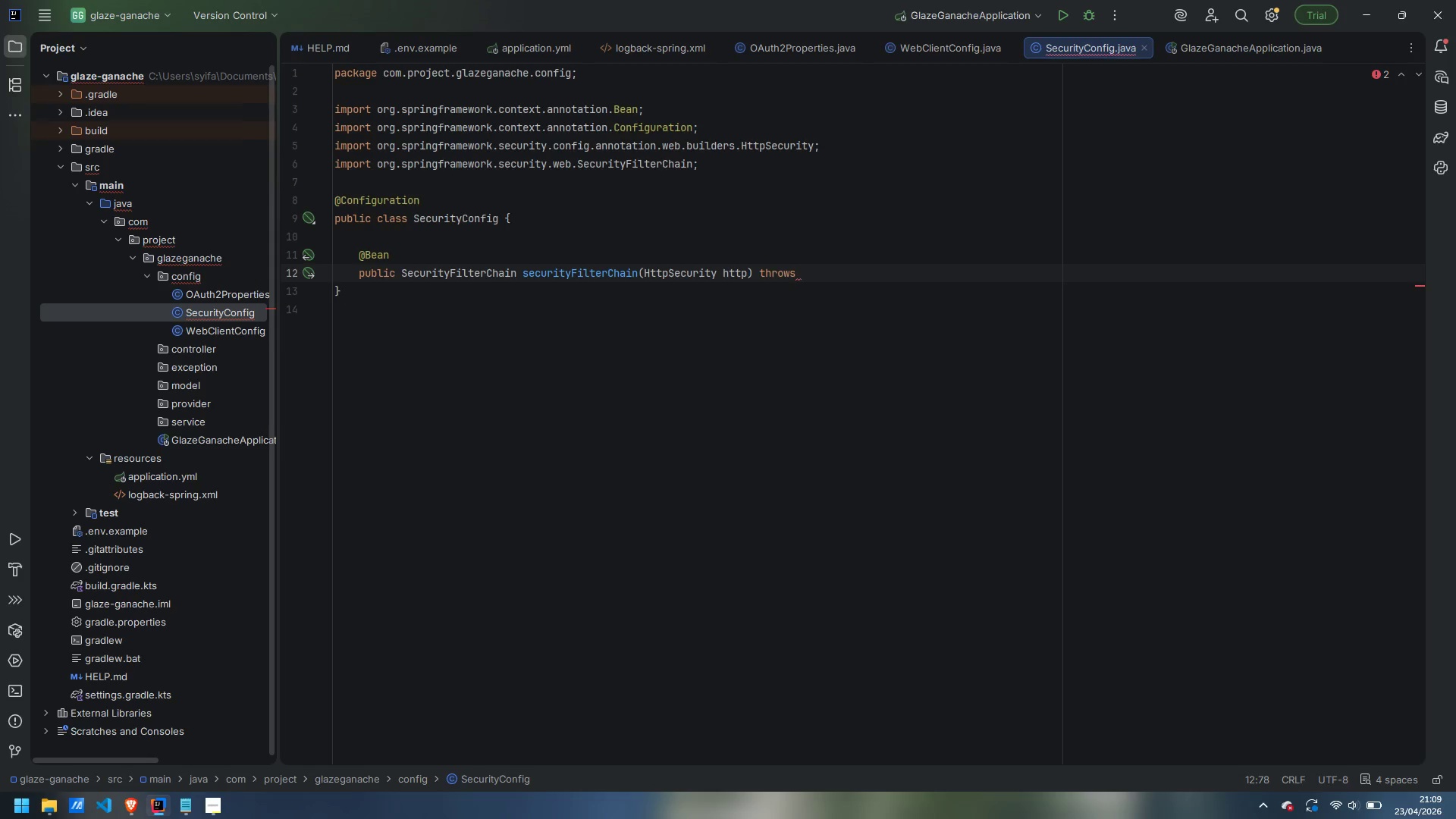 
type(Exceptipon)
key(Backspace)
key(Backspace)
key(Backspace)
type(on {)
 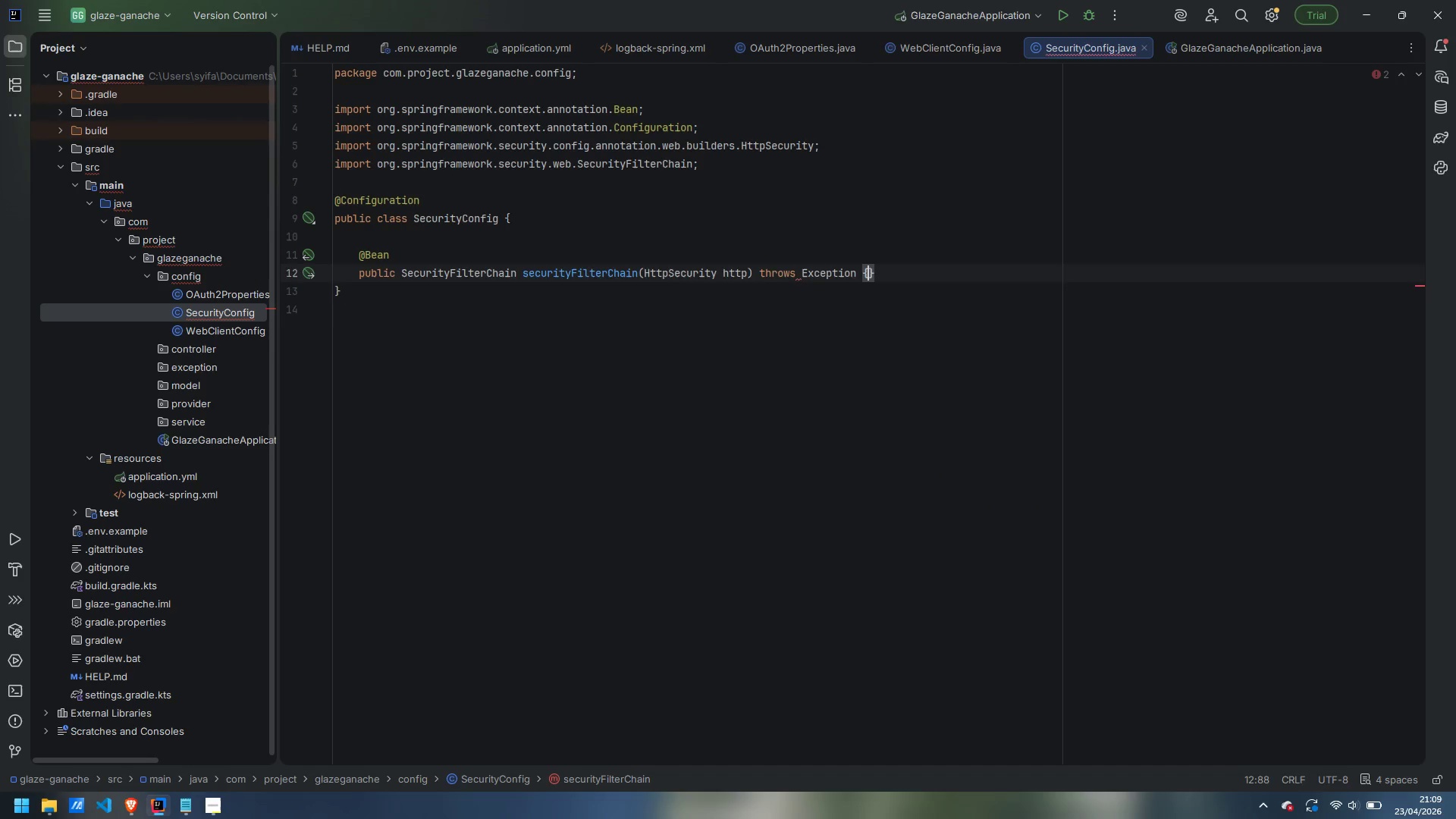 
key(Enter)
 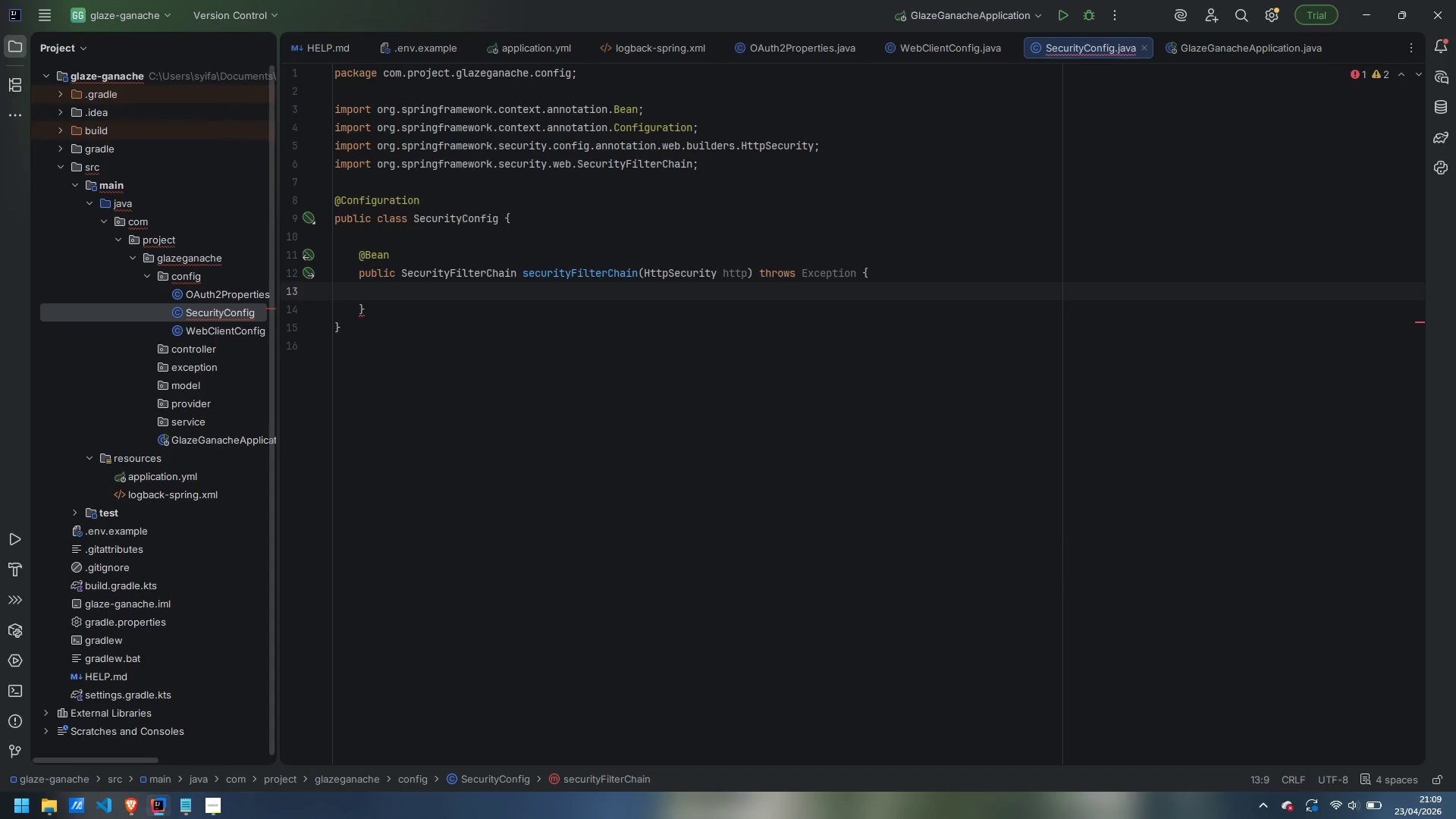 
type(http)
 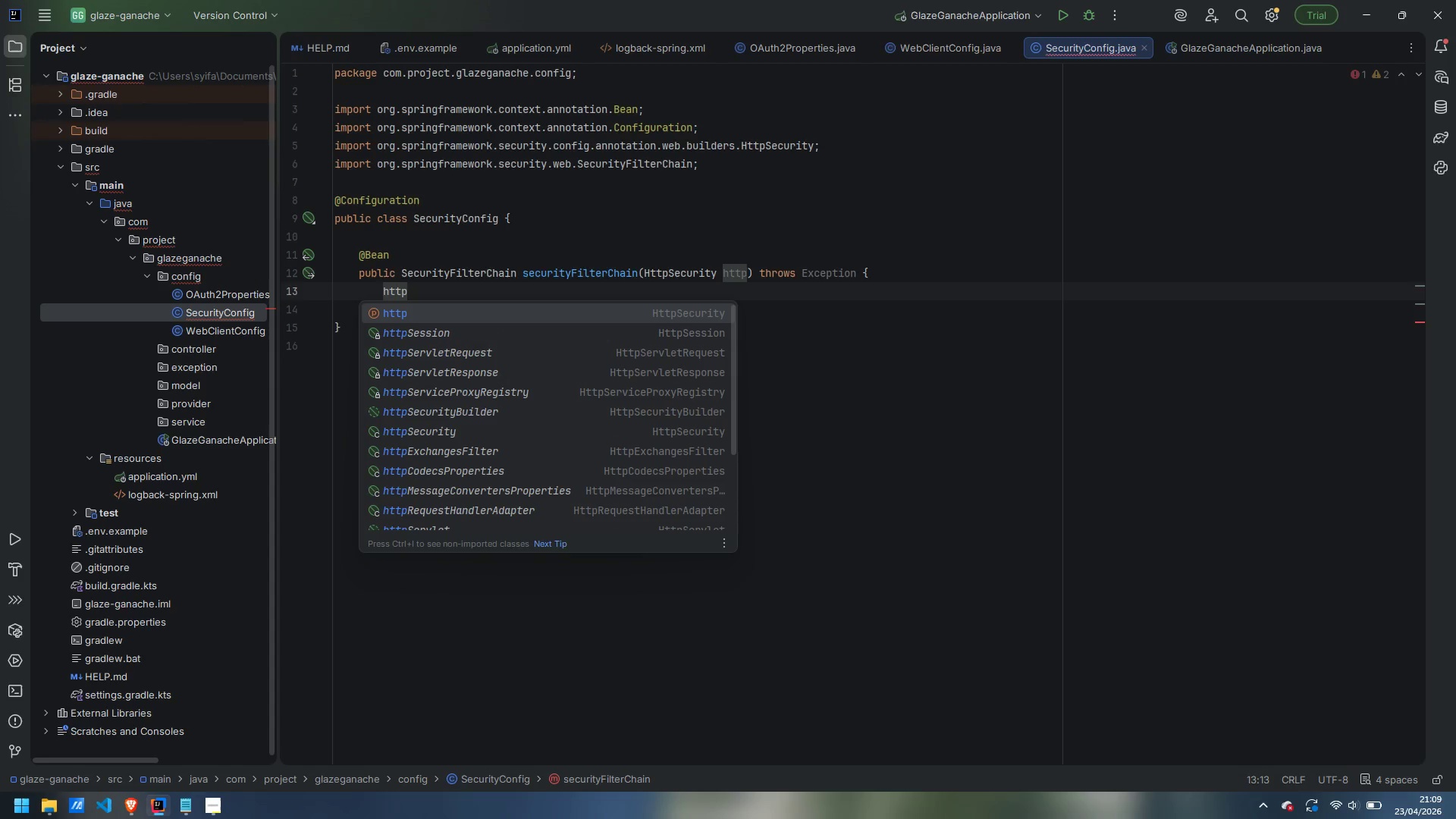 
key(Enter)
 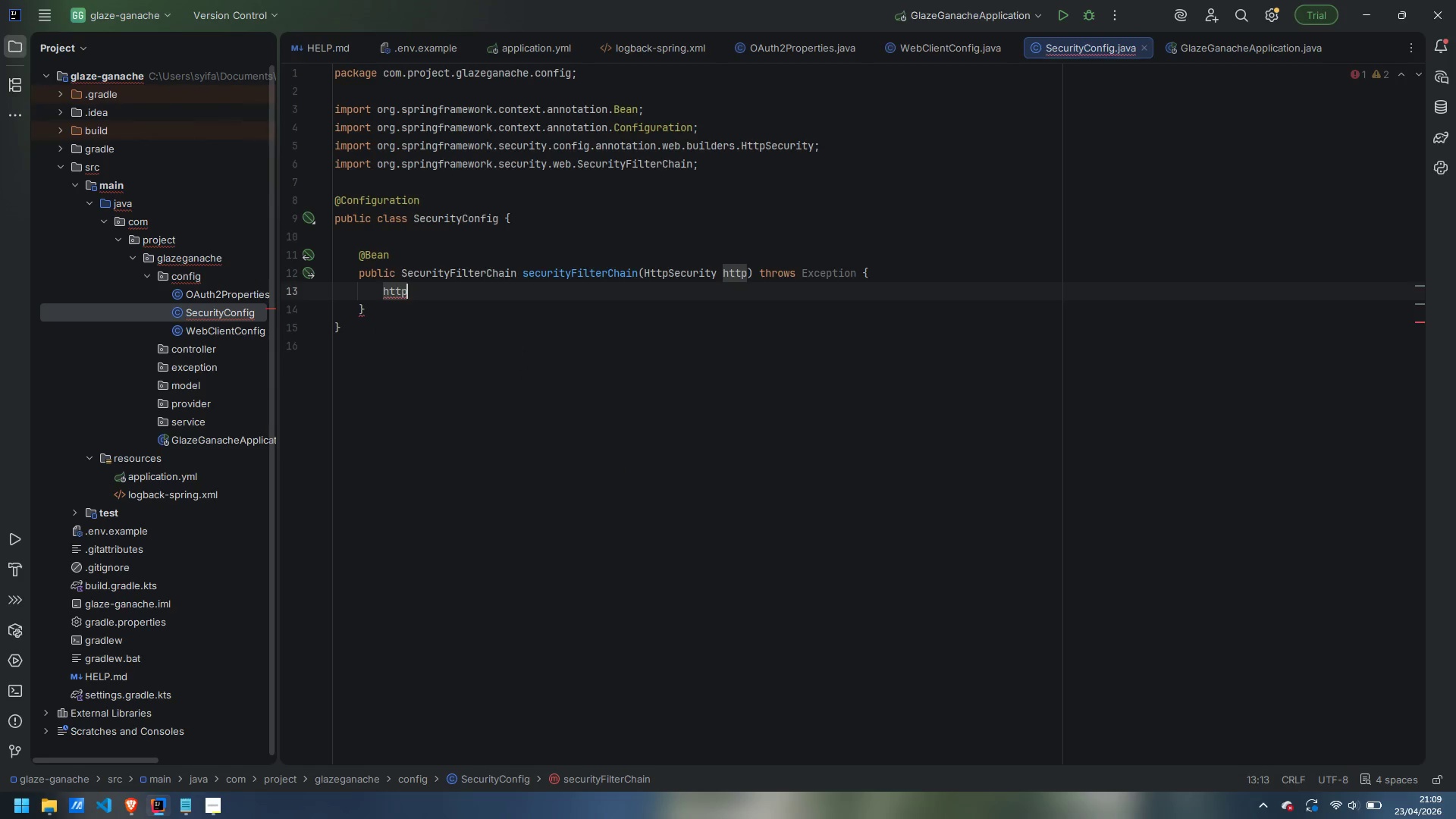 
key(Enter)
 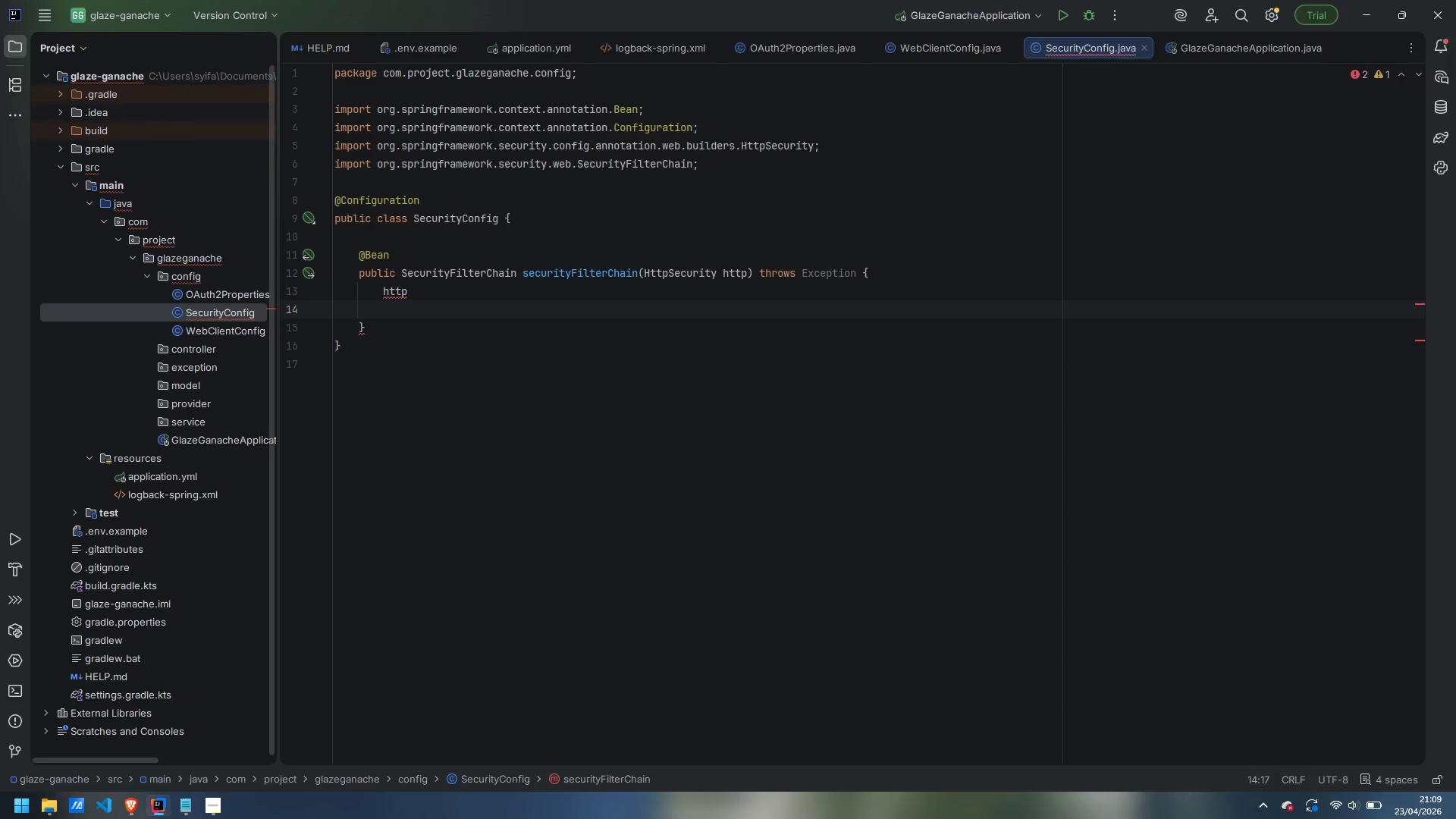 
type(.sessionManagement)
 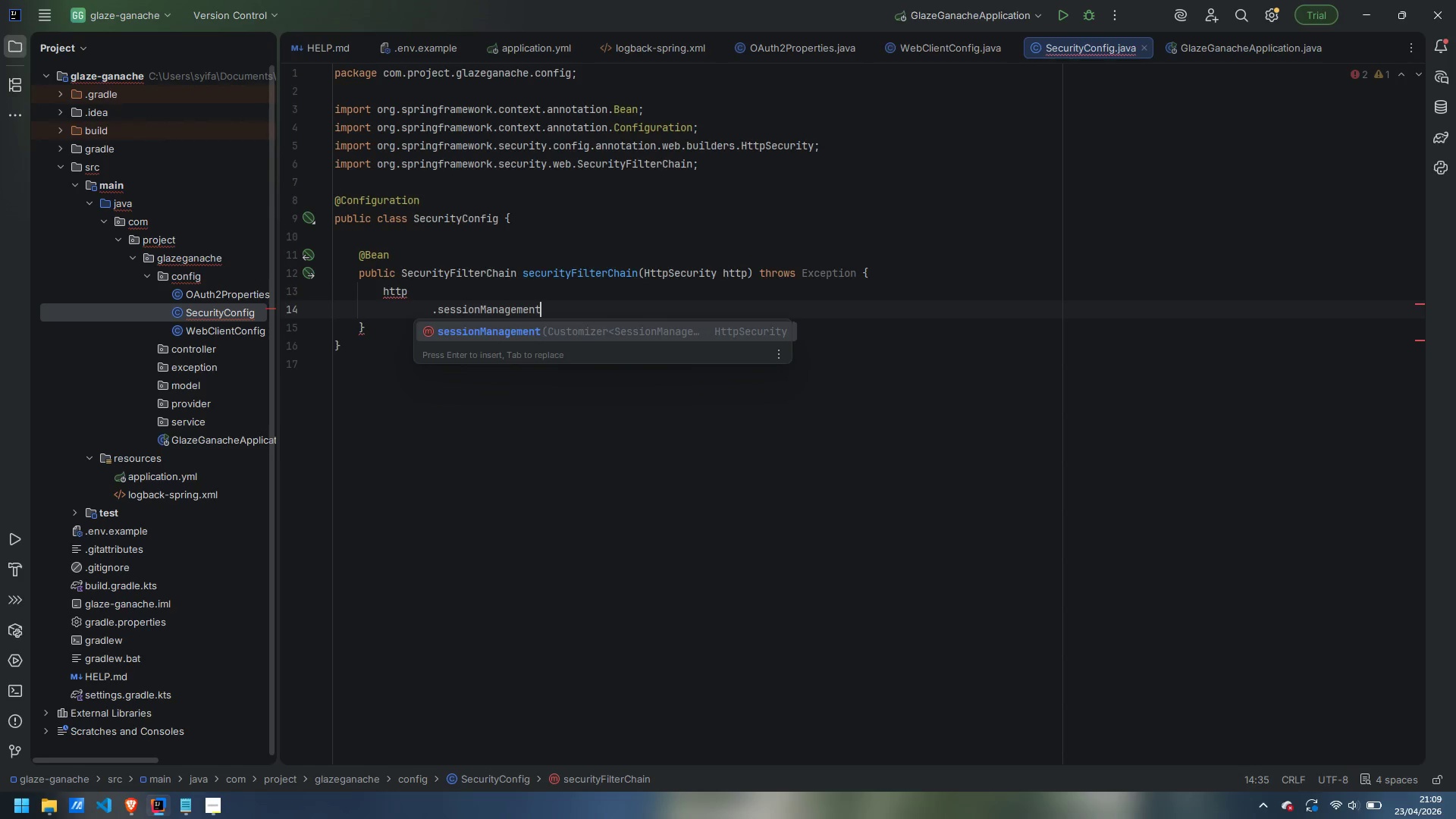 
key(Enter)
 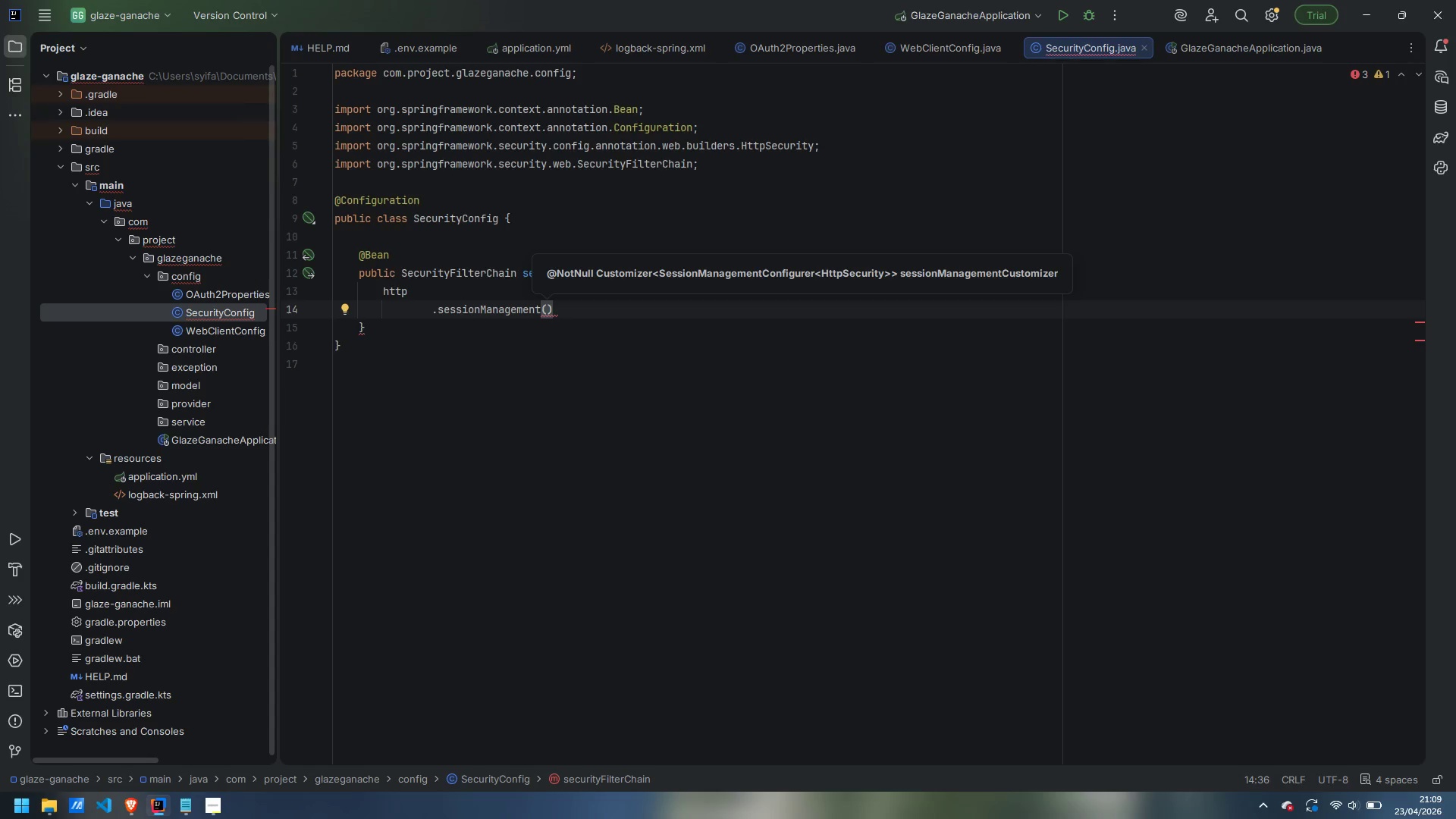 
type(s -> s.sessionCreationPolu)
key(Backspace)
type(icy)
 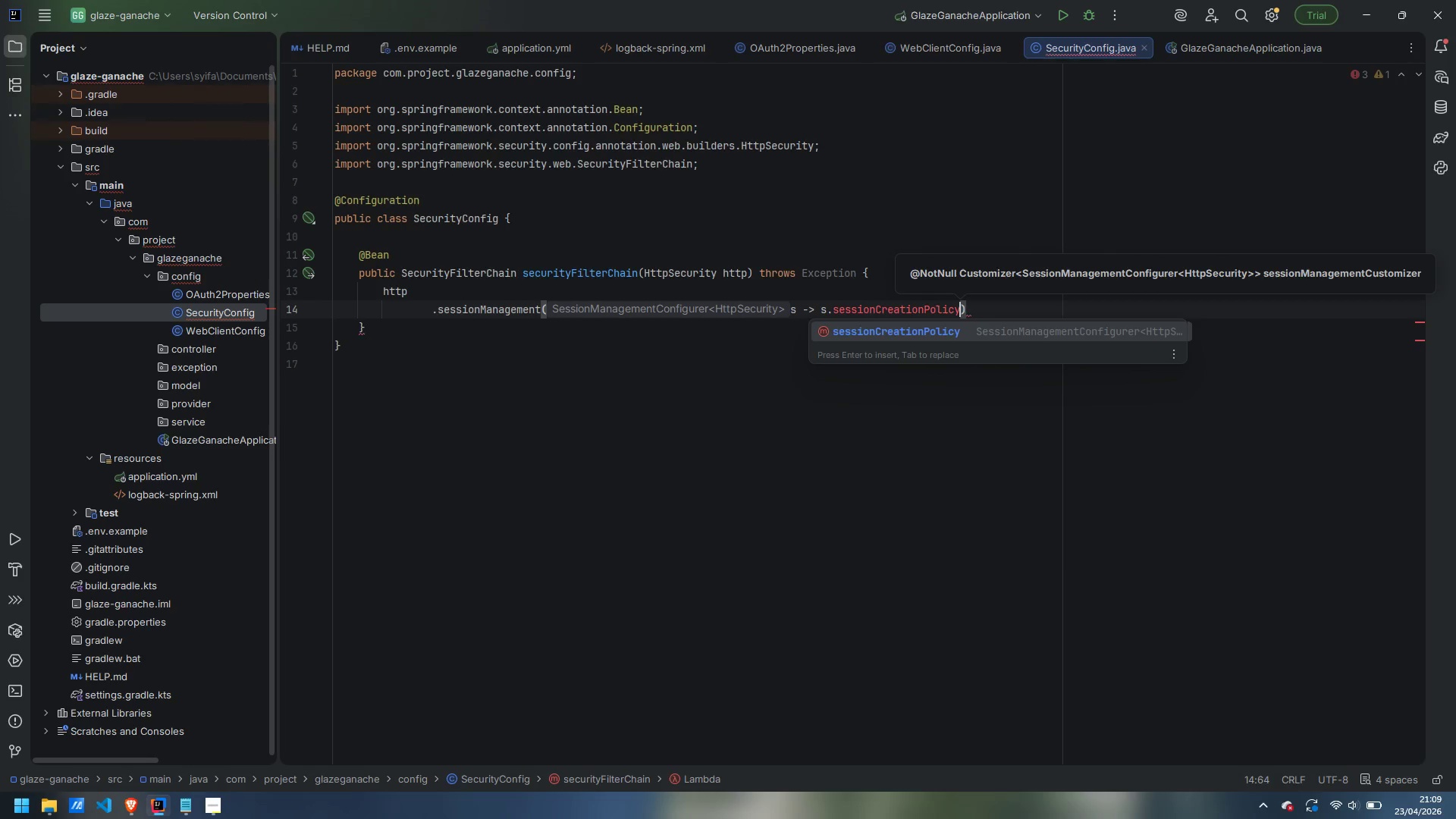 
key(Enter)
 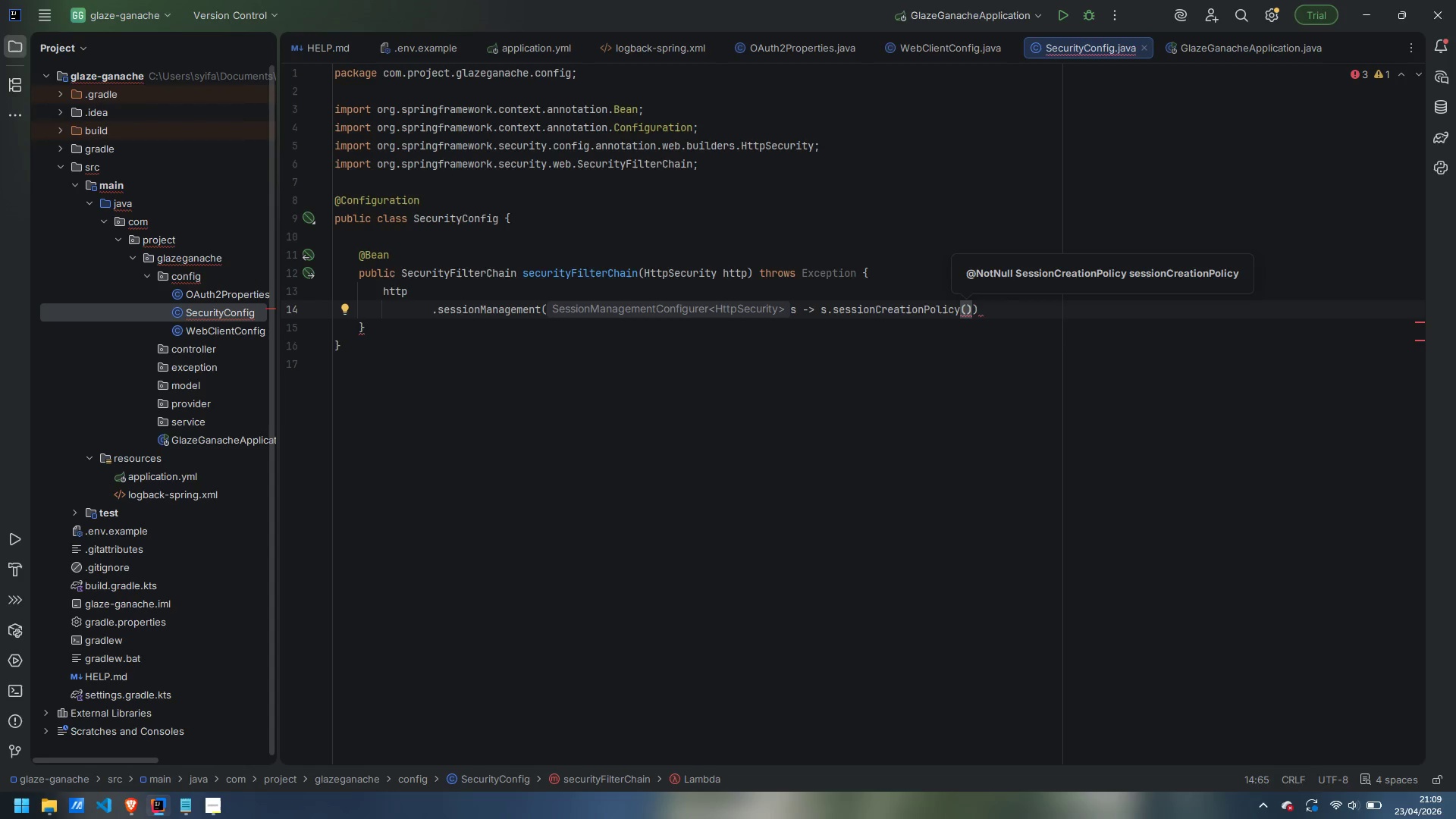 
type(SessionCreatinPlicy)
 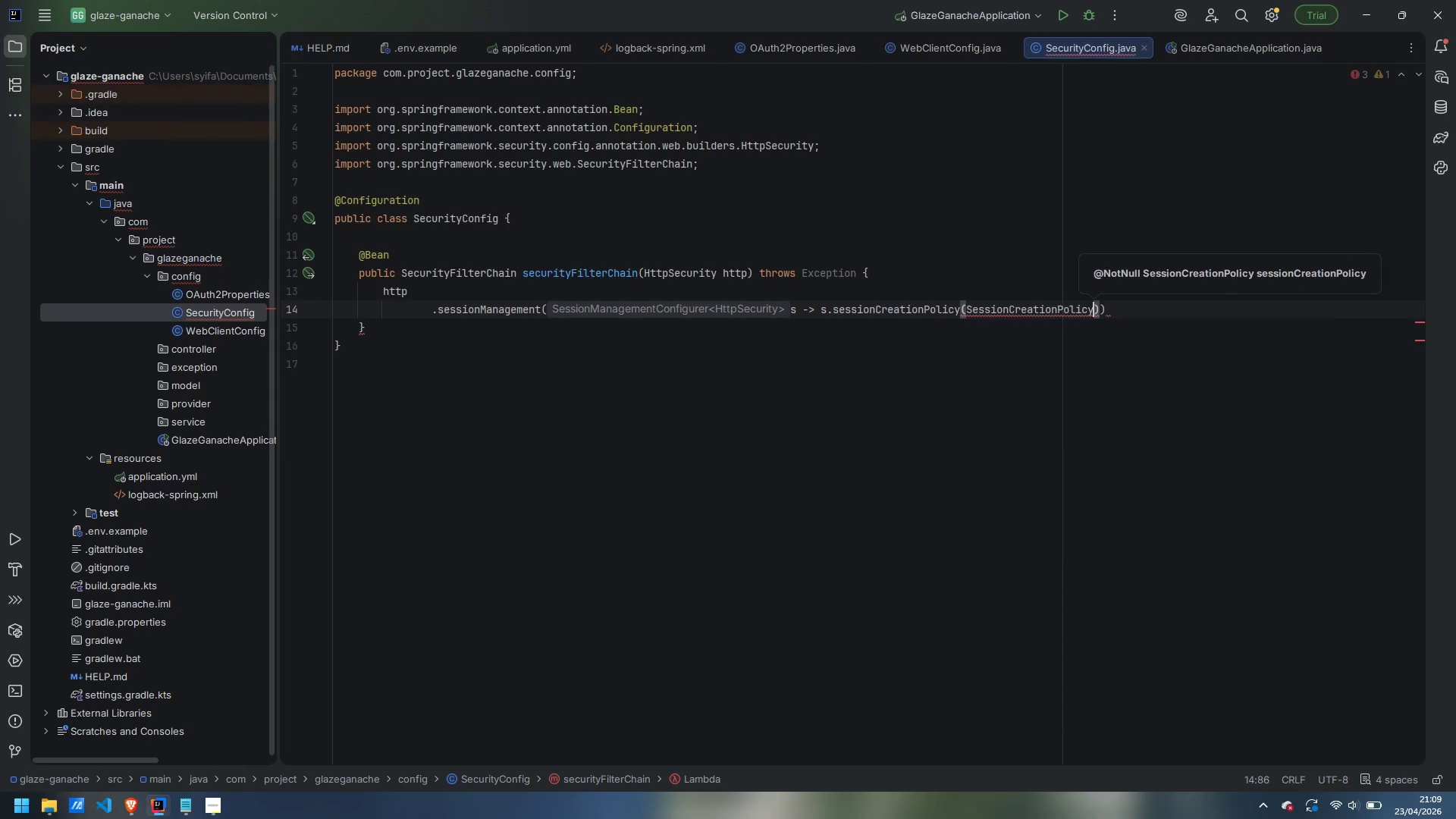 
key(Enter)
 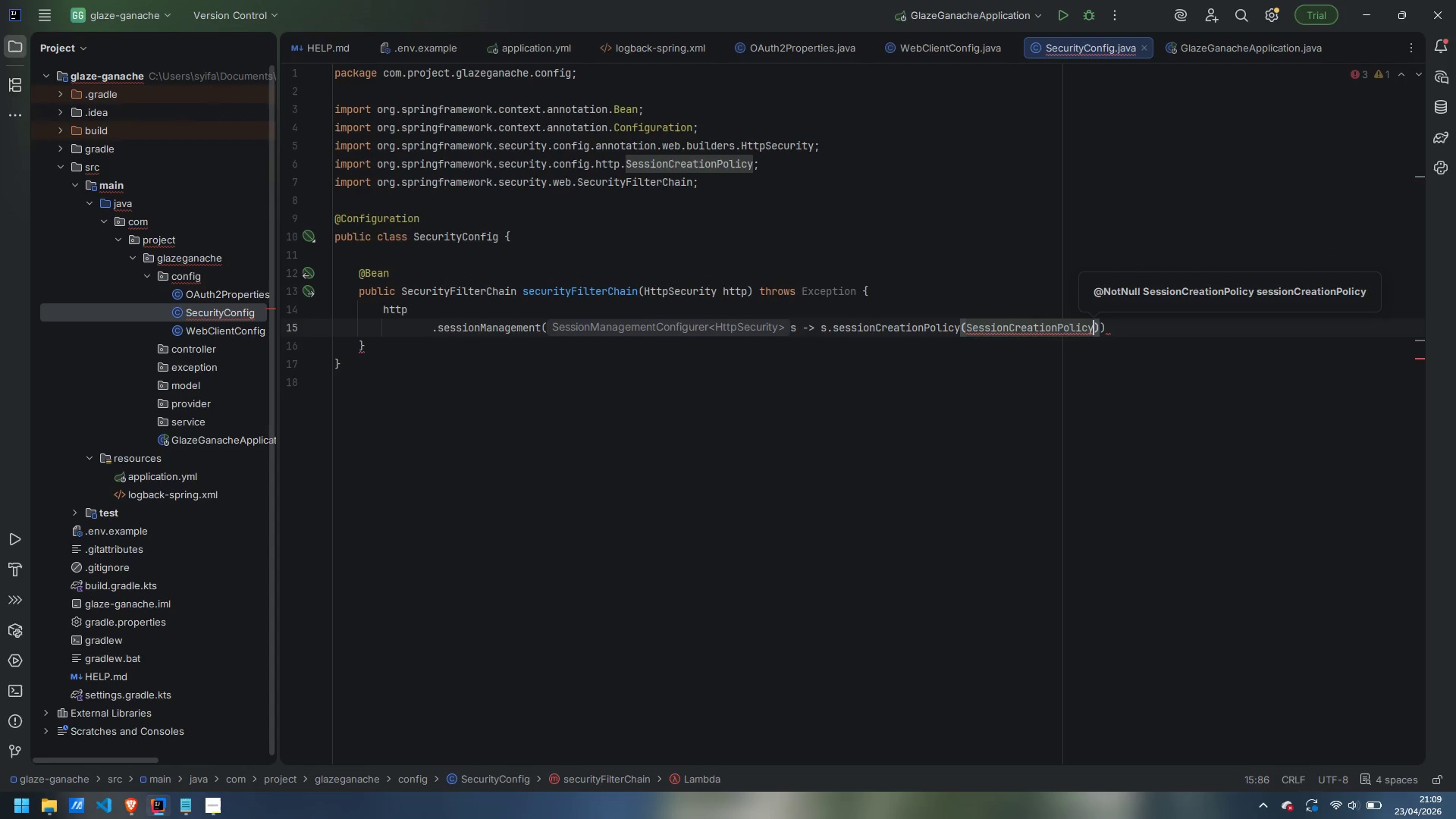 
type(.IF_REUIRED)
 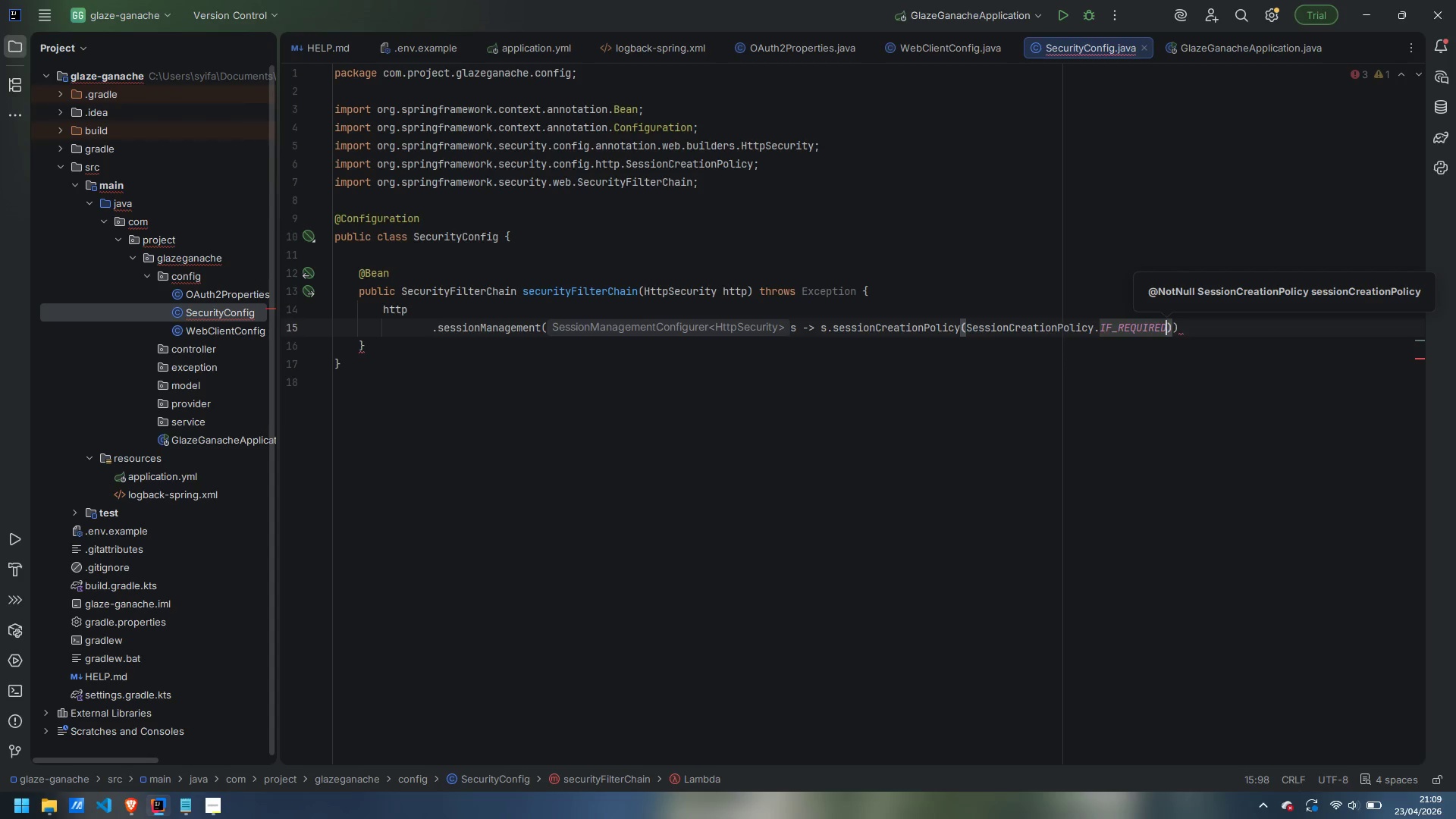 
hold_key(key=Q, duration=20.25)
 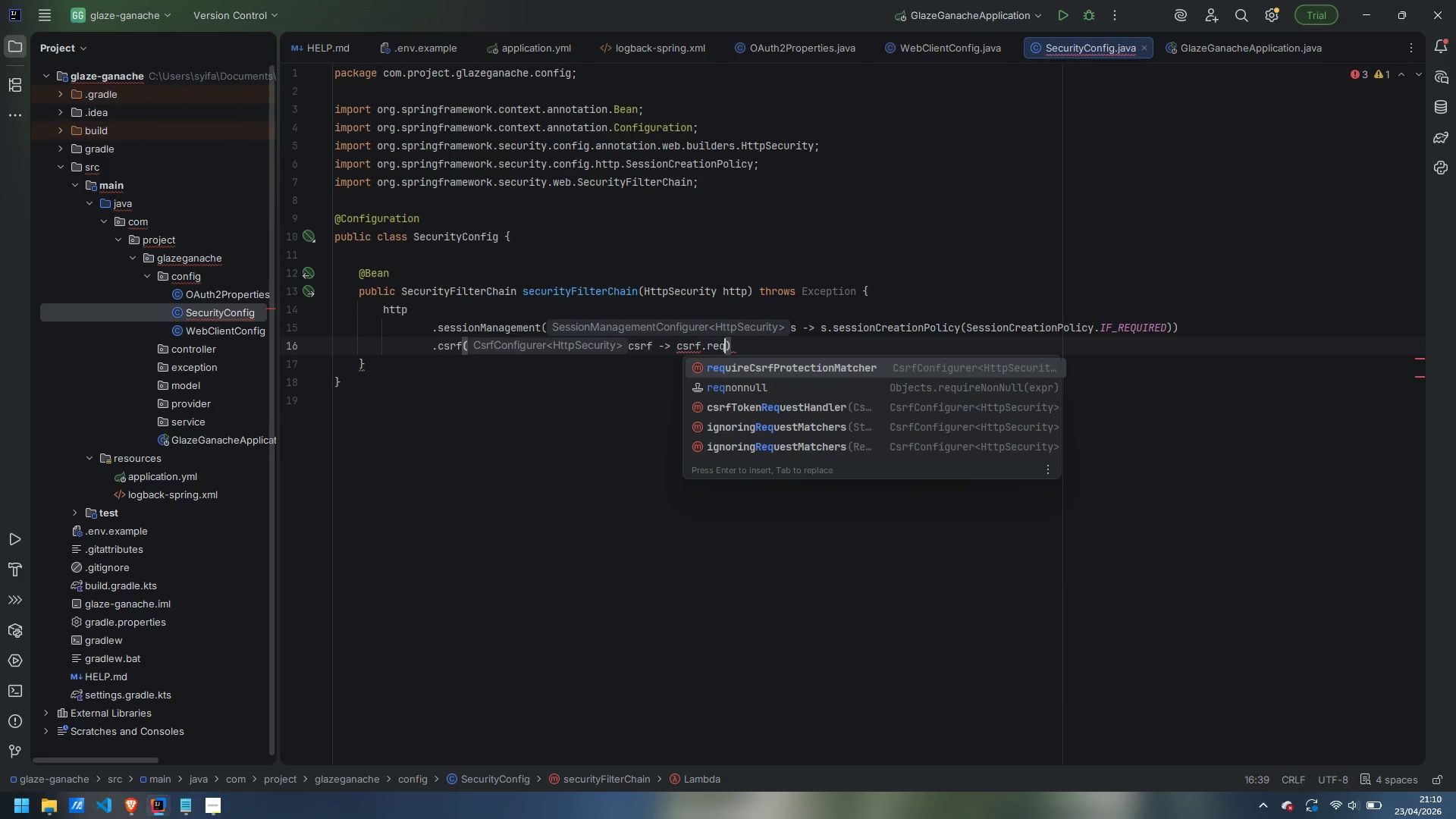 
key(ArrowRight)
 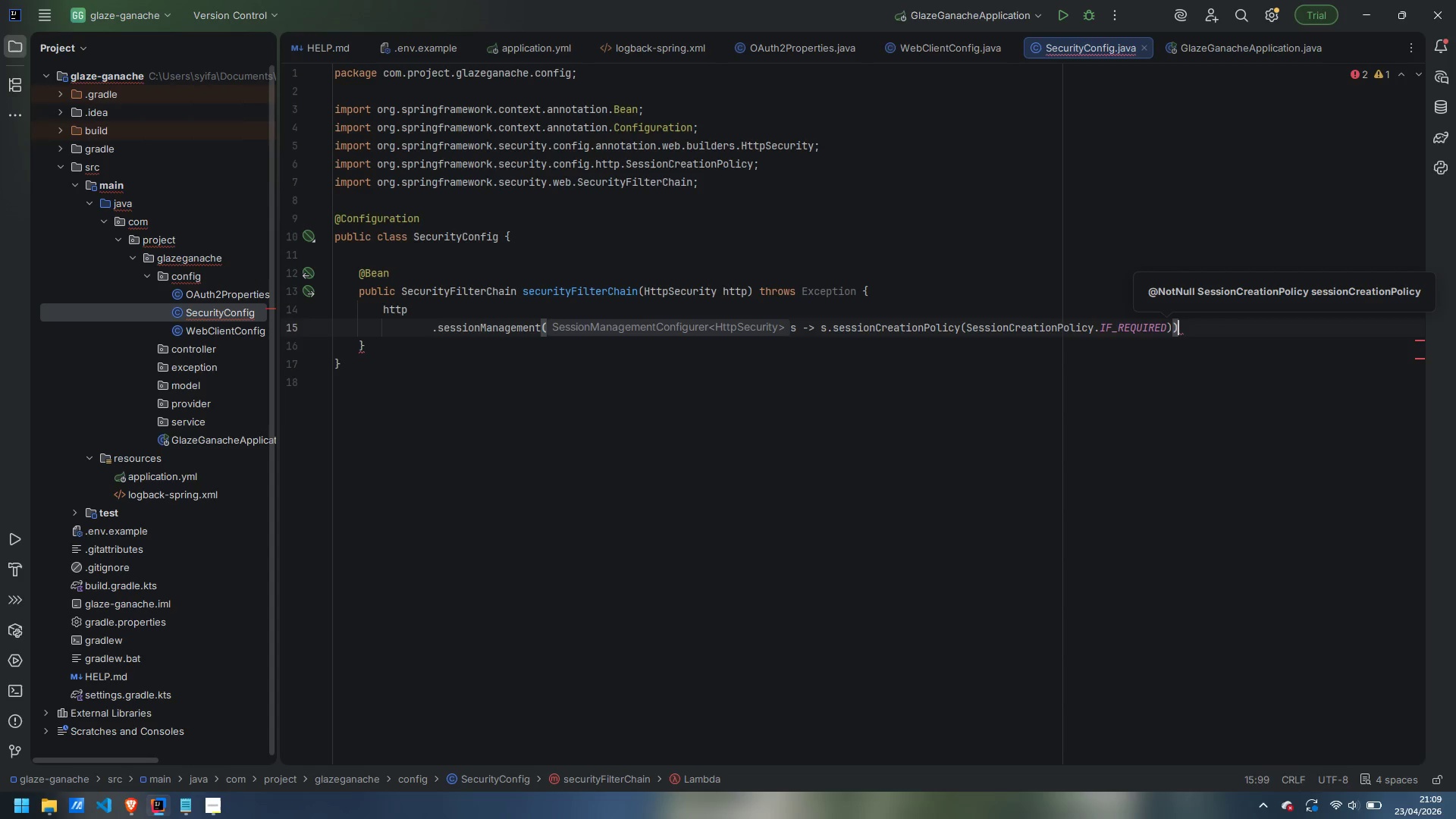 
key(ArrowRight)
 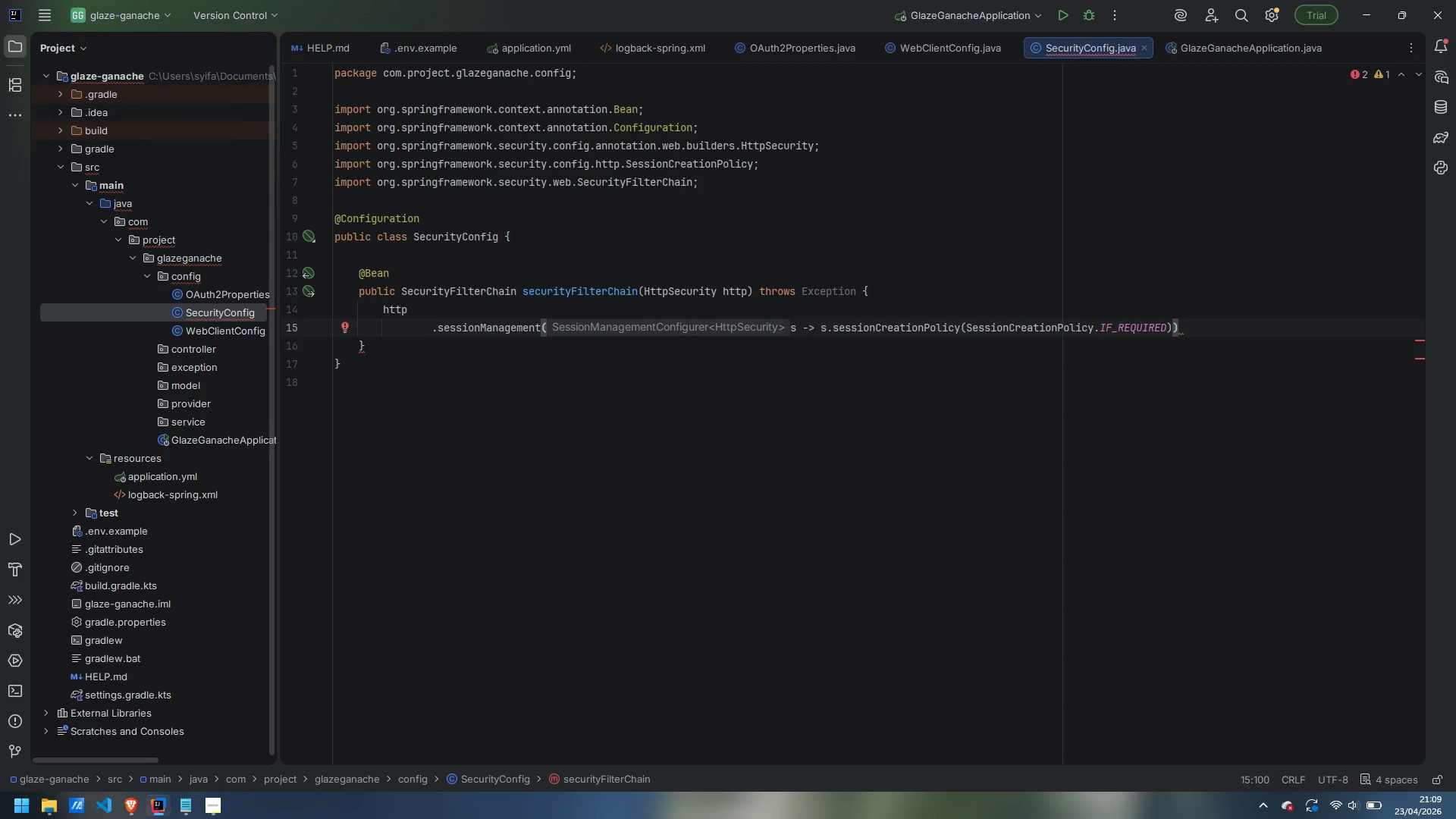 
key(Enter)
 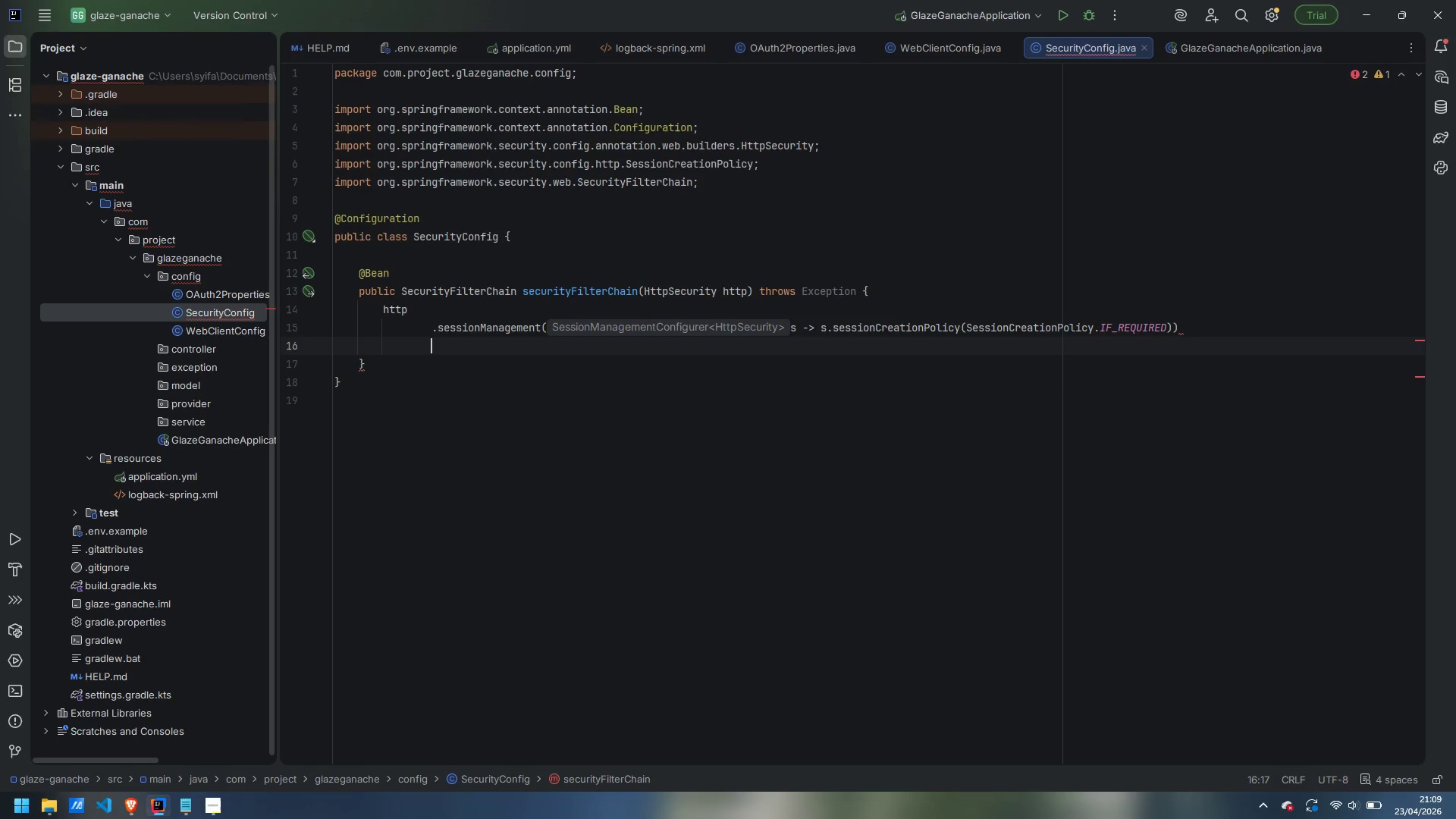 
type(.csrf)
 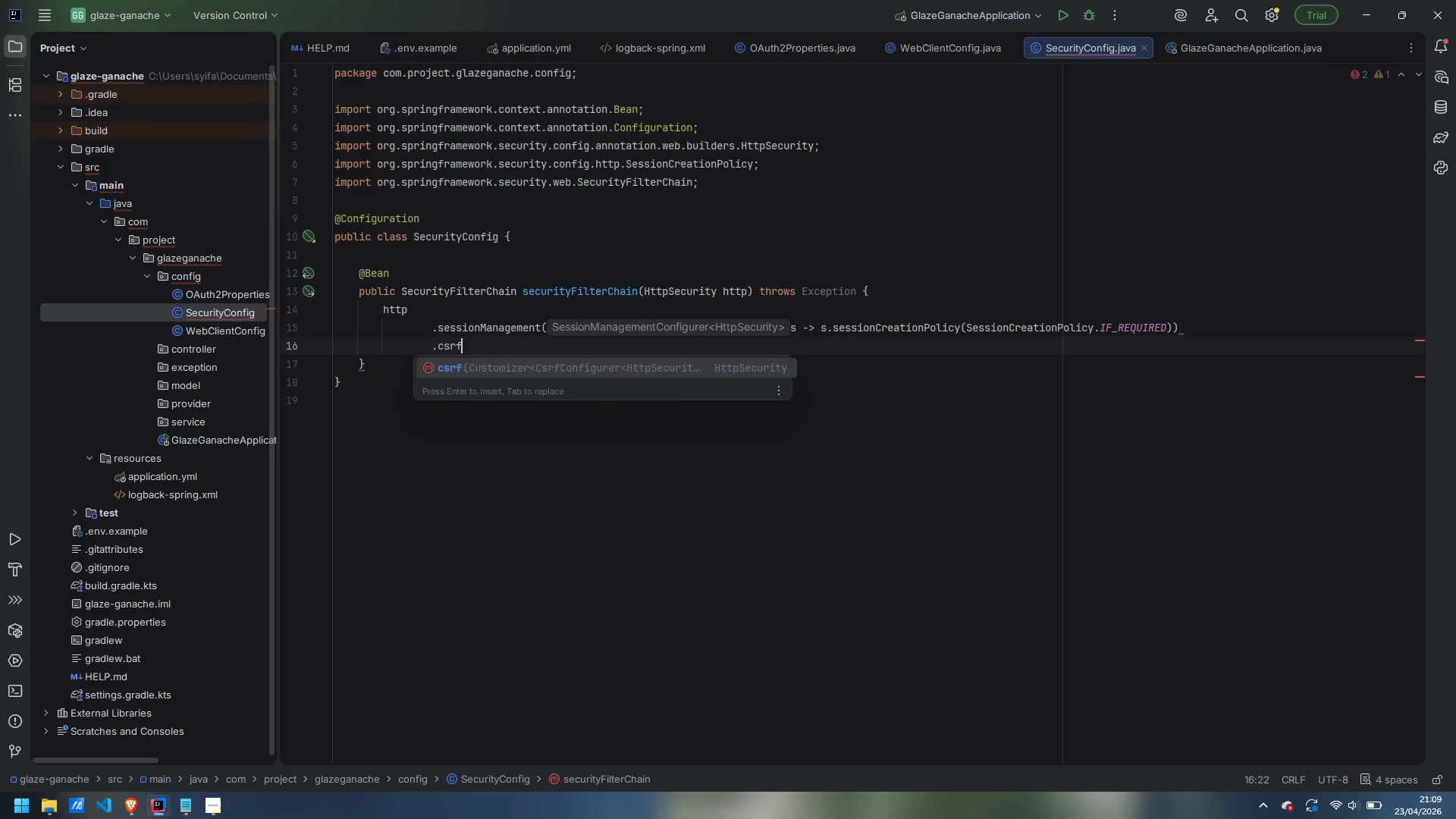 
key(Enter)
 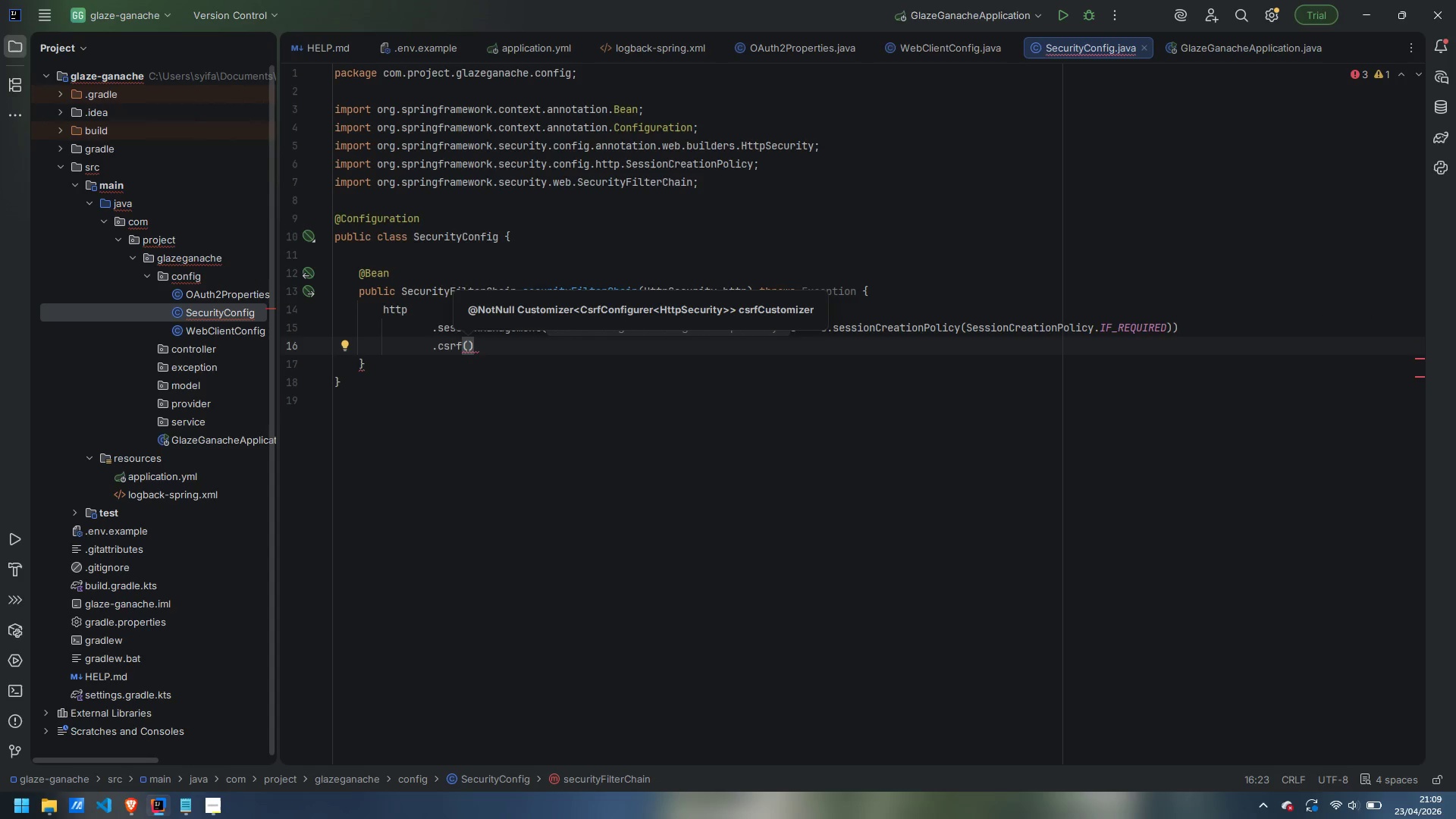 
type(csrf -> csrf)
 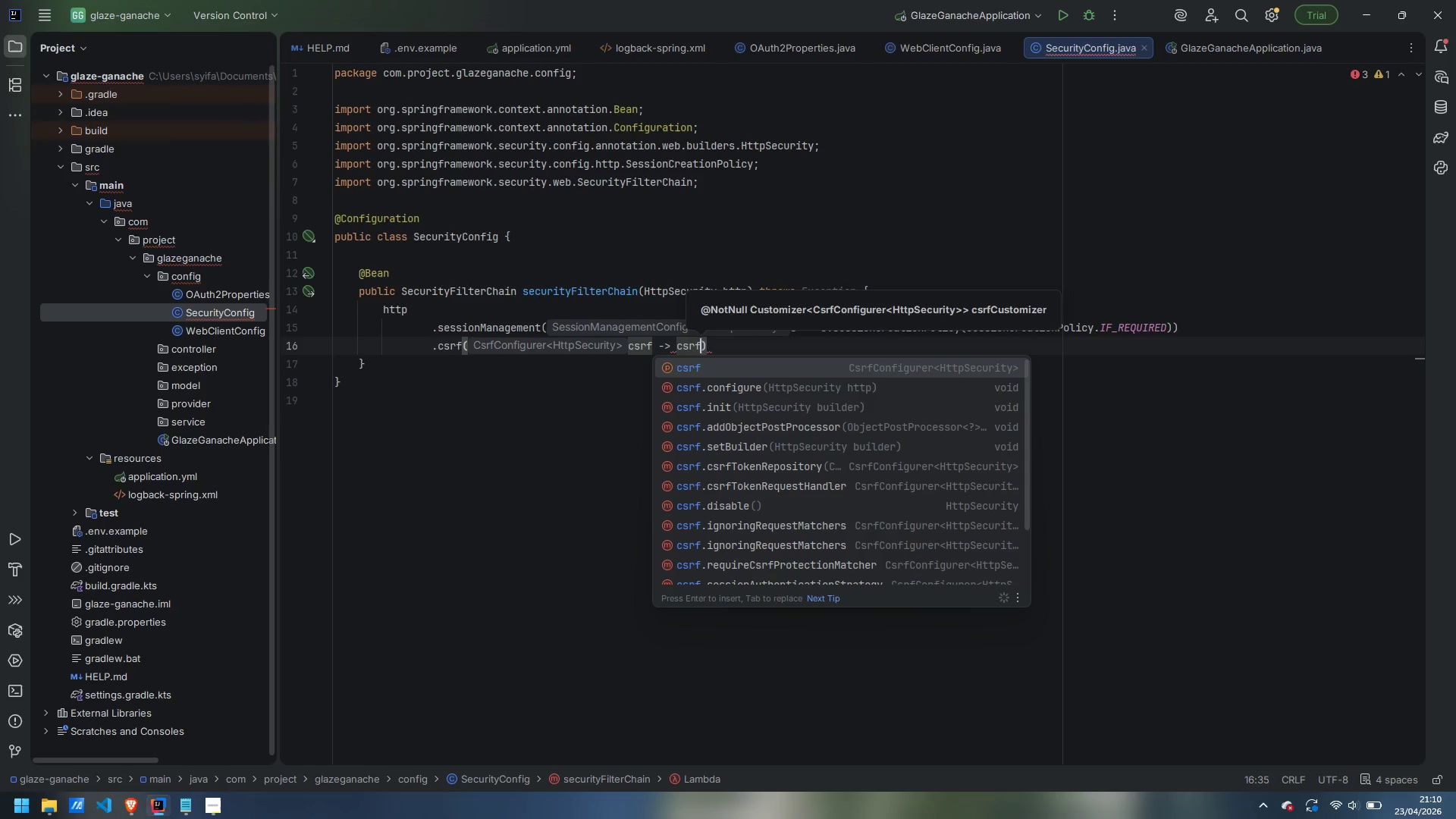 
key(Enter)
 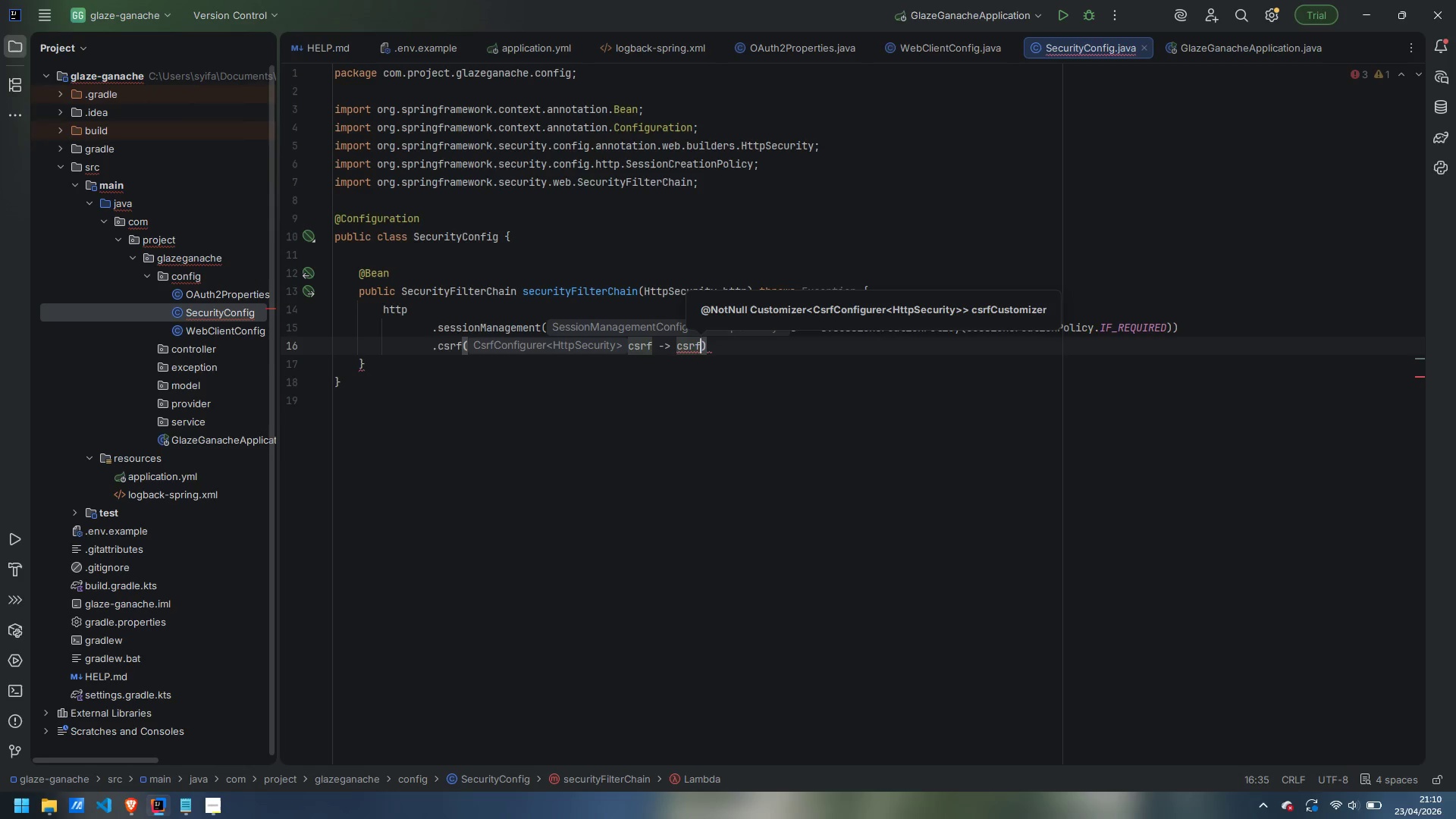 
key(Enter)
 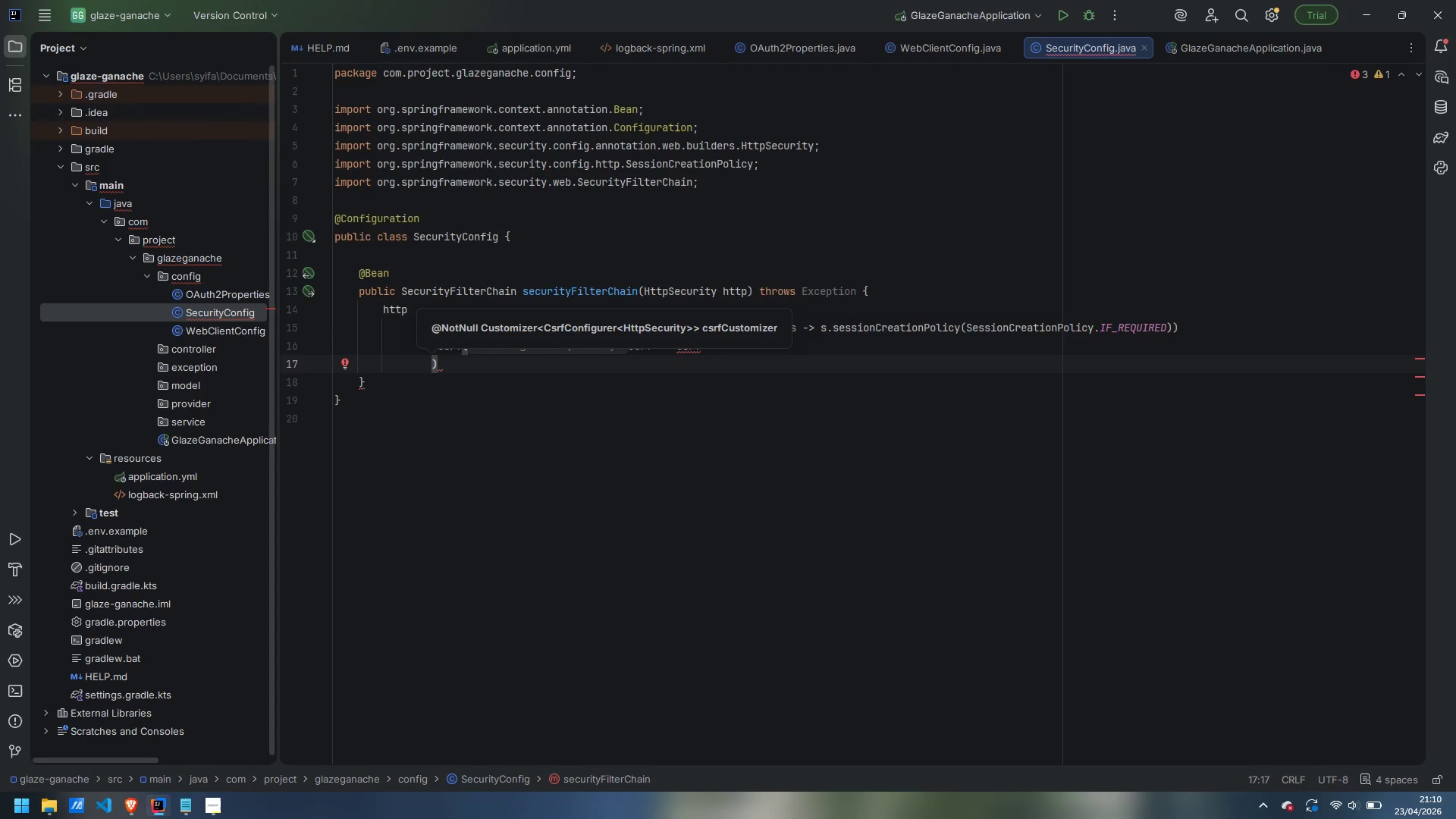 
key(Escape)
 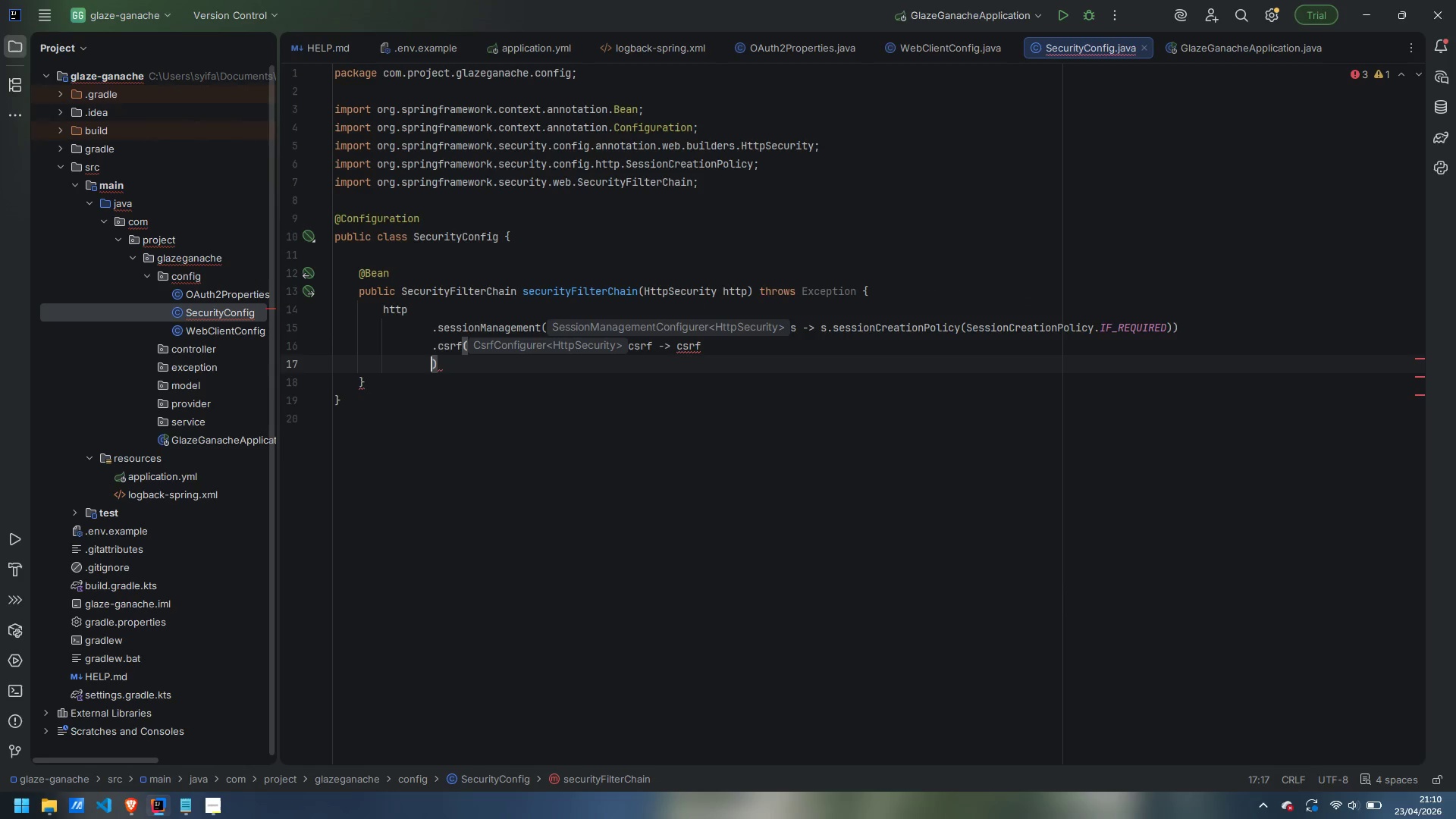 
key(Control+Backspace)
 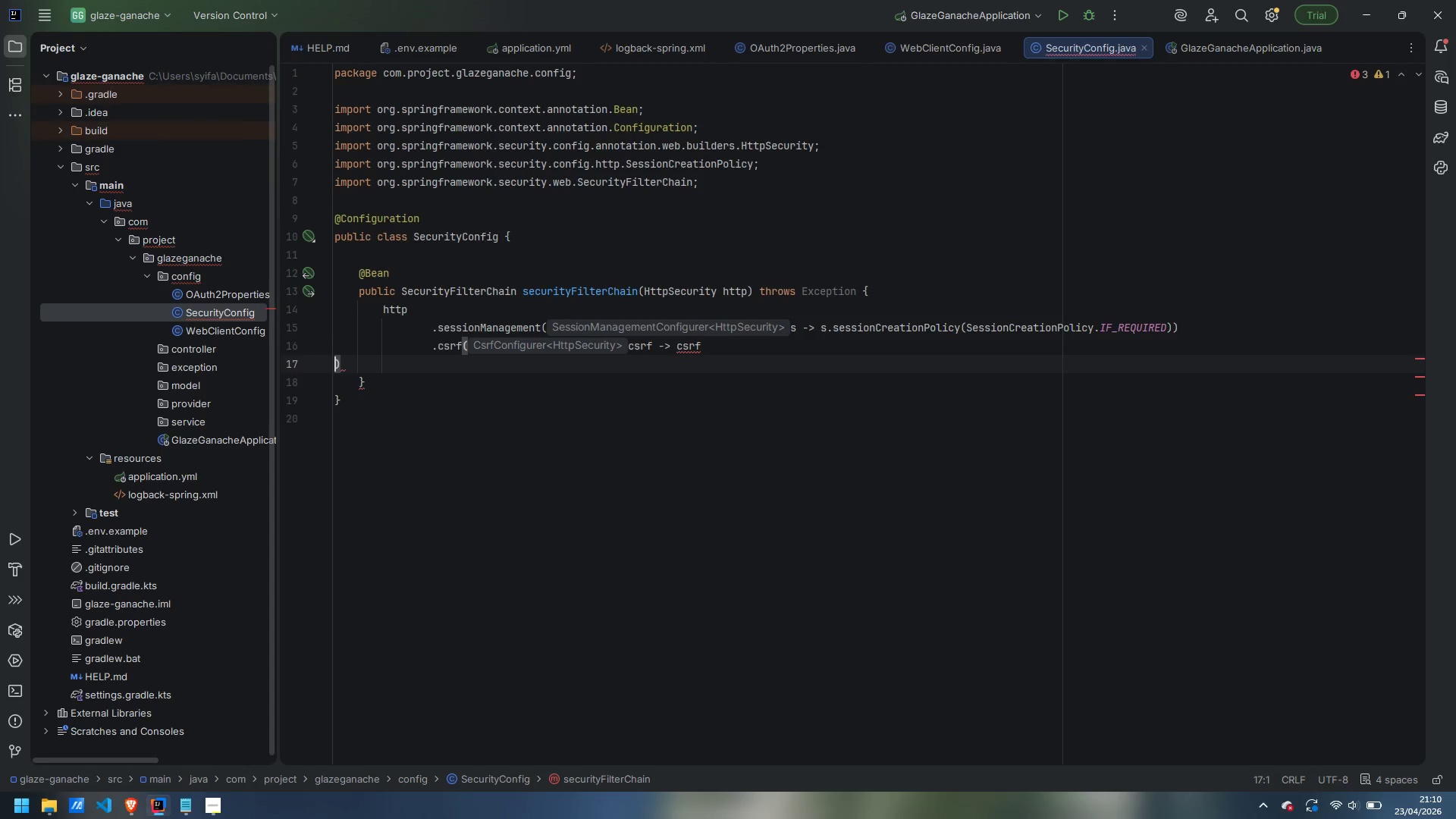 
key(Backspace)
 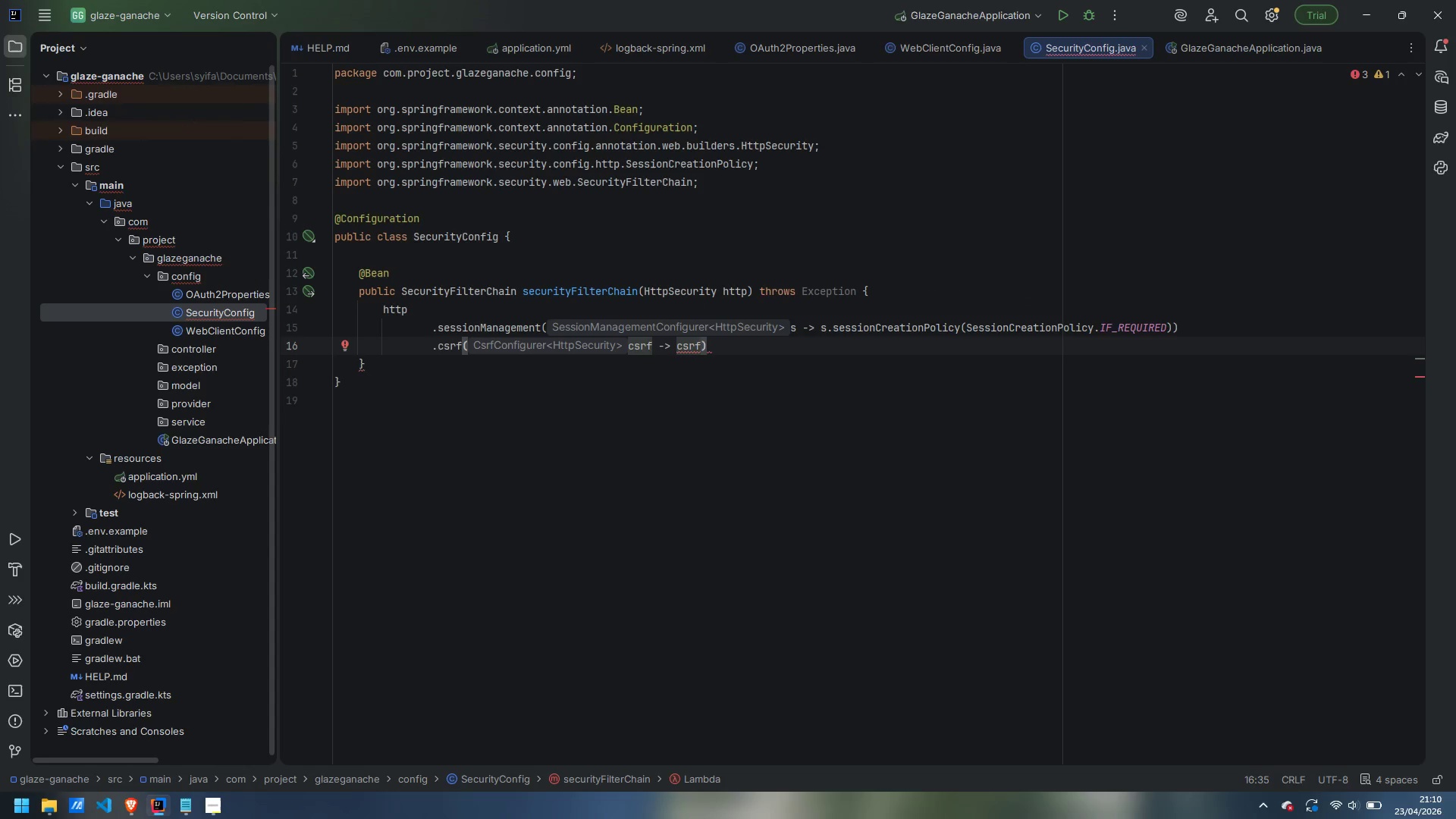 
type(.re)
 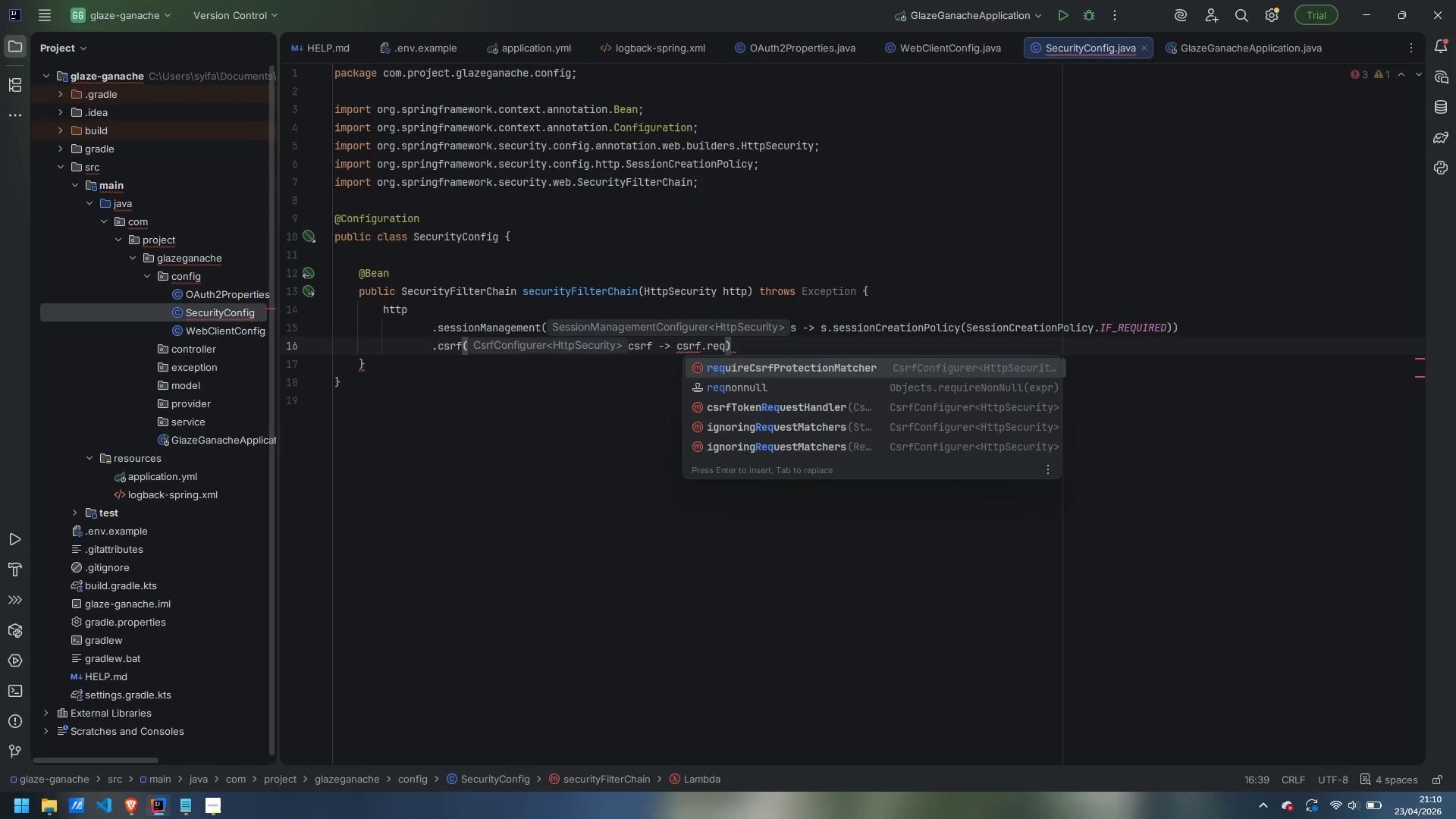 
wait(5.94)
 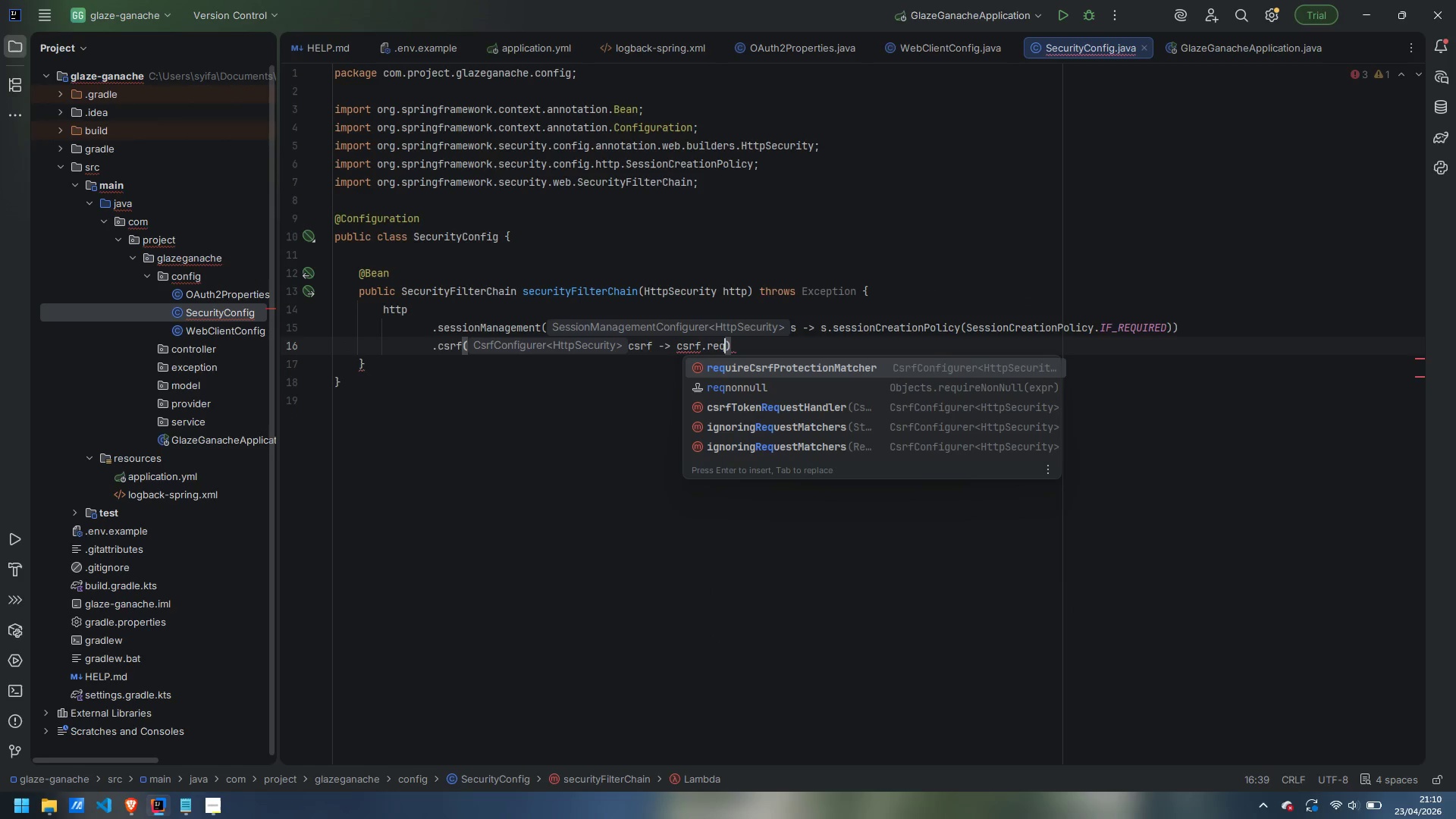 
key(Control+Backspace)
 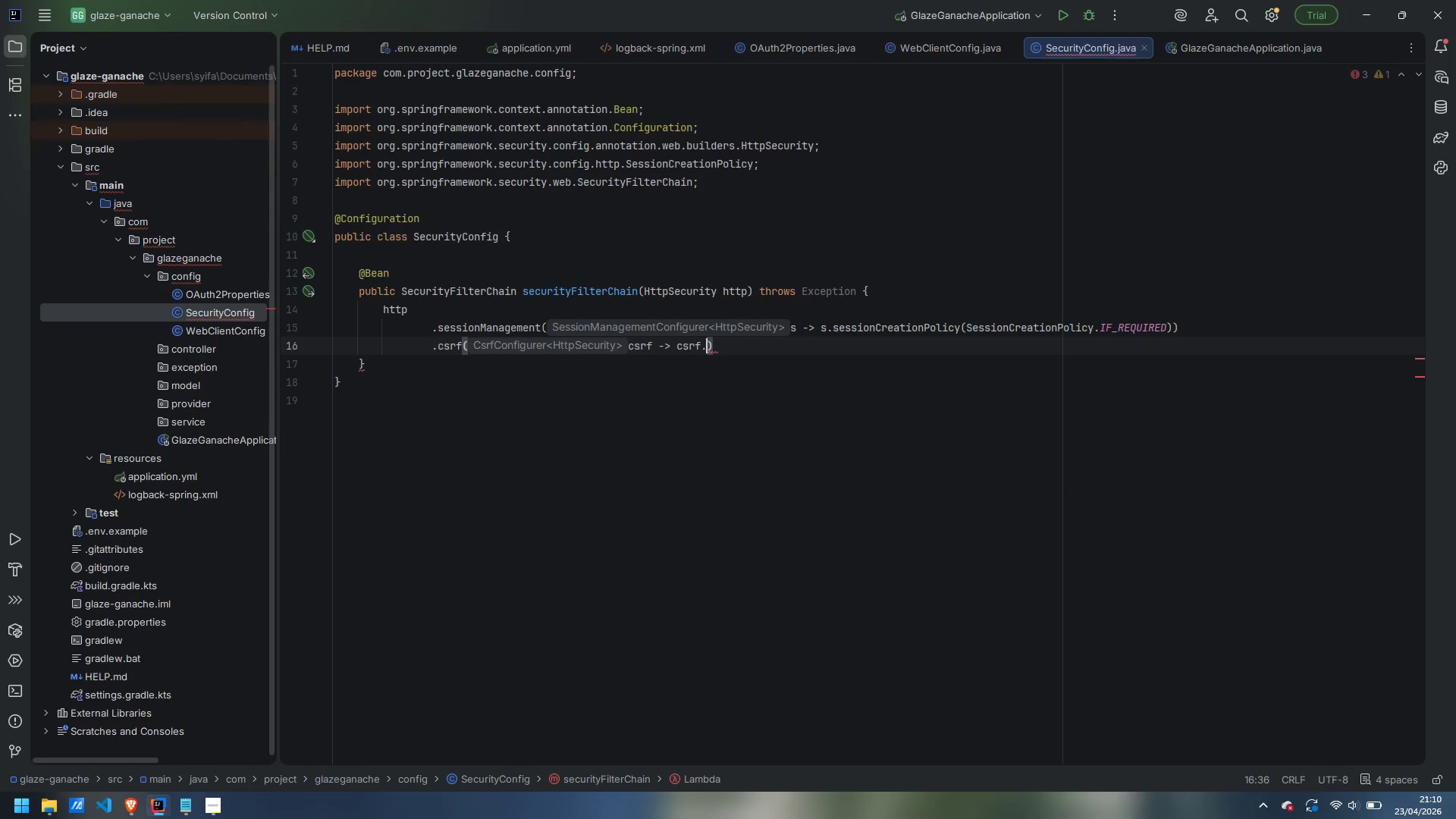 
type(csrt)
key(Backspace)
type(fTokenReposity)
key(Backspace)
type(ory)
 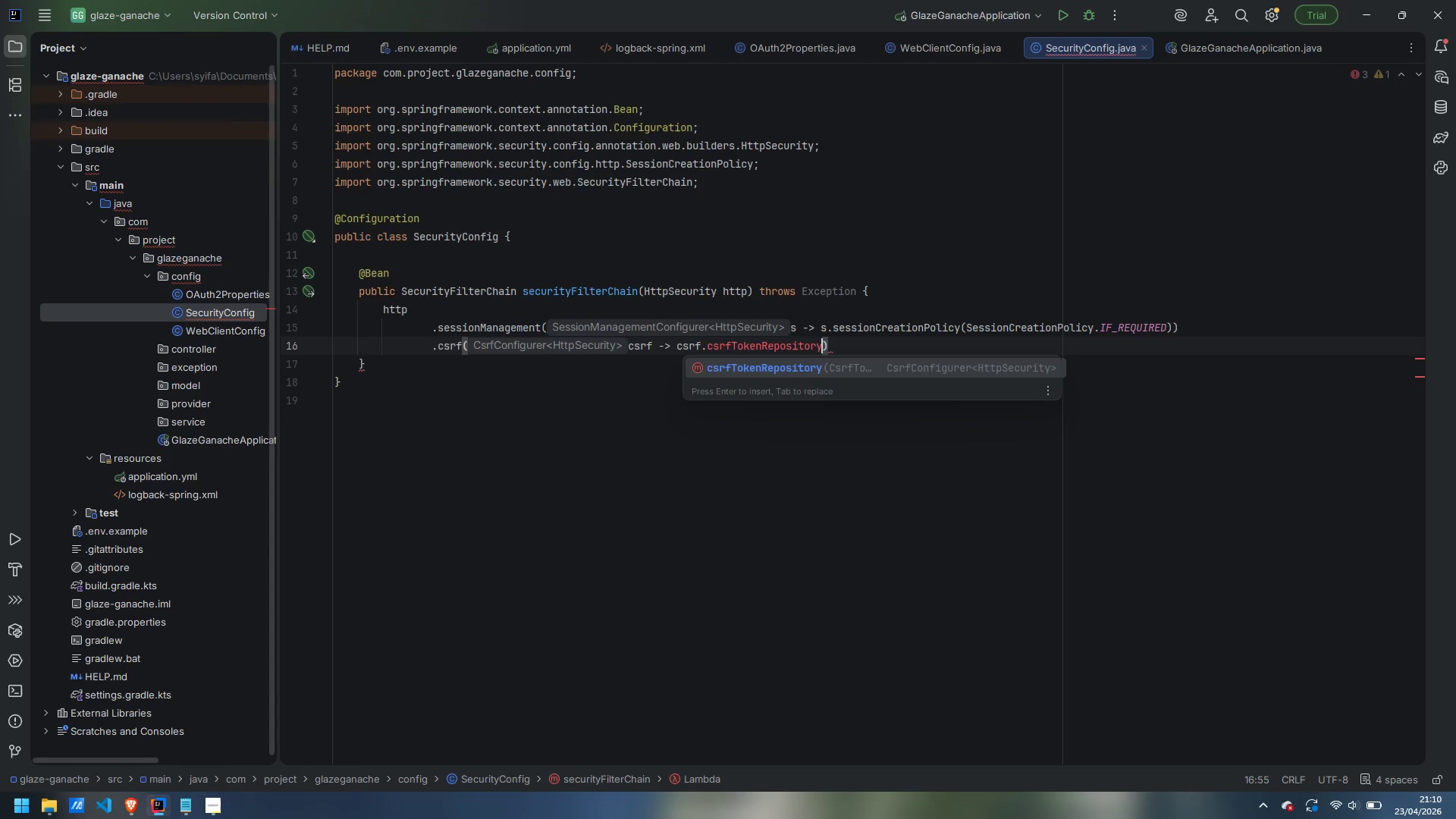 
key(Enter)
 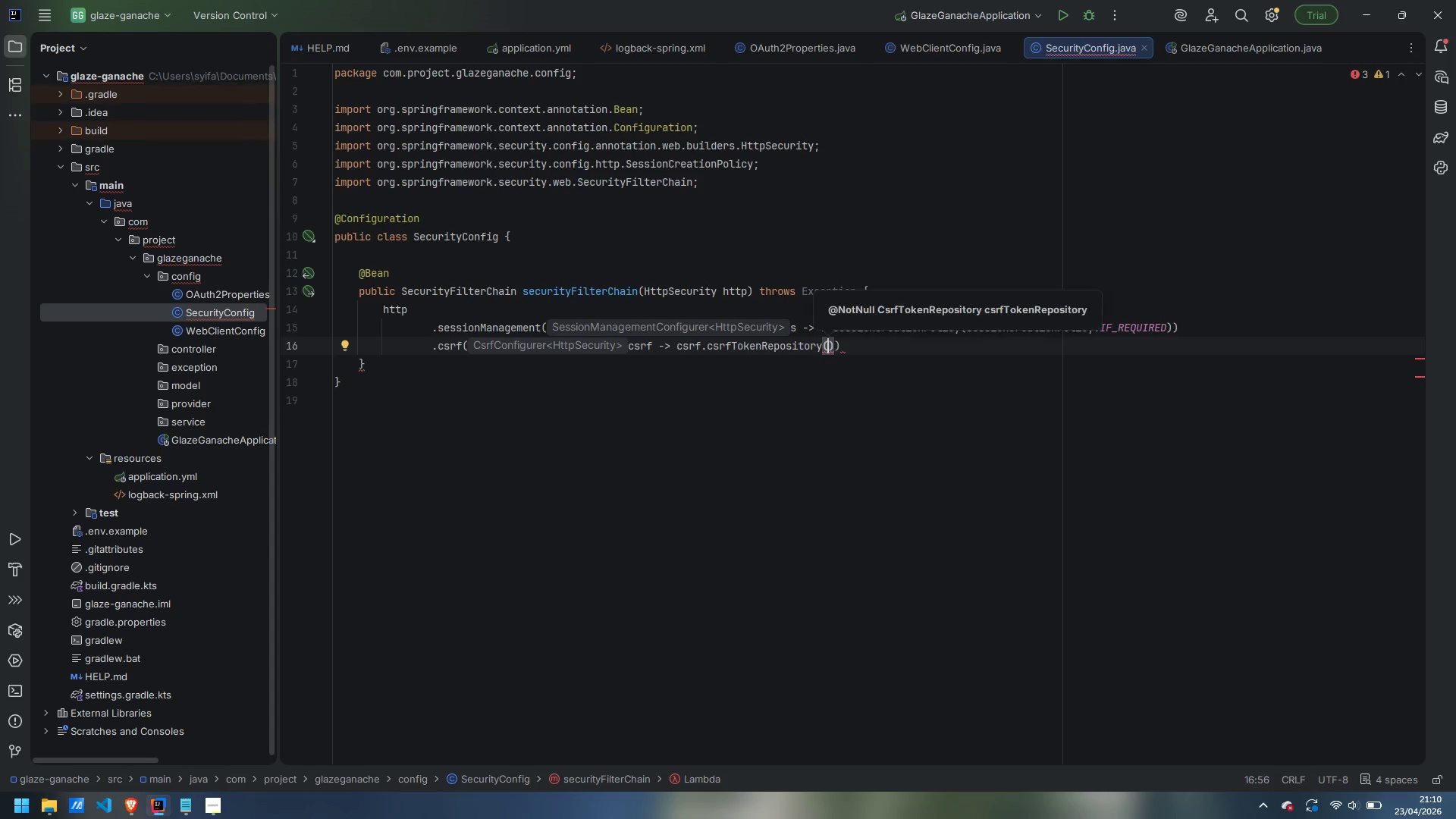 
key(Control+ArrowLeft)
 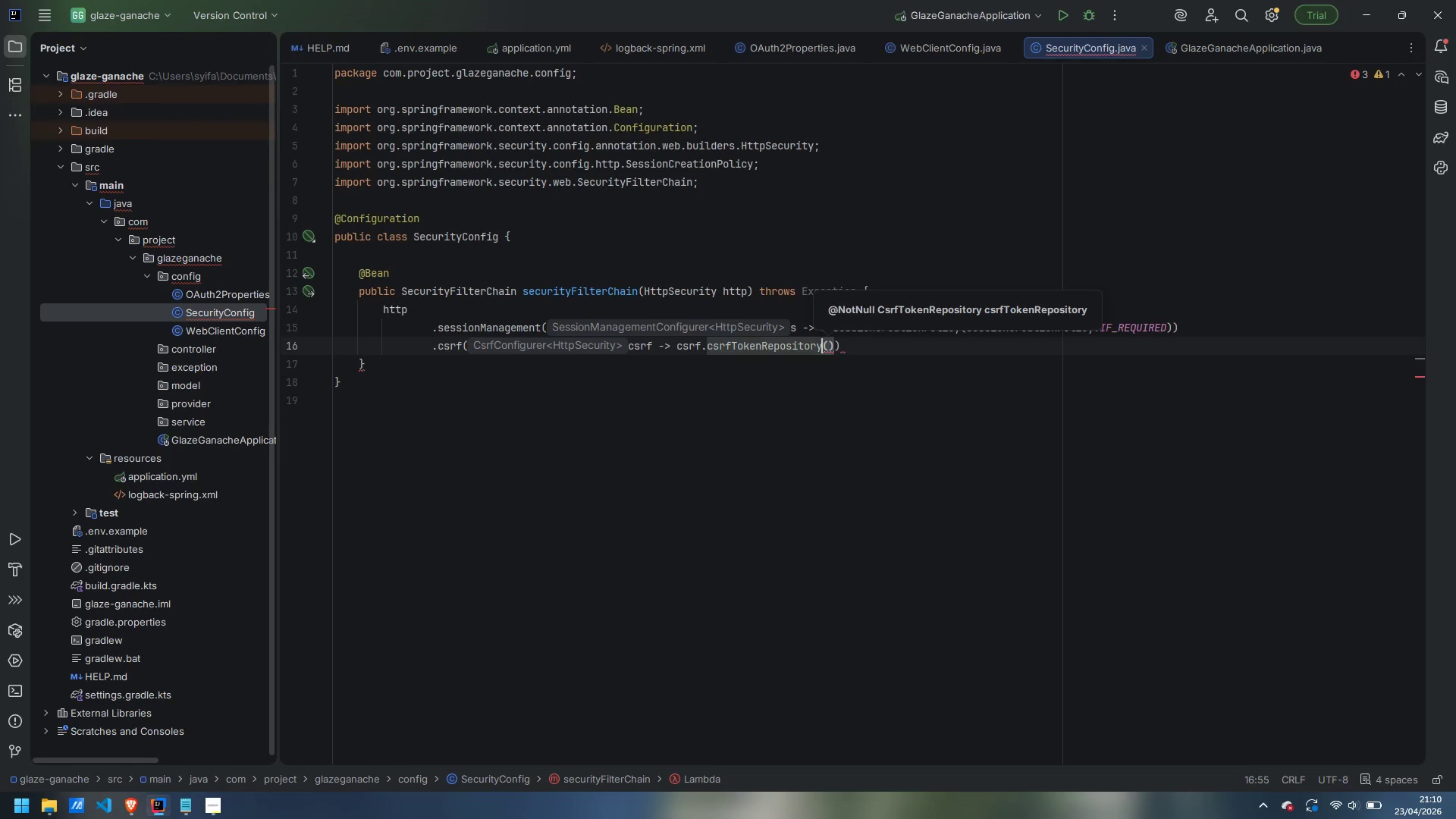 
key(Control+ArrowLeft)
 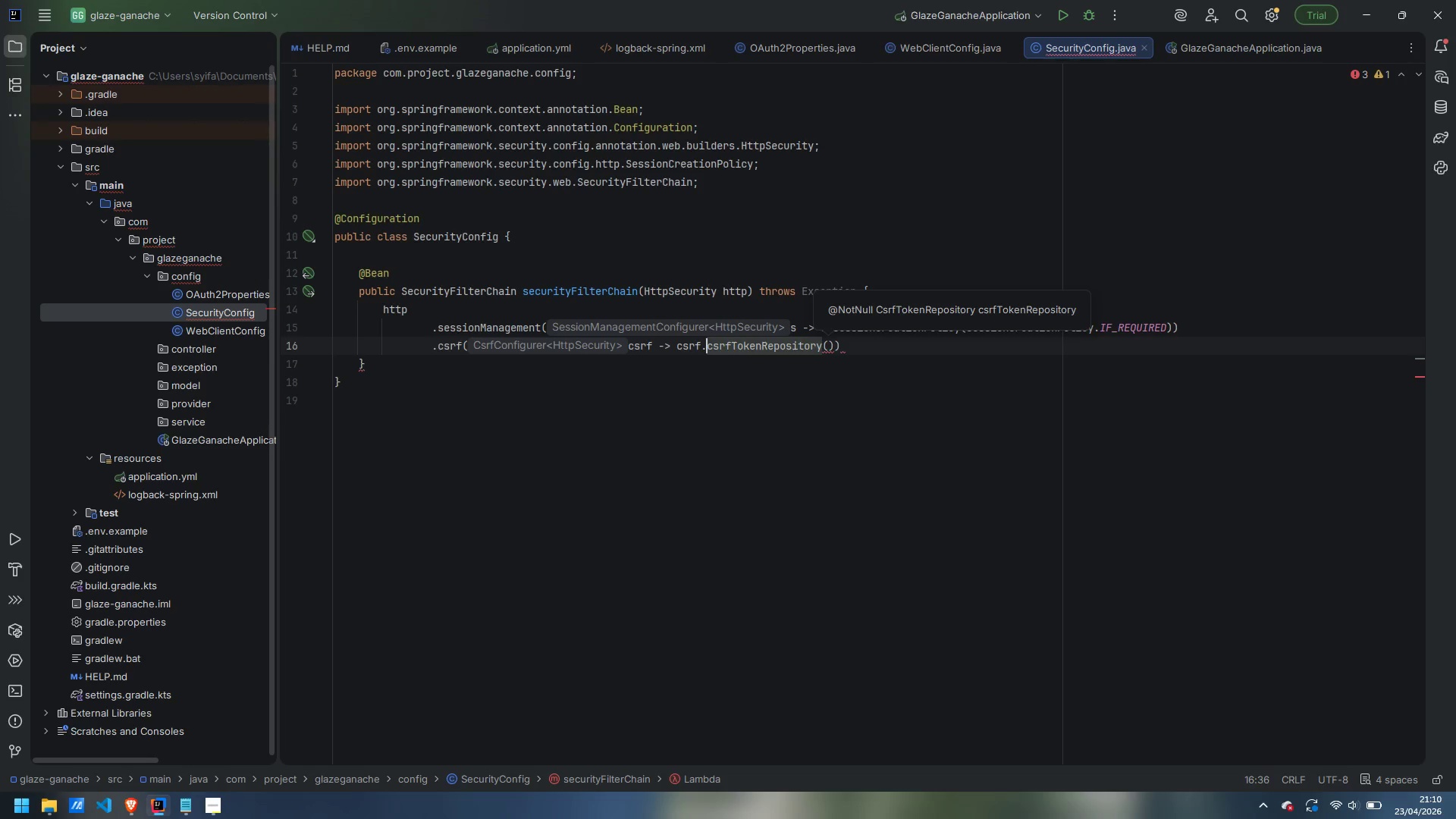 
key(ArrowLeft)
 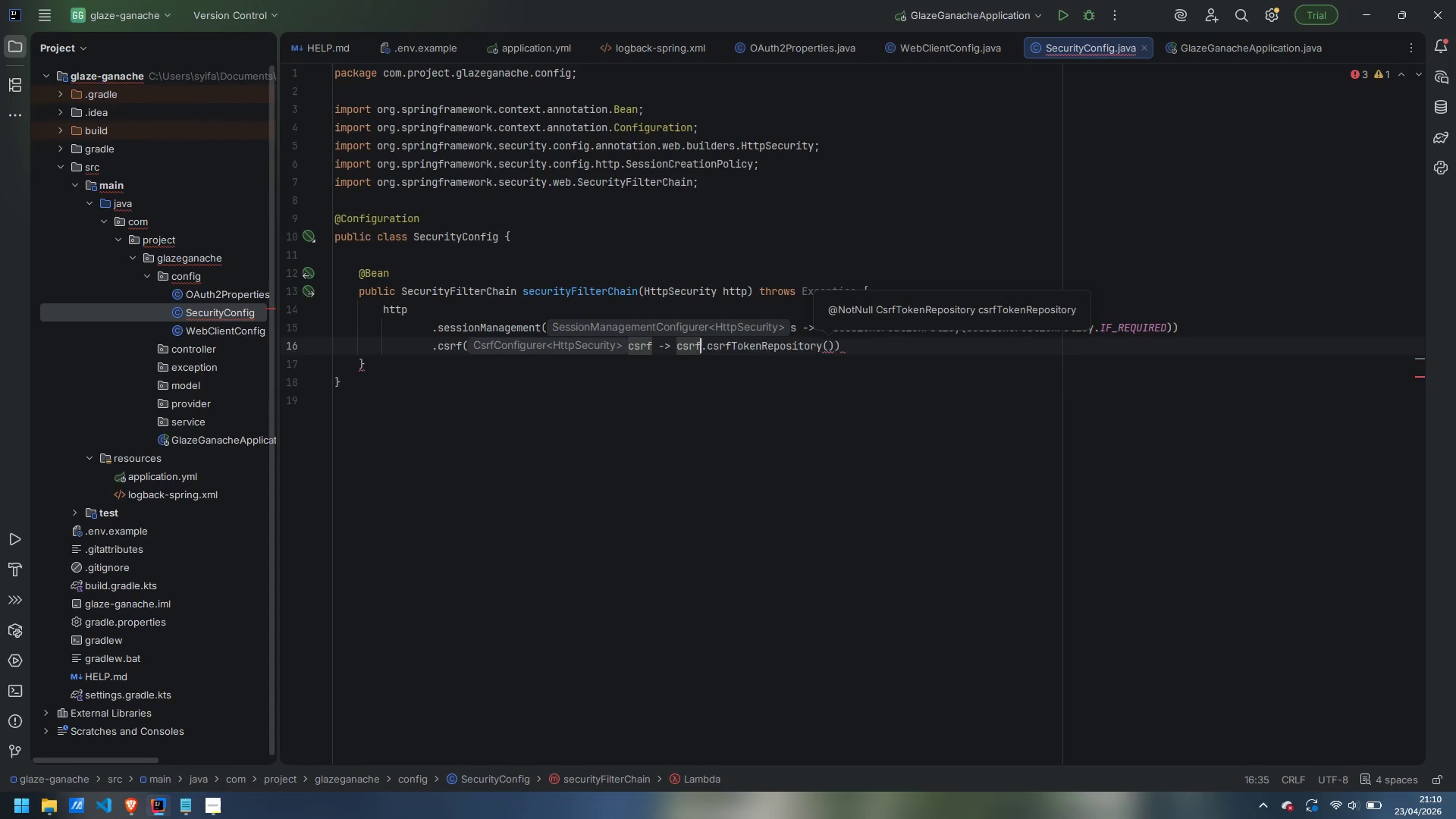 
key(Enter)
 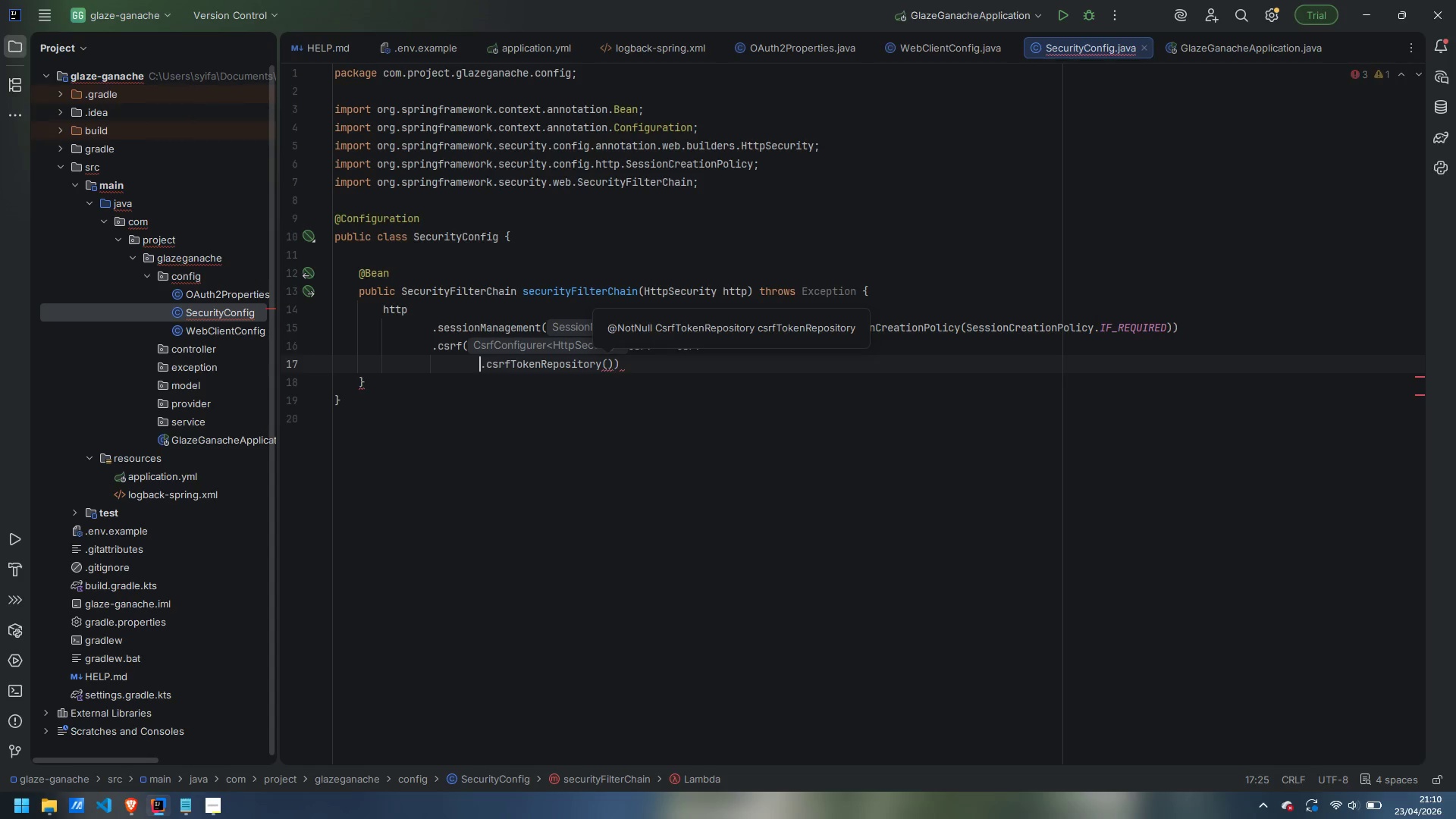 
key(Control+ArrowRight)
 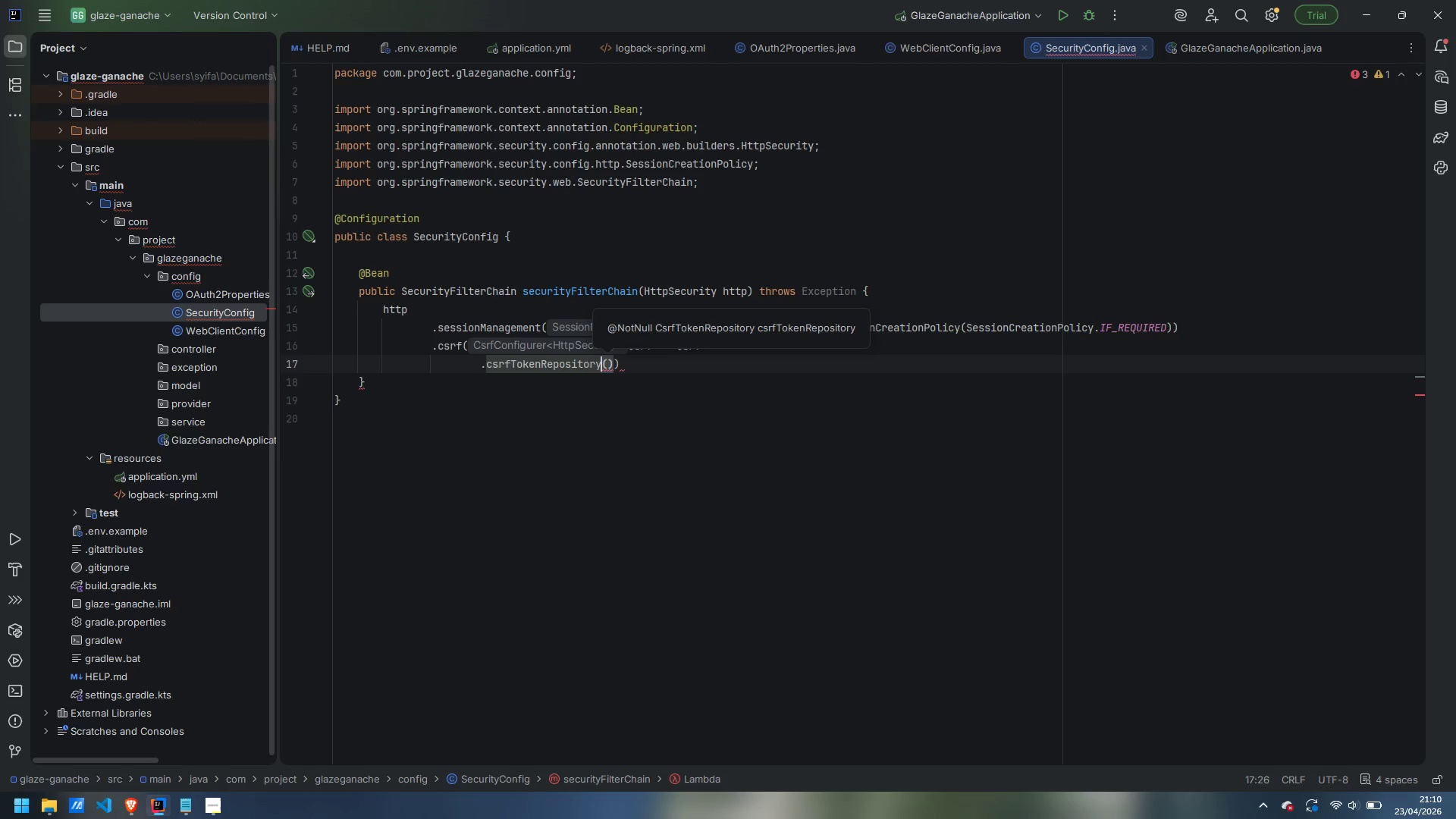 
key(Control+ArrowRight)
 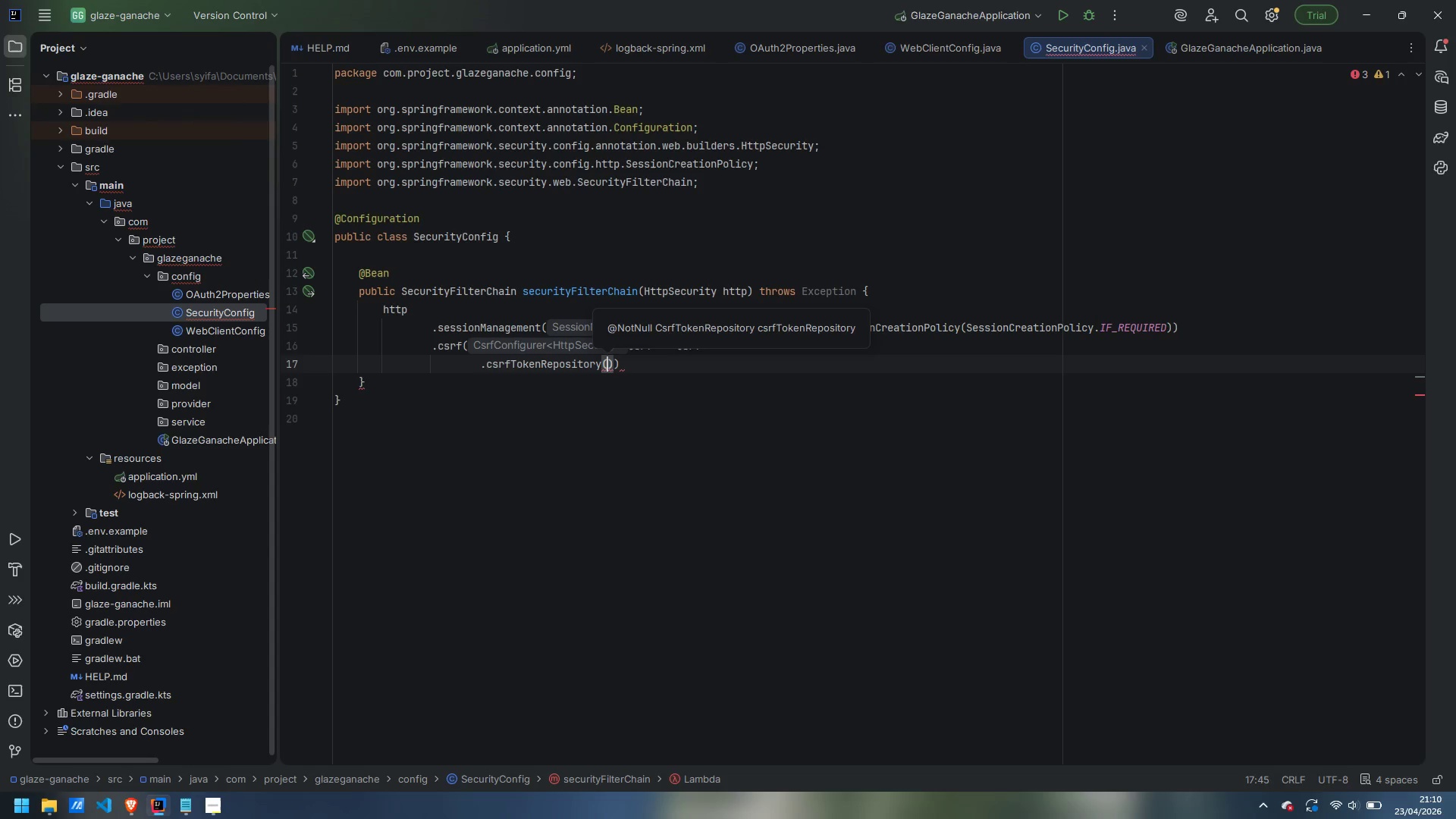 
key(Control+ArrowRight)
 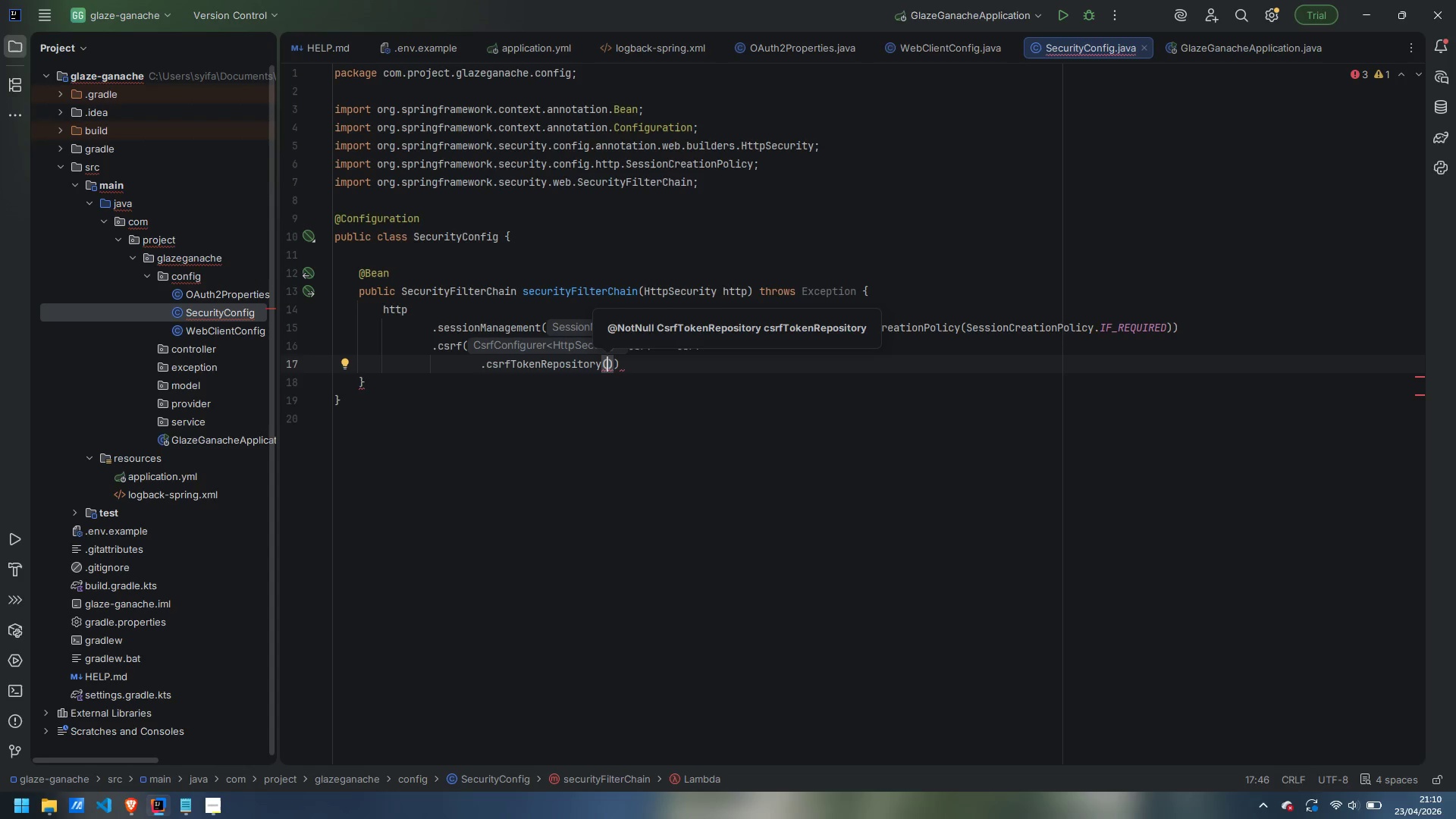 
type(CookieCsrfTokenRepository)
 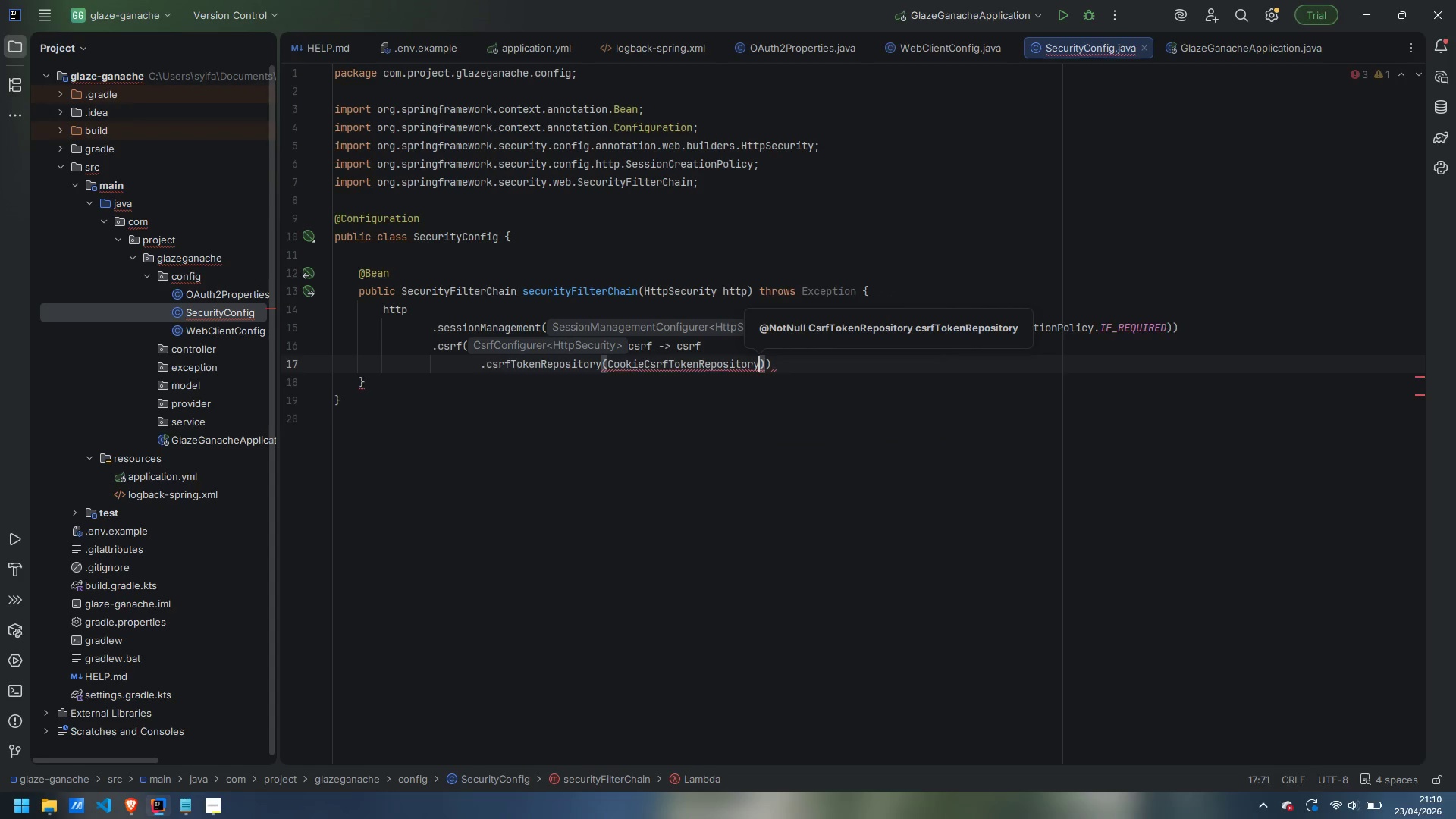 
 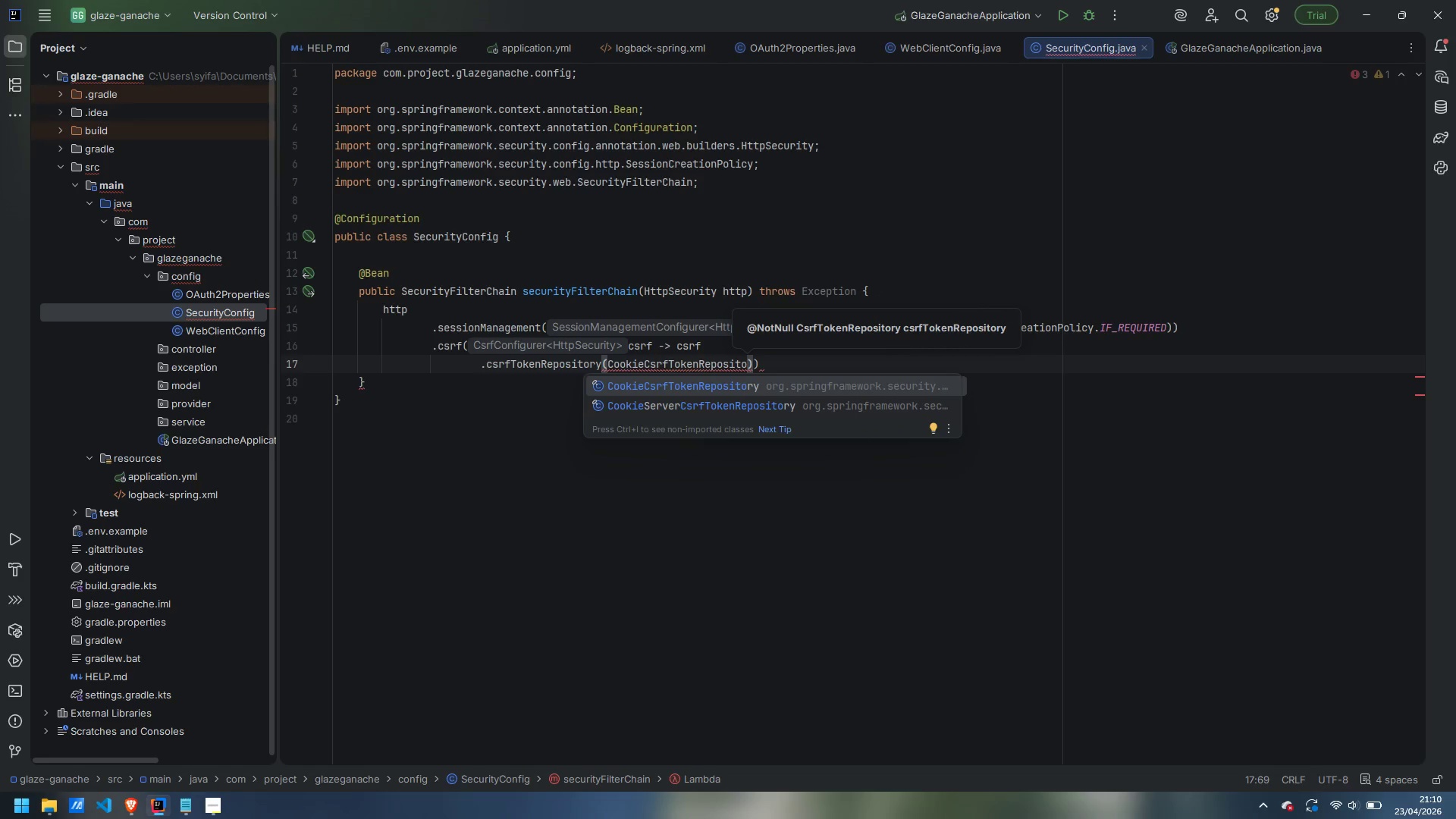 
key(Enter)
 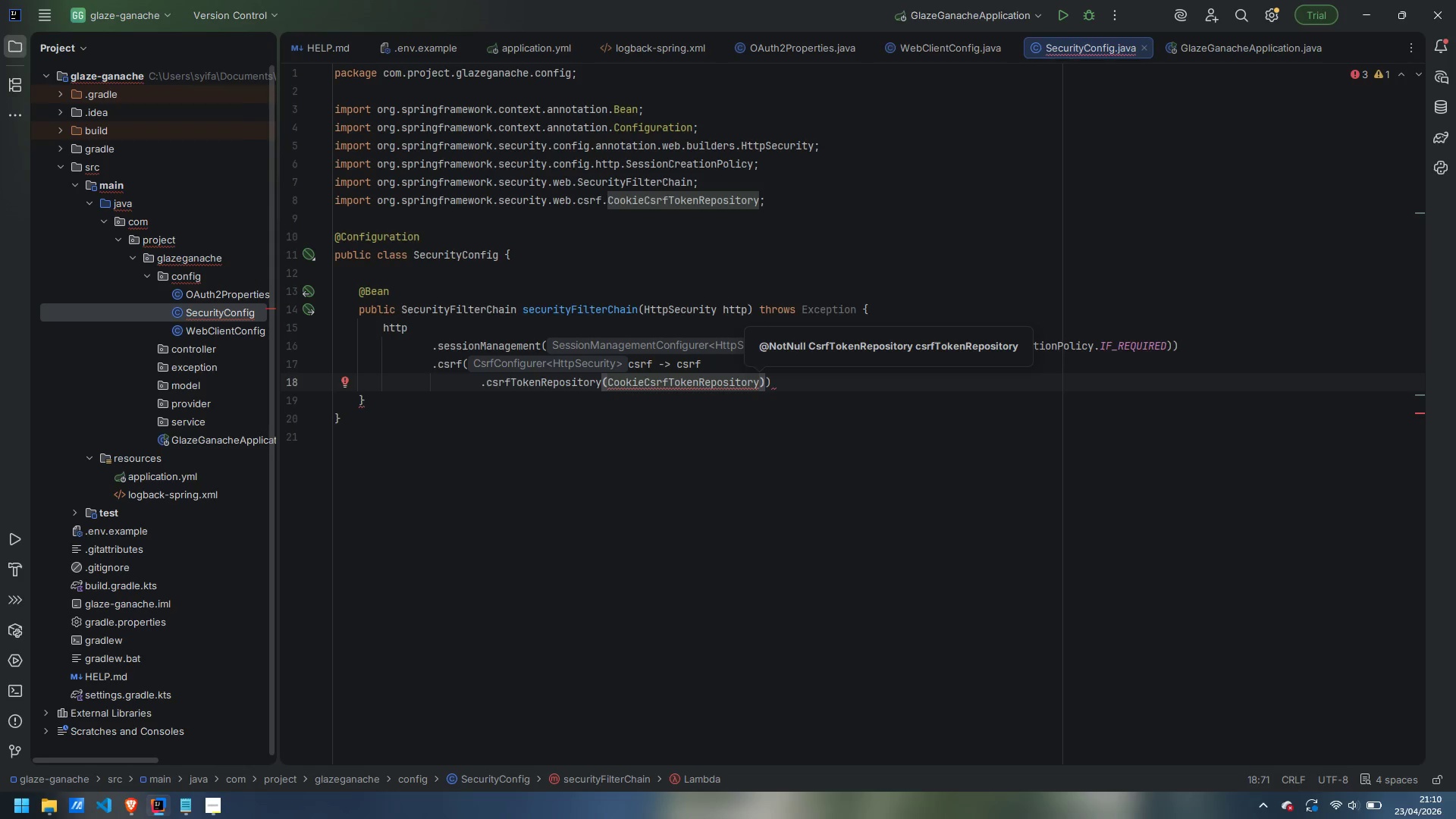 
type(.withHpp)
key(Backspace)
key(Backspace)
type(ttpOnlyFalse)
 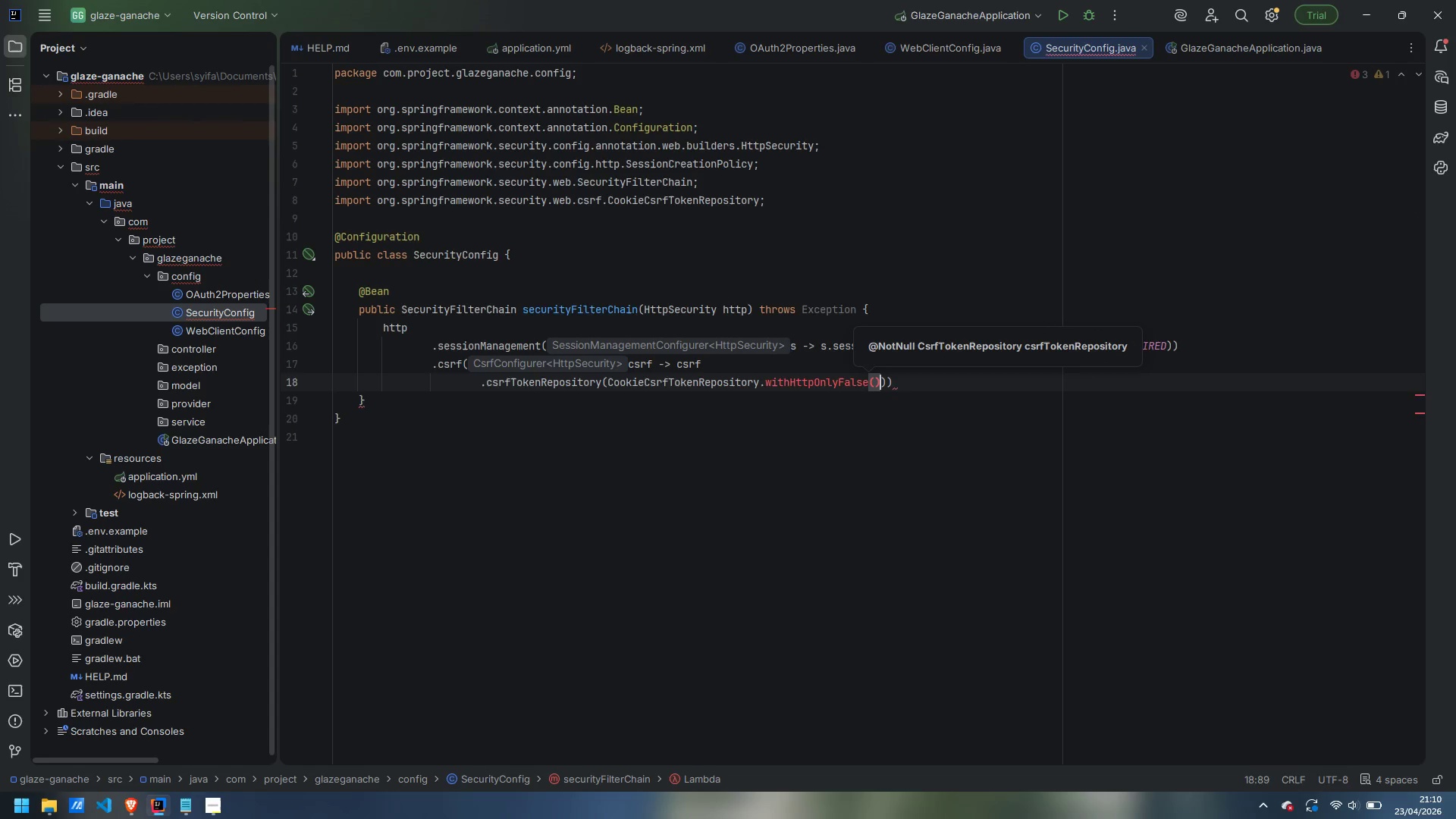 
 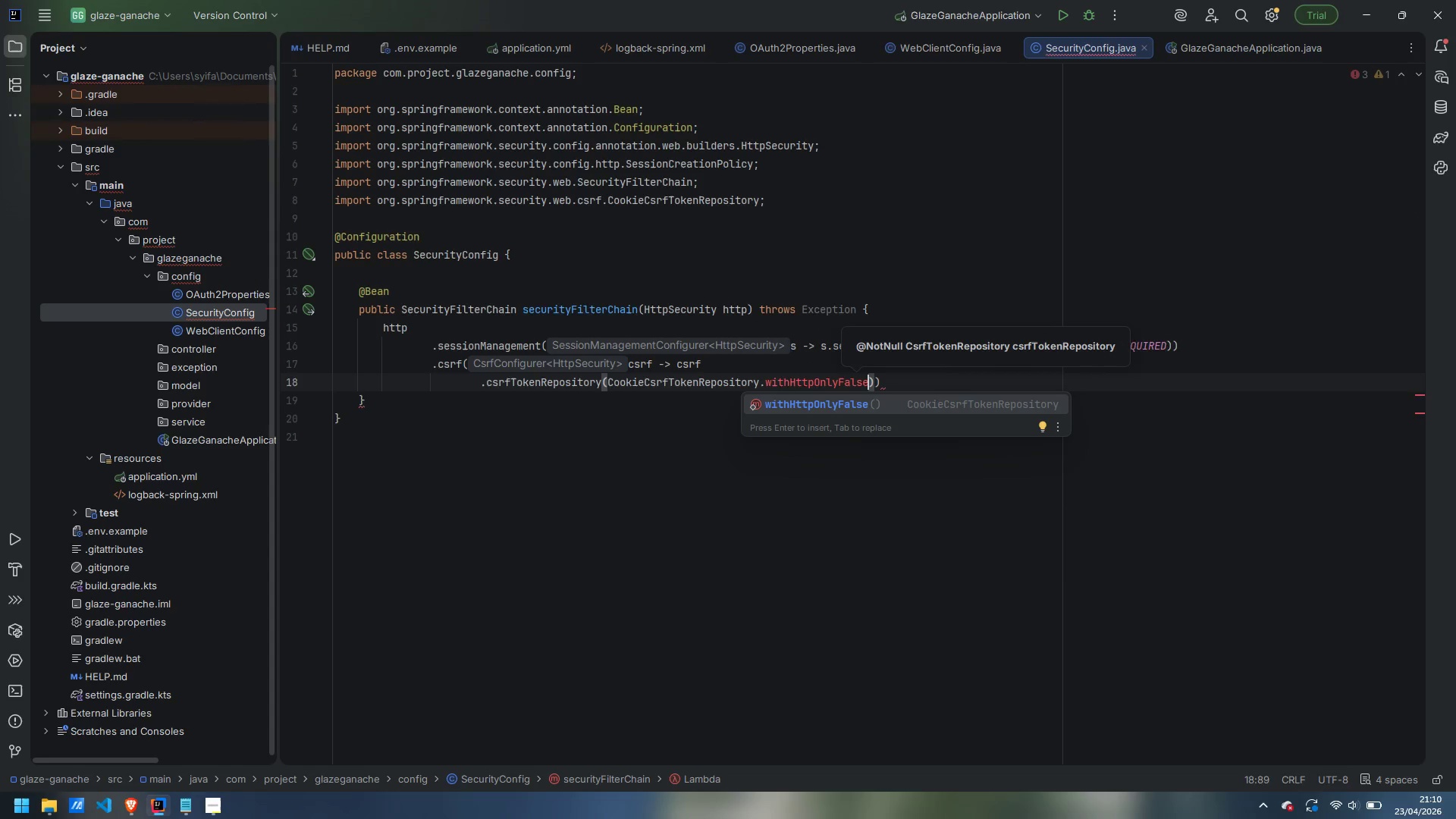 
key(Enter)
 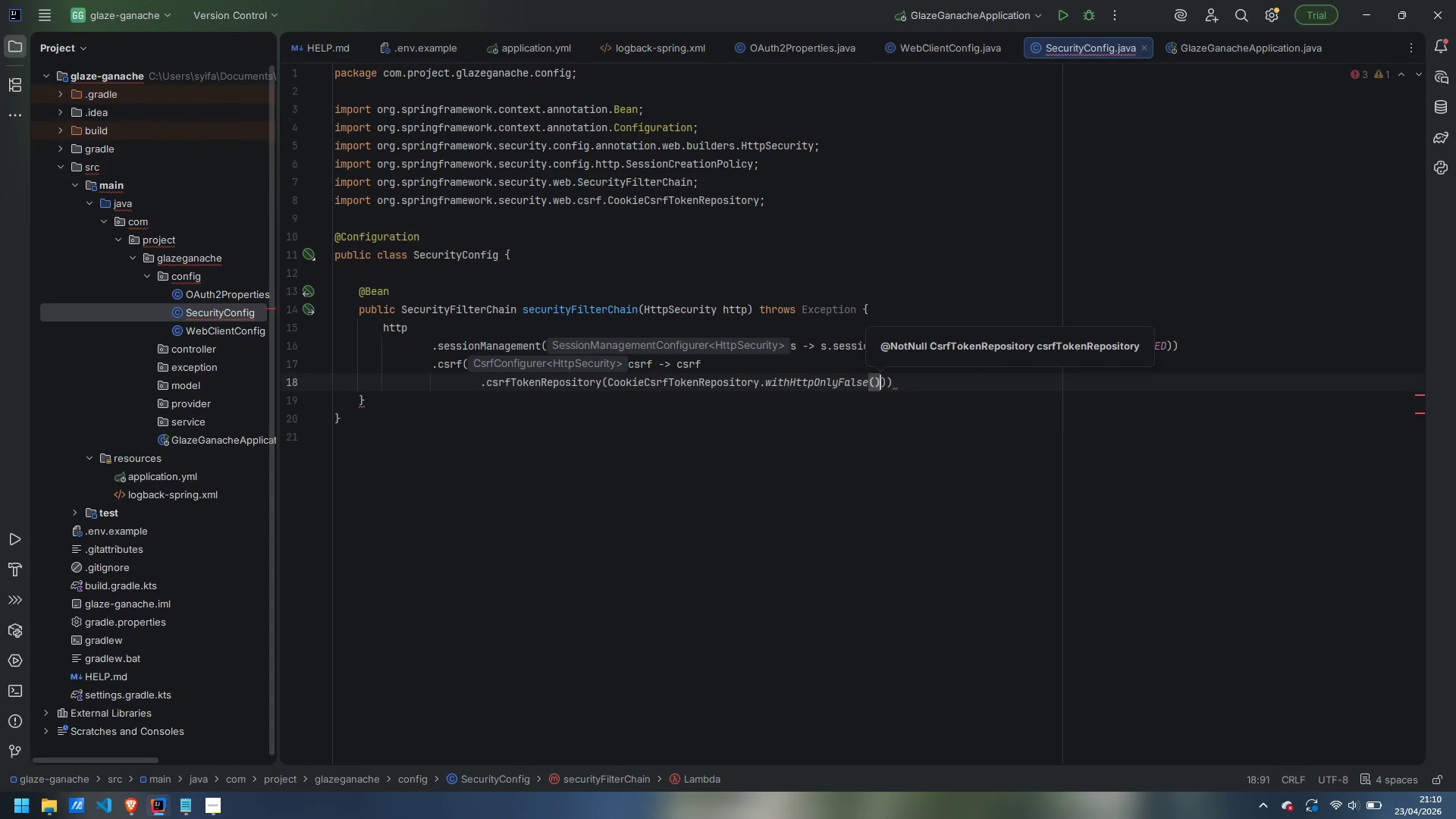 
key(ArrowRight)
 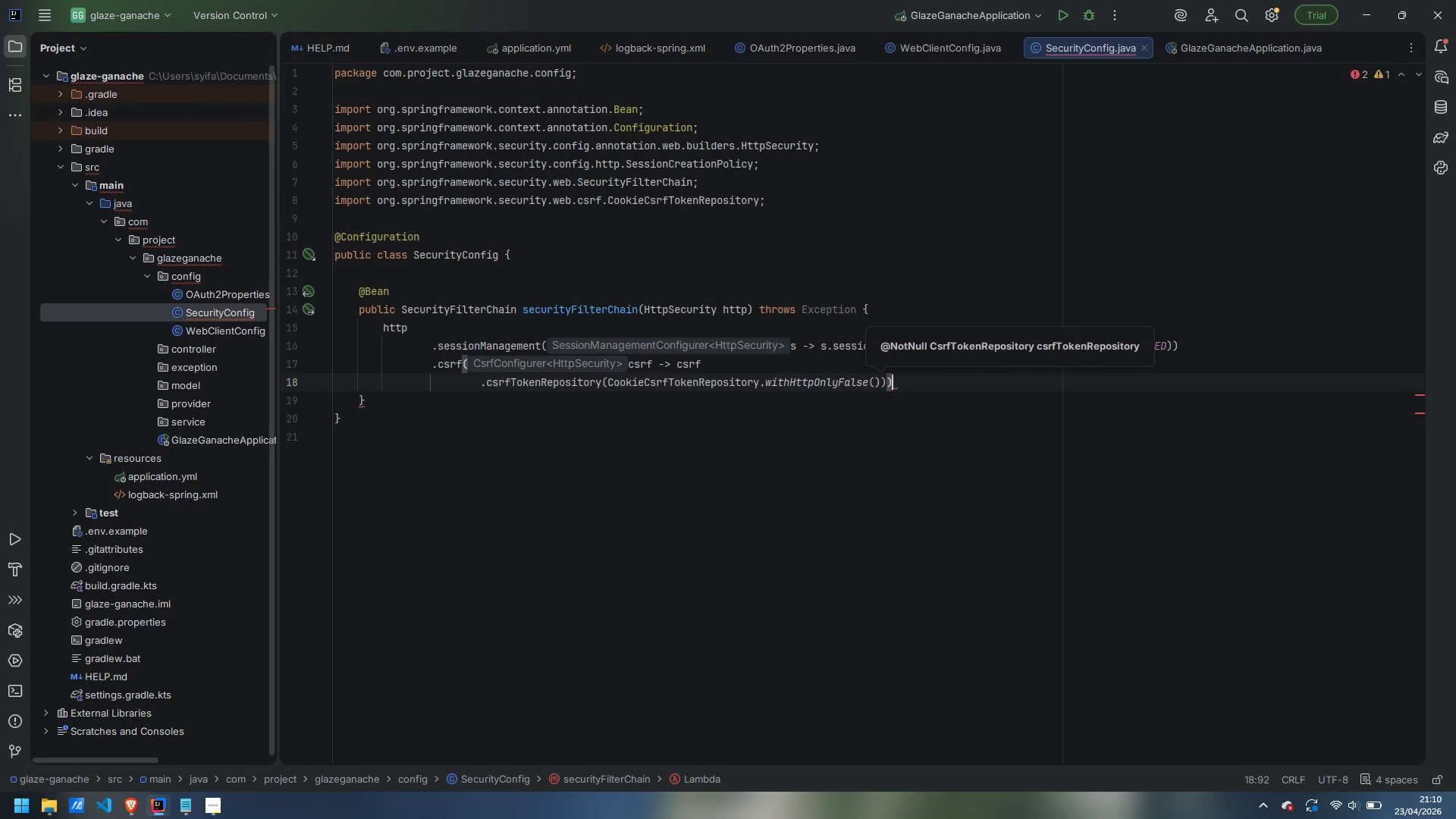 
key(ArrowRight)
 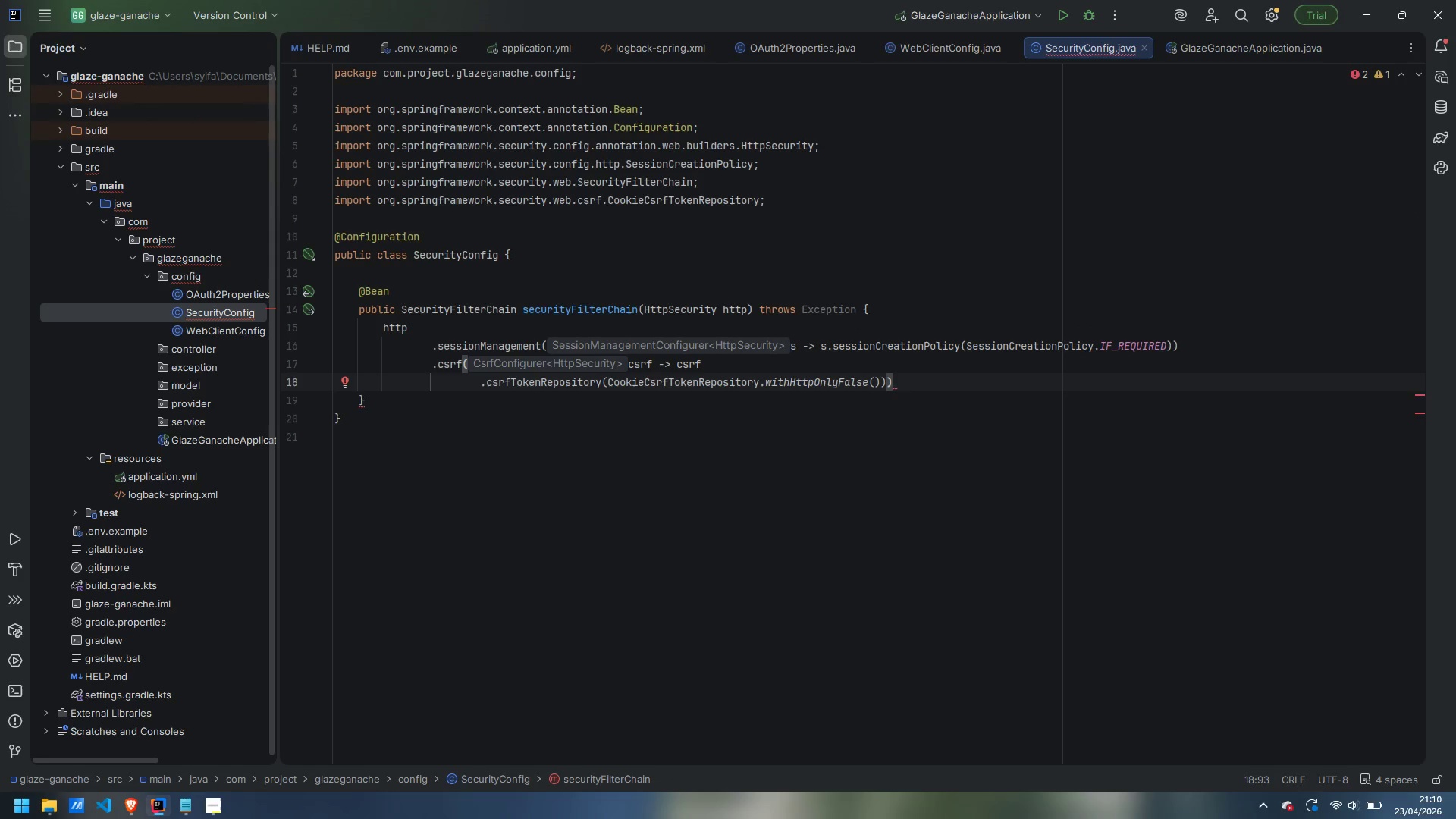 
key(Enter)
 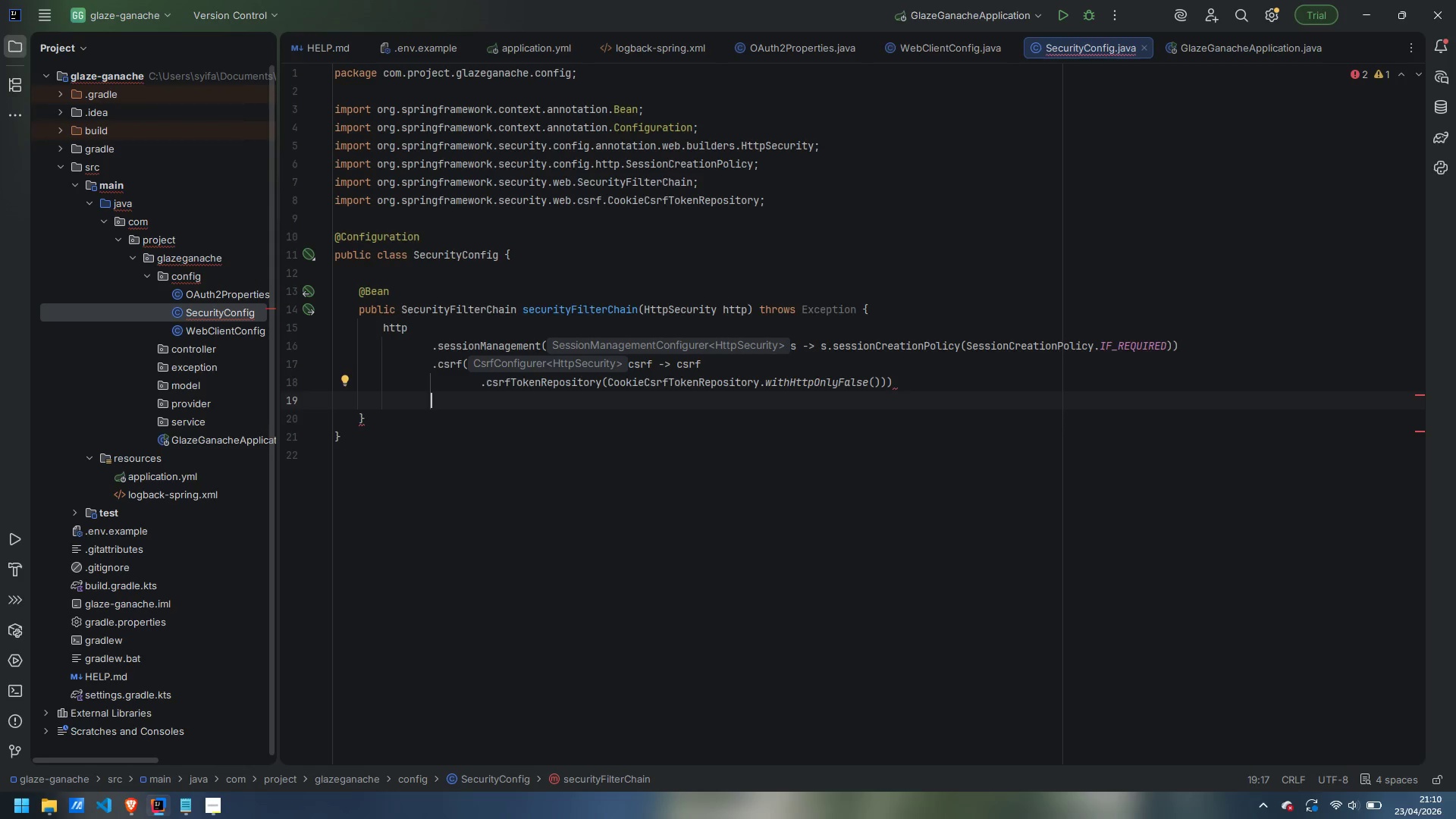 
key(Period)
 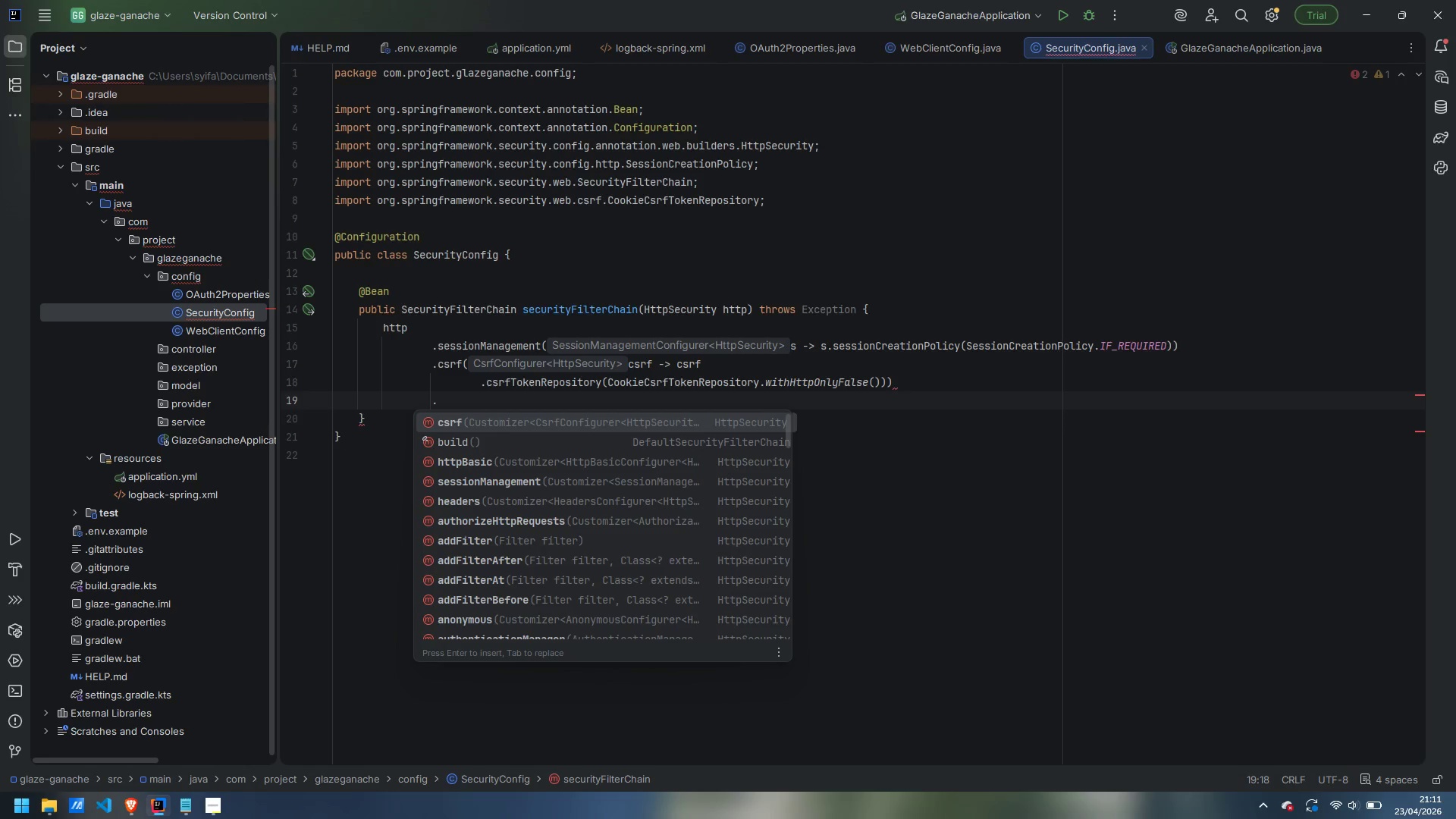 
key(Control+Backspace)
 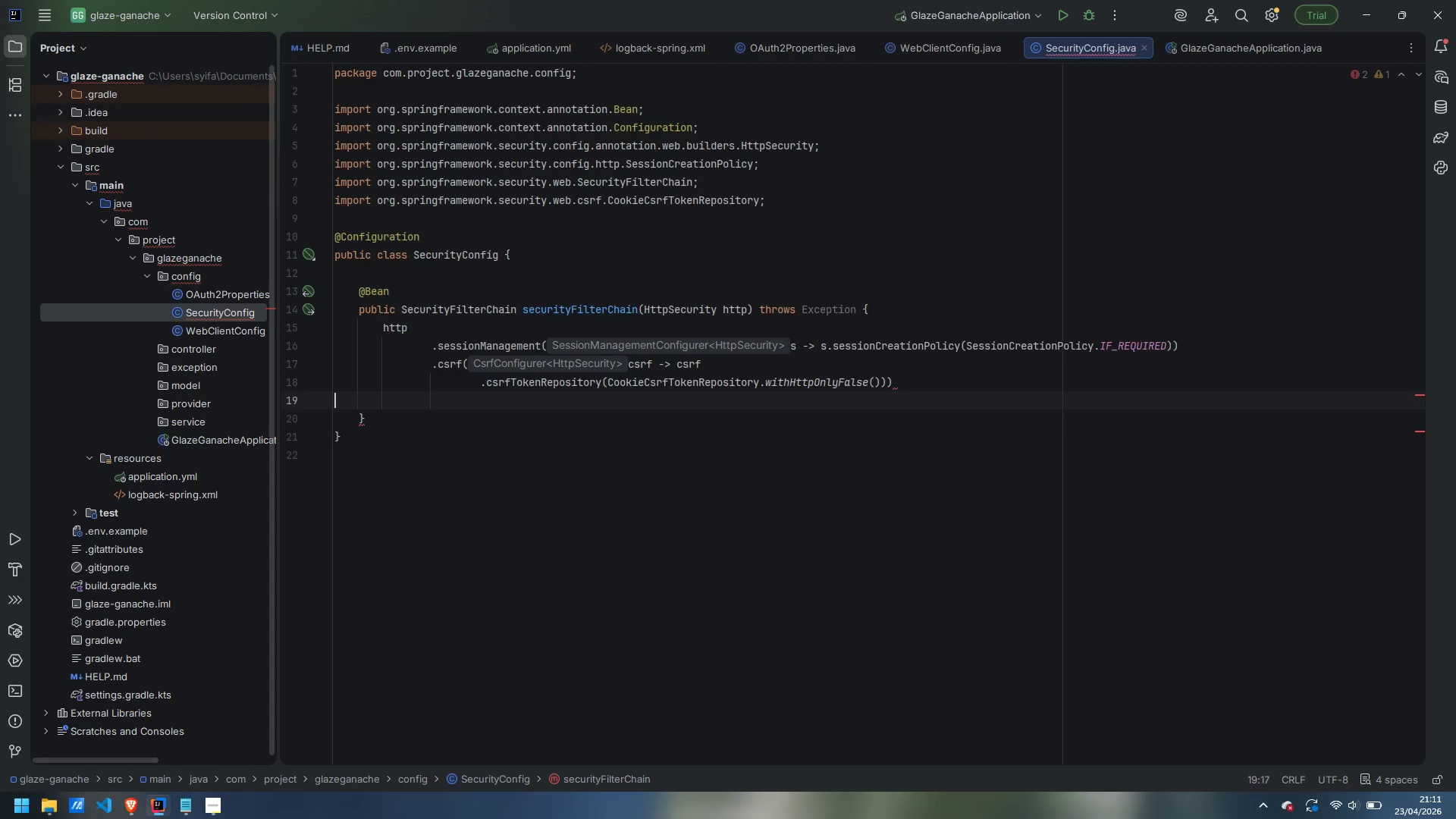 
key(Control+Backspace)
 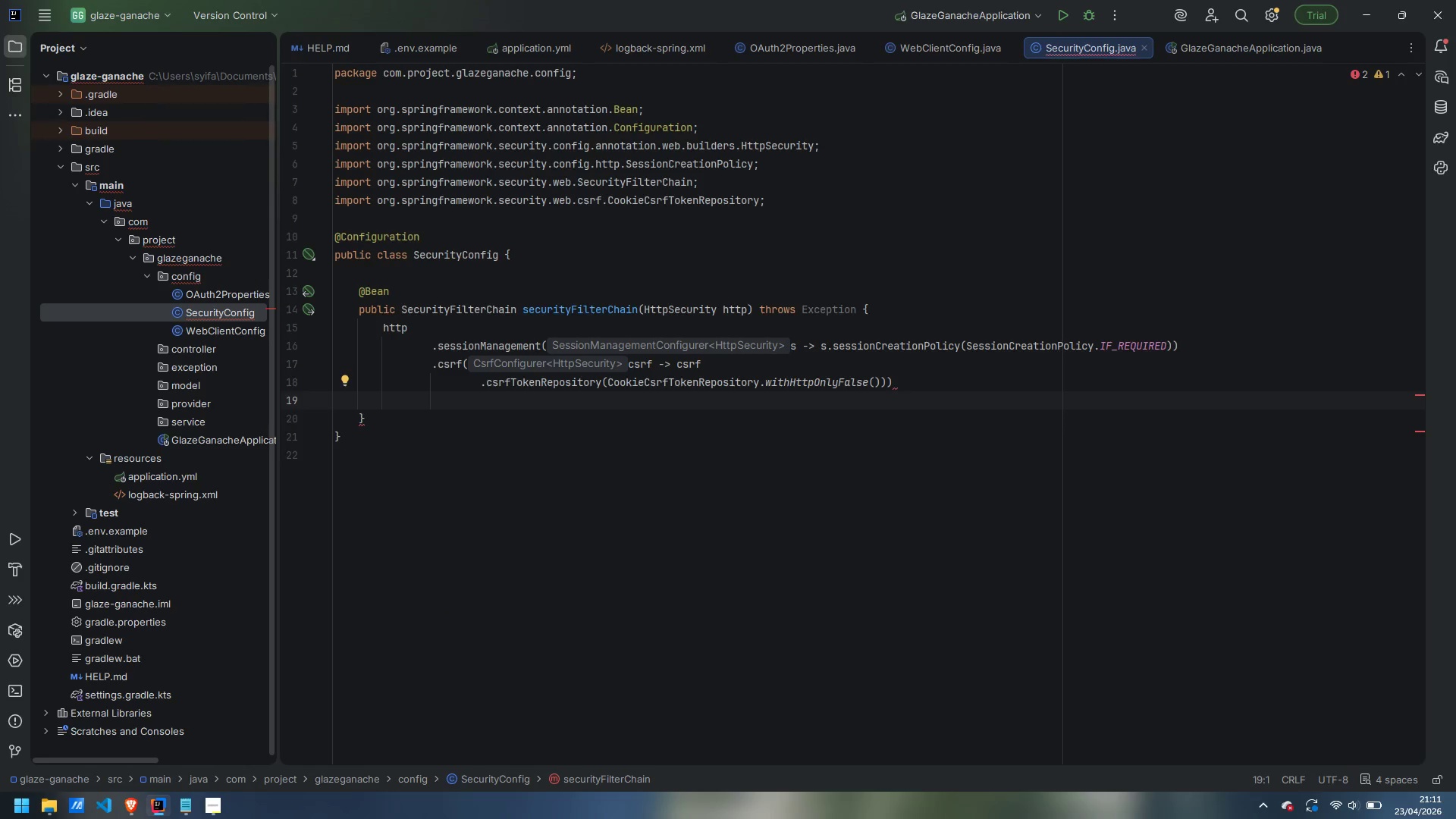 
key(Control+ControlLeft)
 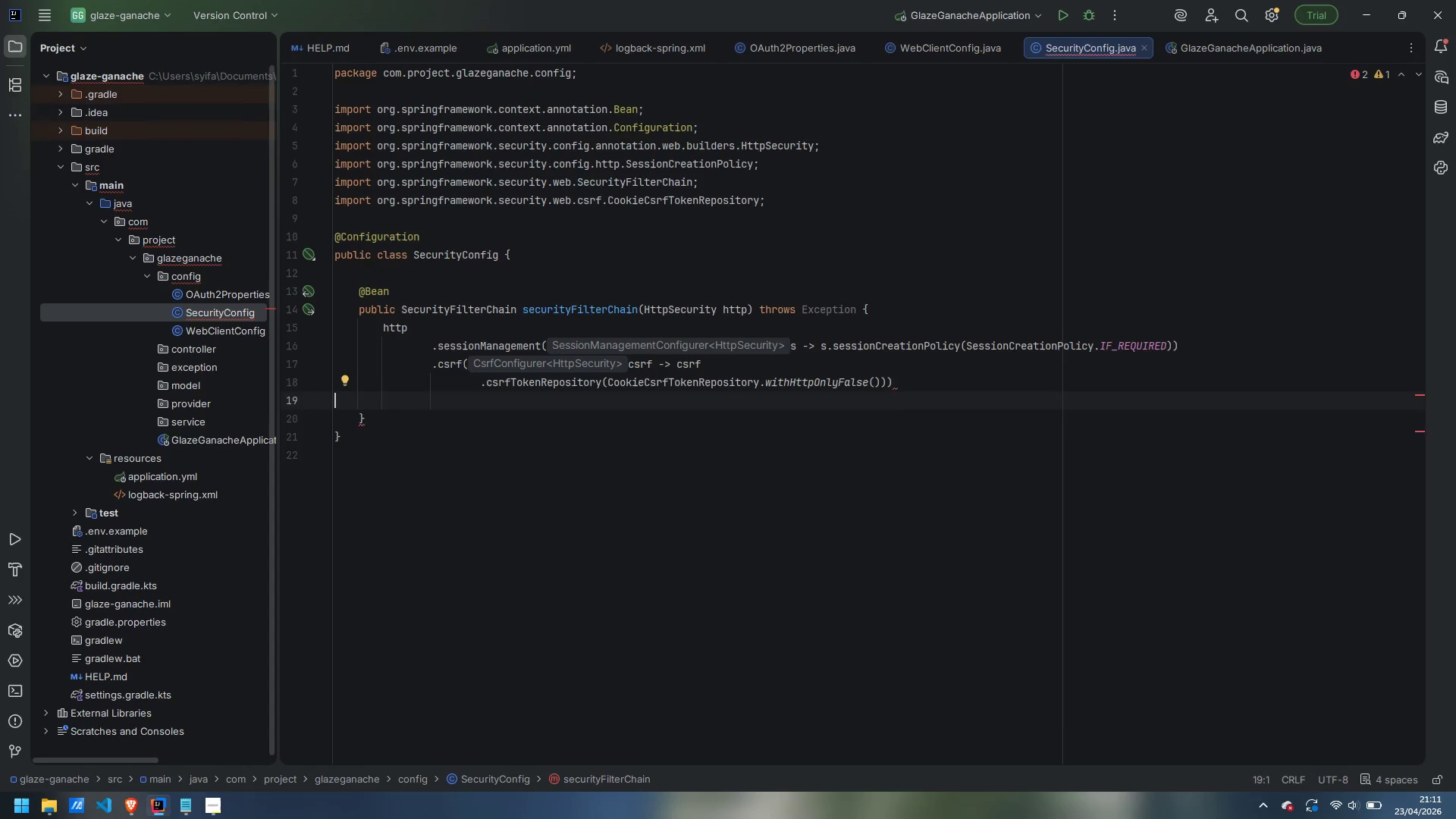 
key(Control+Backspace)
 